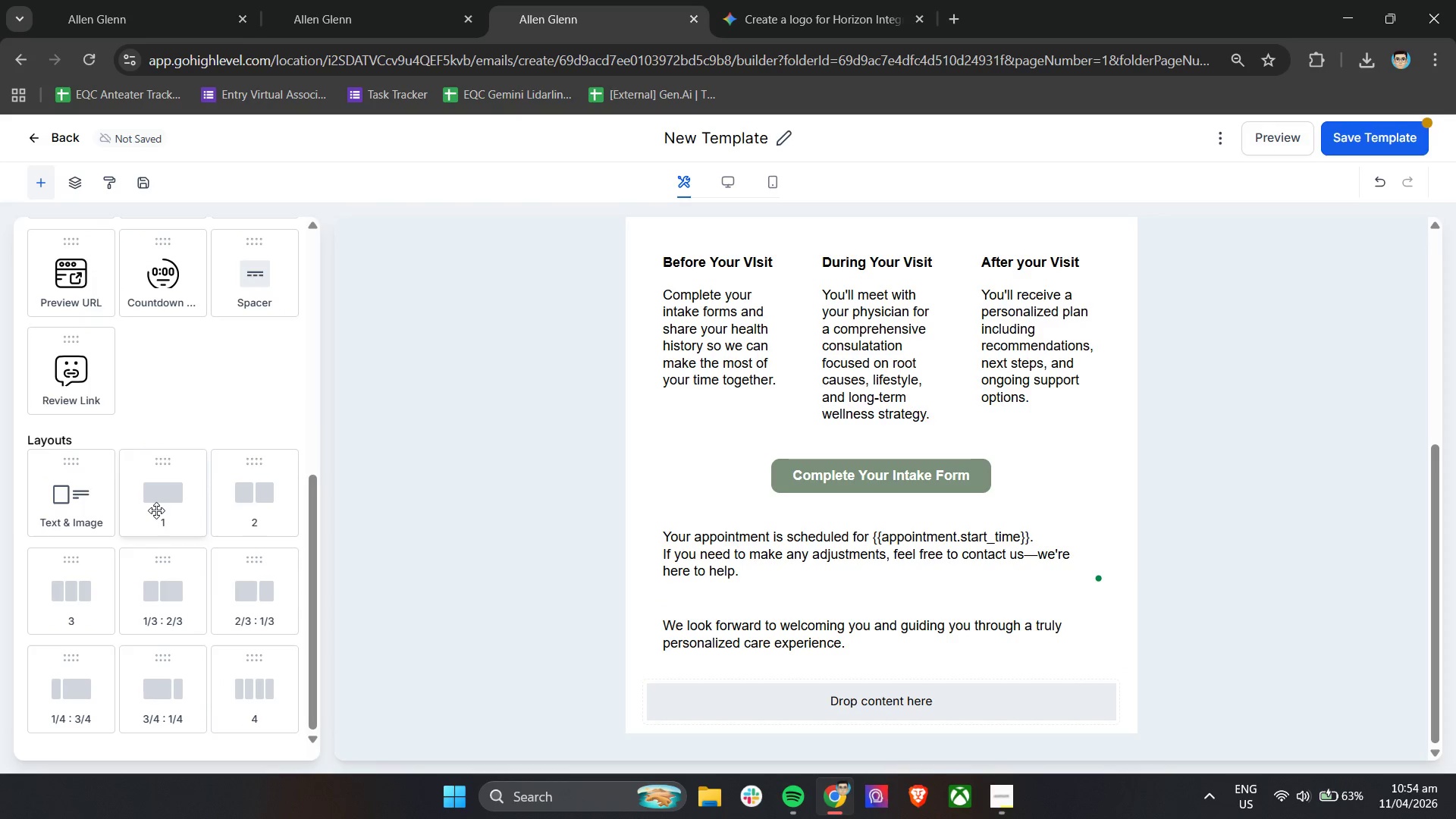 
scroll: coordinate [156, 510], scroll_direction: up, amount: 6.0
 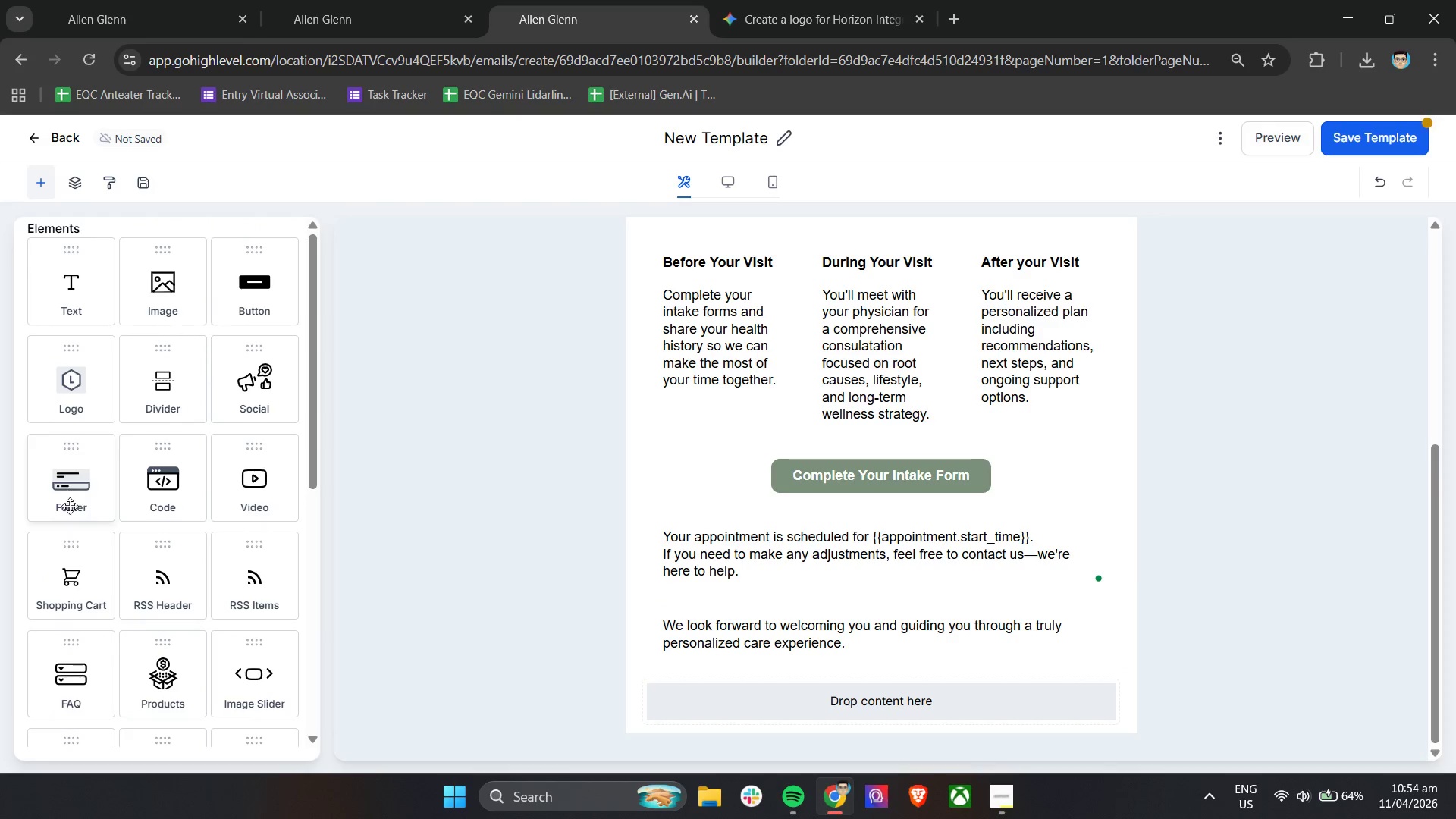 
left_click_drag(start_coordinate=[71, 495], to_coordinate=[730, 718])
 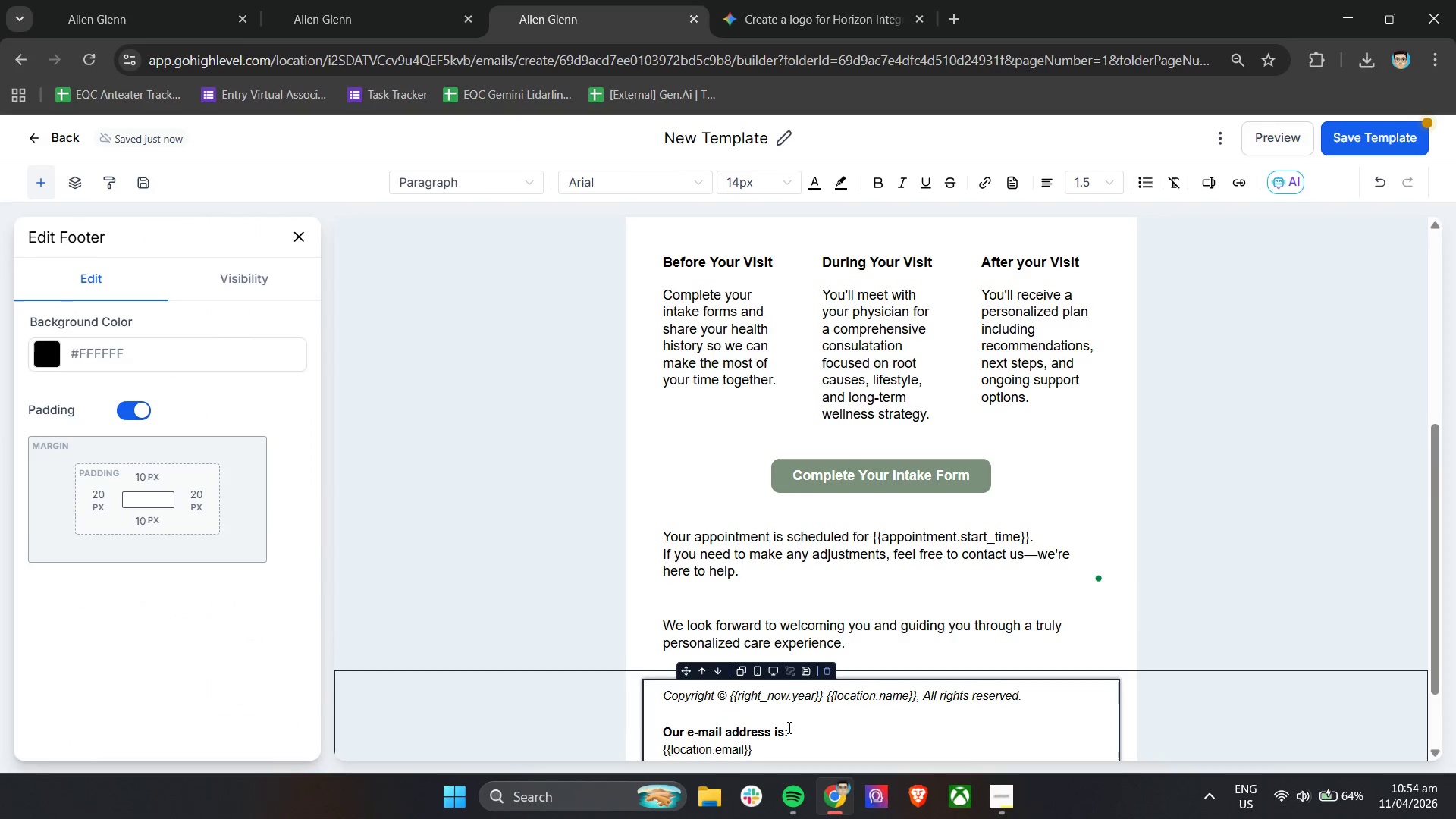 
scroll: coordinate [795, 727], scroll_direction: down, amount: 3.0
 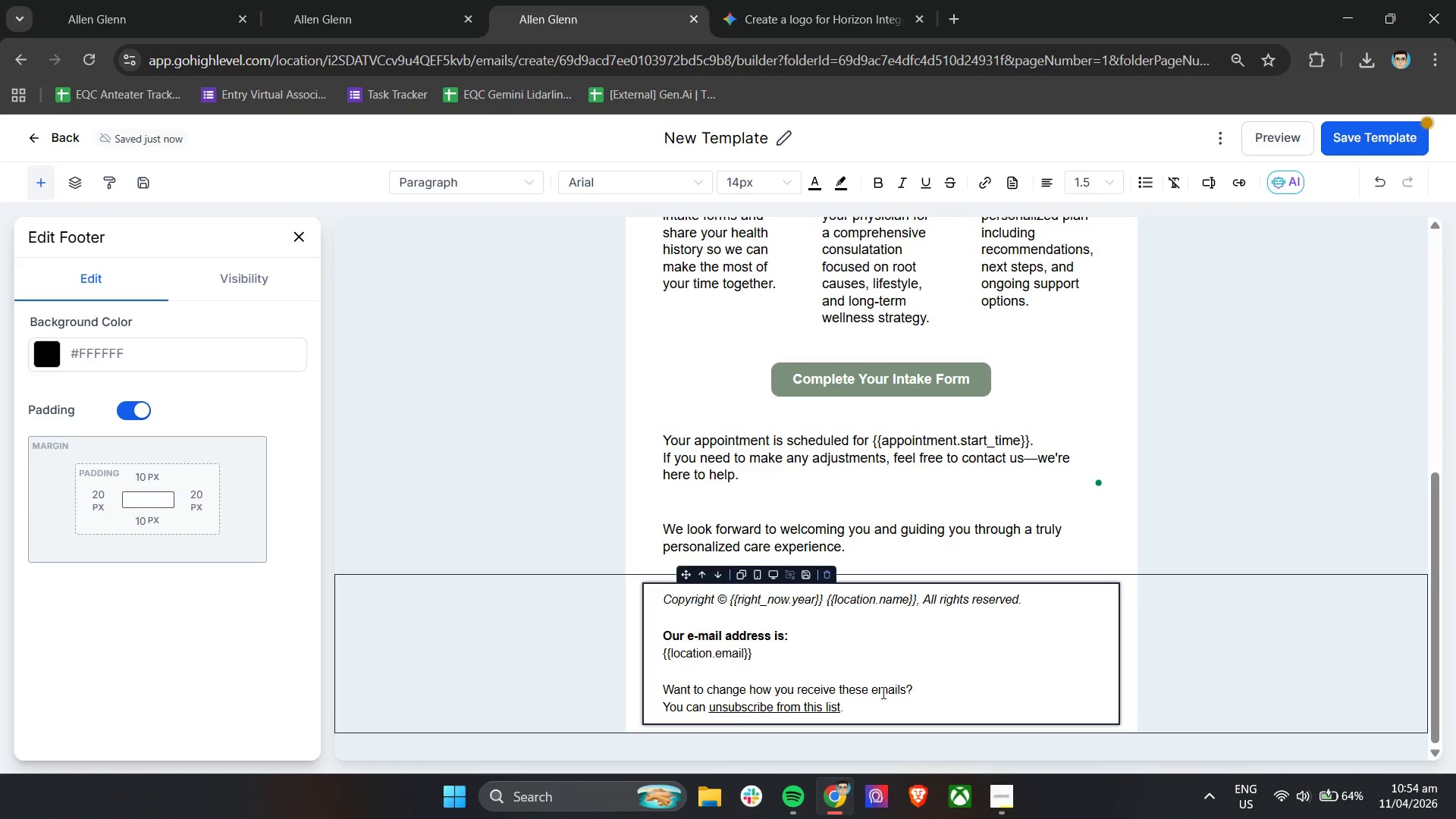 
left_click([898, 698])
 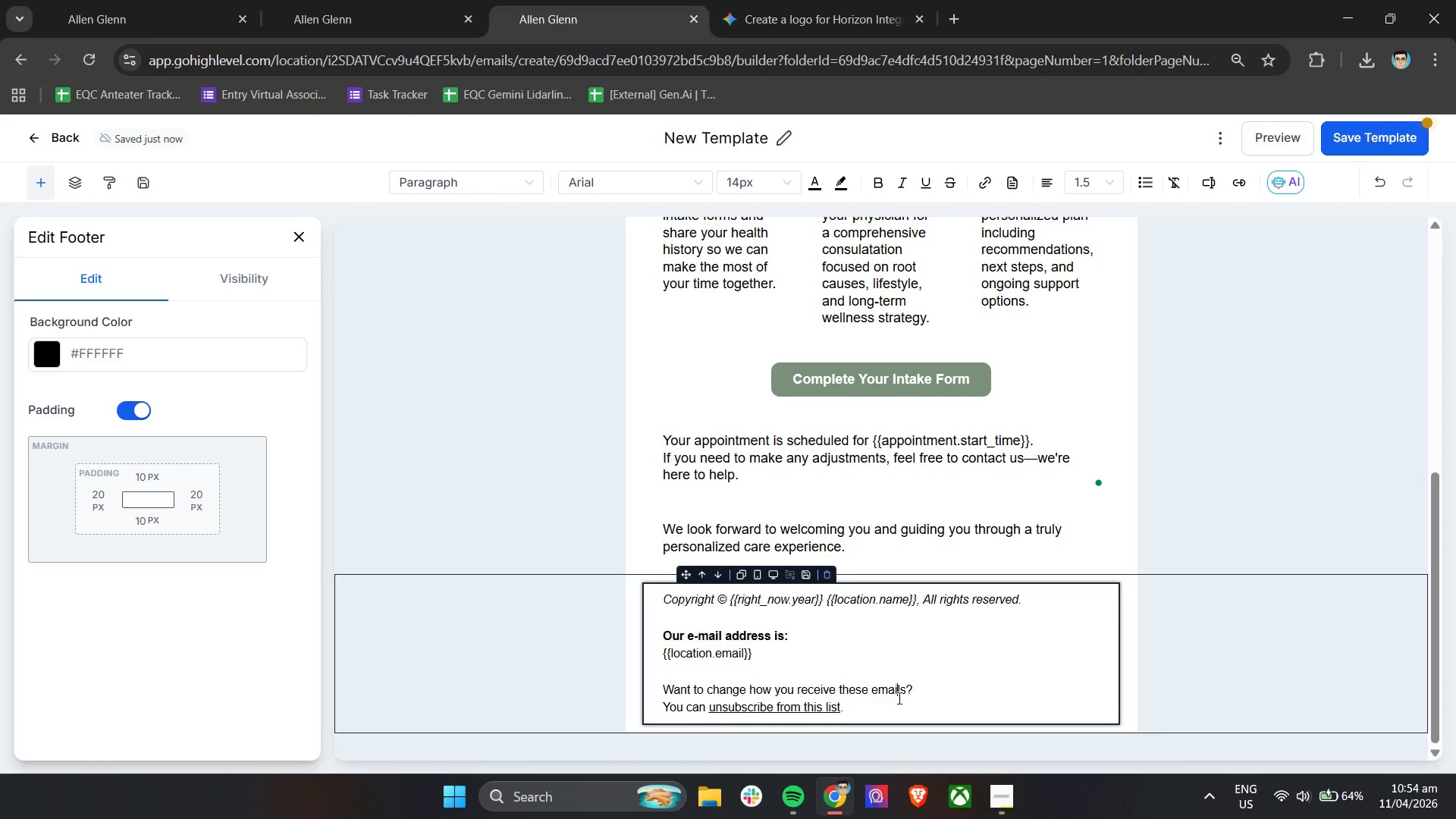 
key(Control+ControlLeft)
 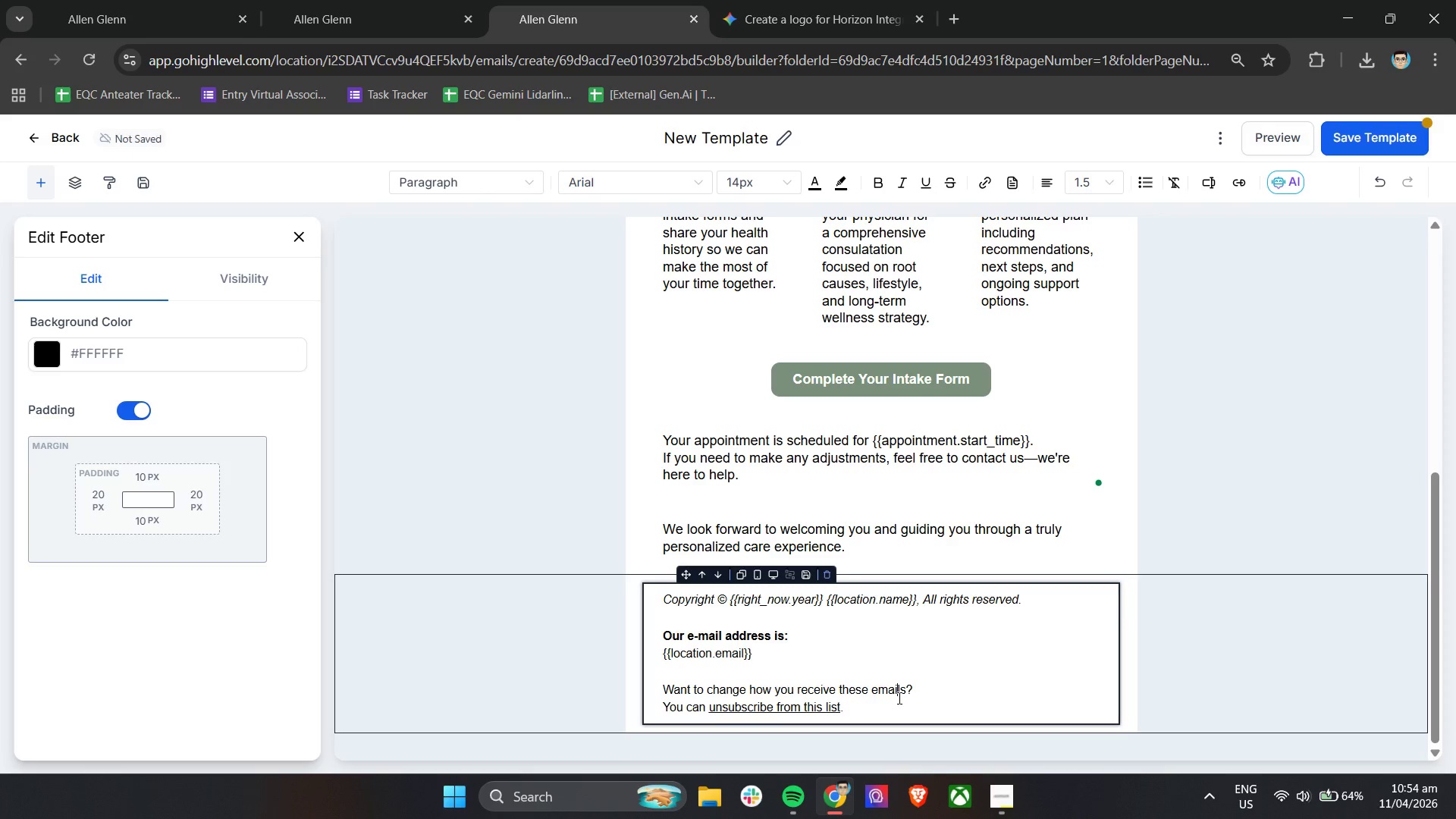 
key(Control+A)
 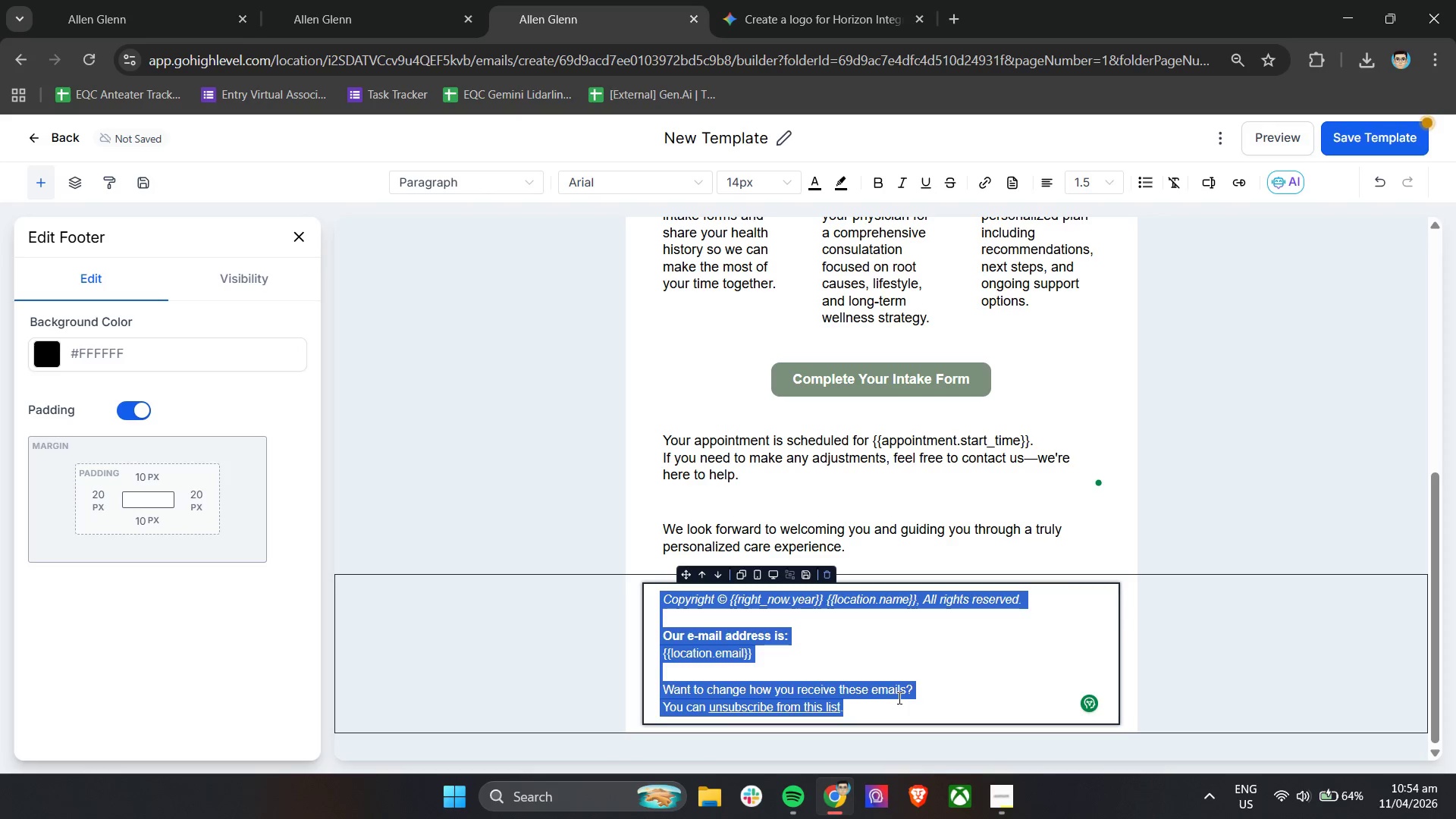 
key(Backspace)
type(Warm regards,)
 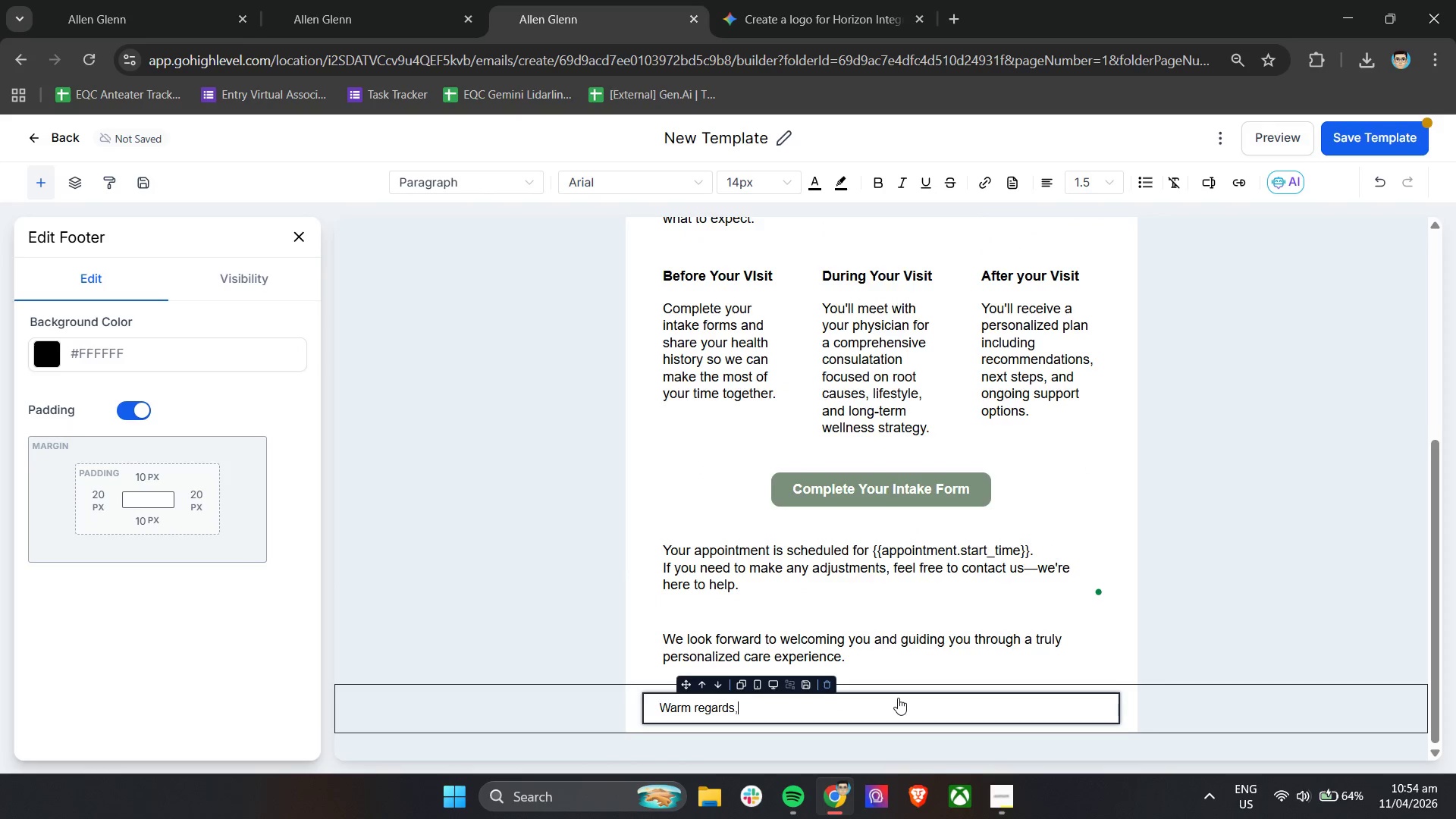 
key(Enter)
 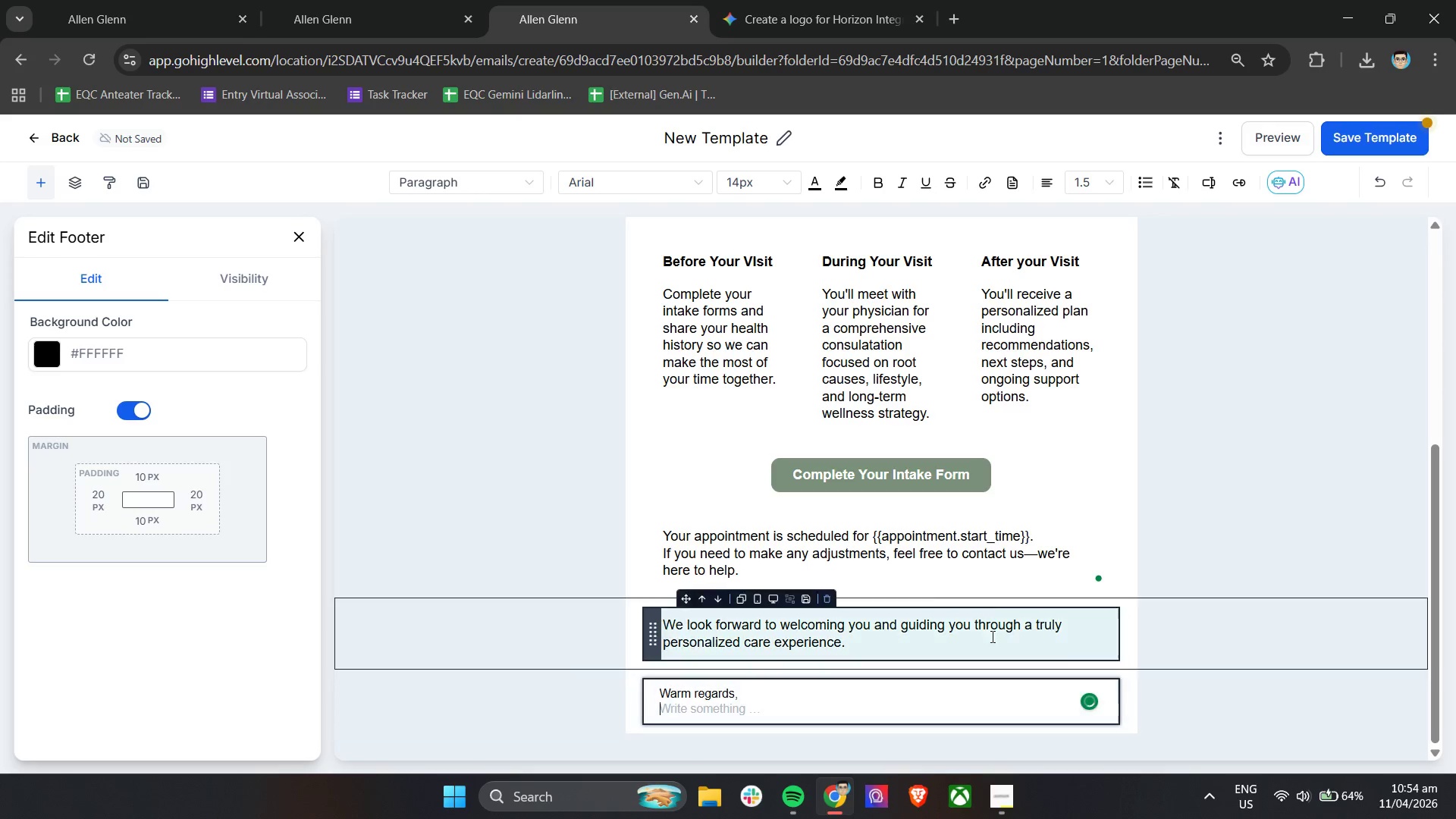 
key(Control+A)
 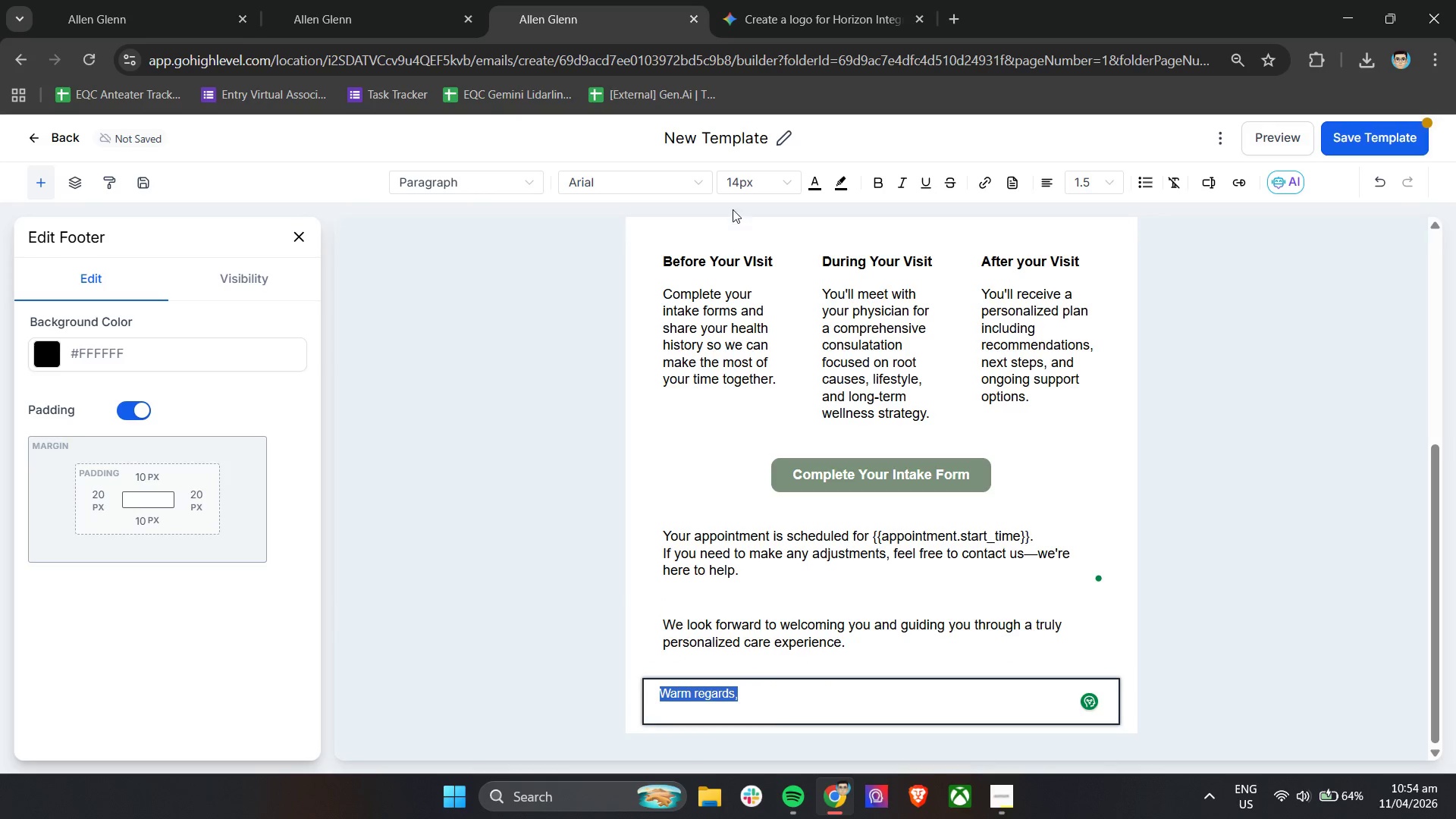 
left_click([751, 179])
 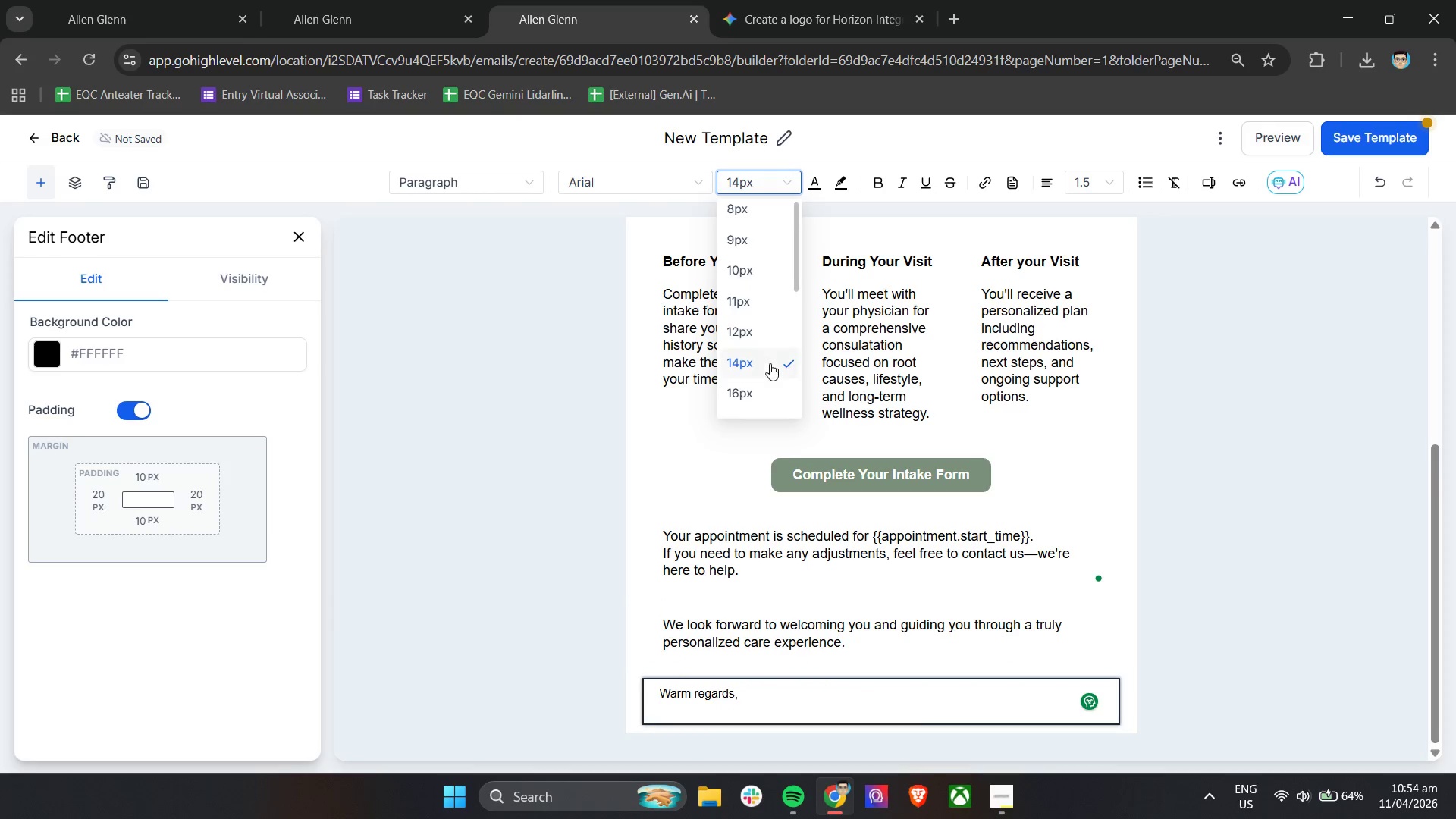 
left_click([760, 390])
 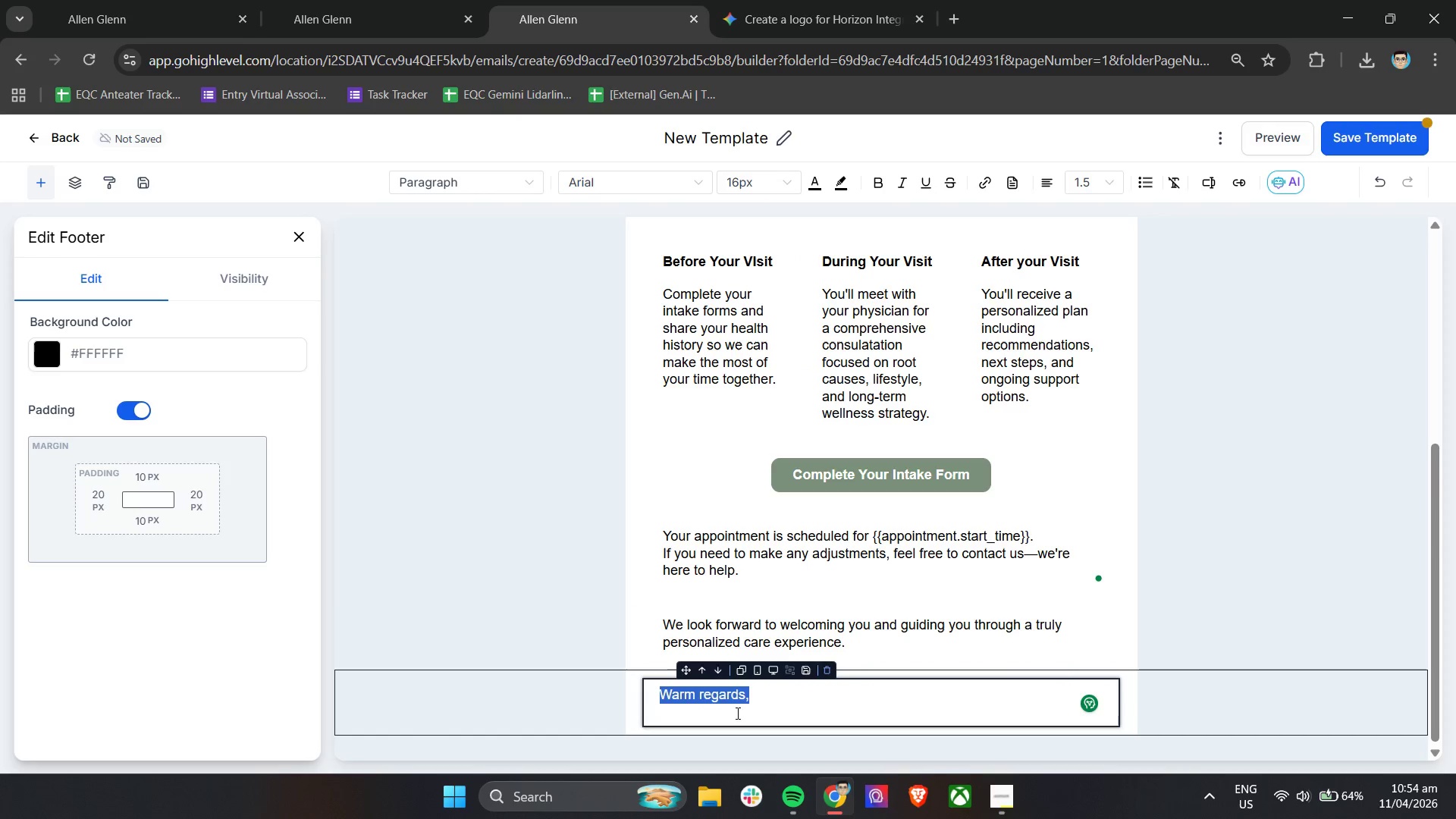 
left_click([686, 711])
 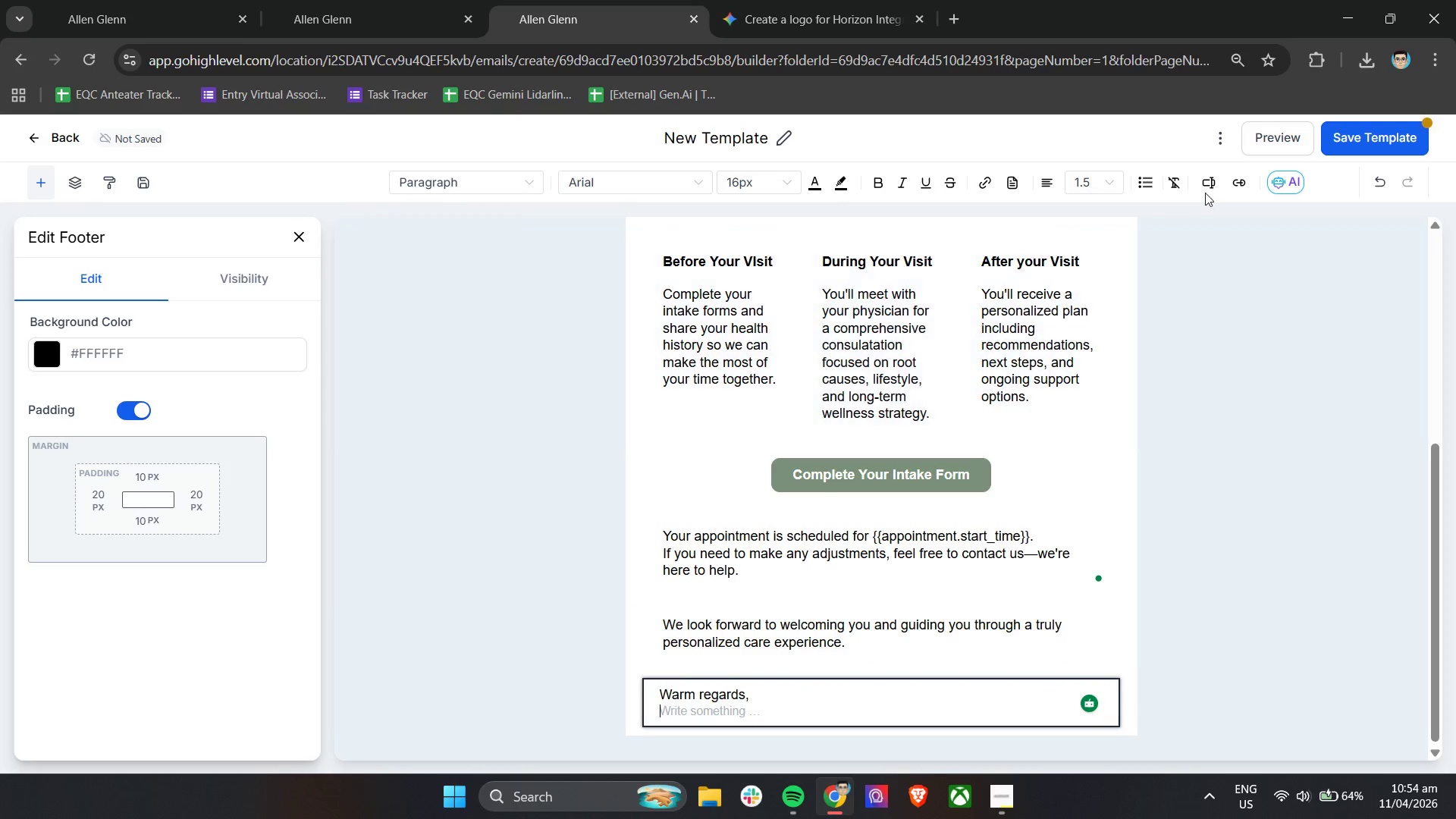 
left_click([1205, 180])
 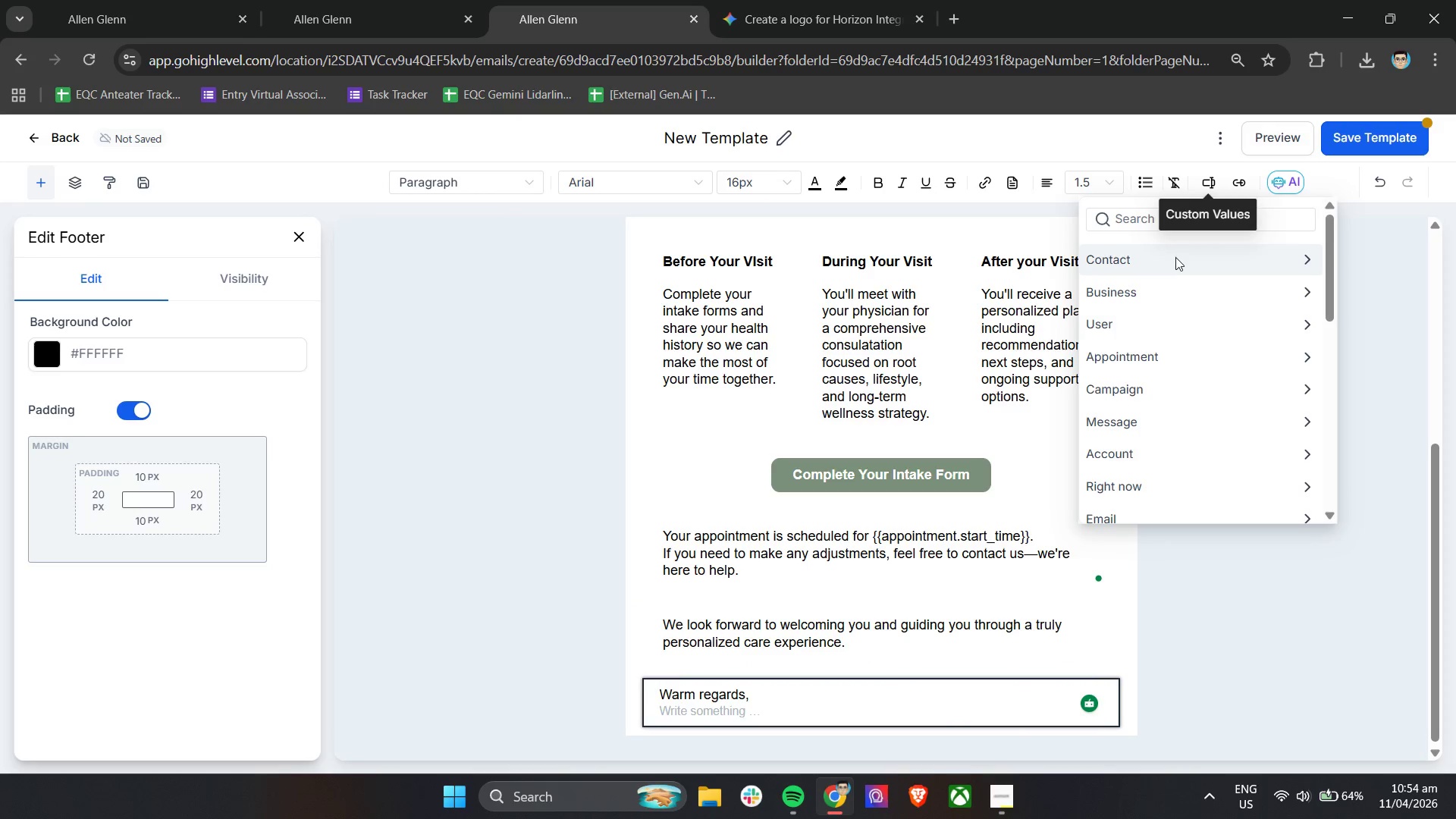 
left_click([1175, 259])
 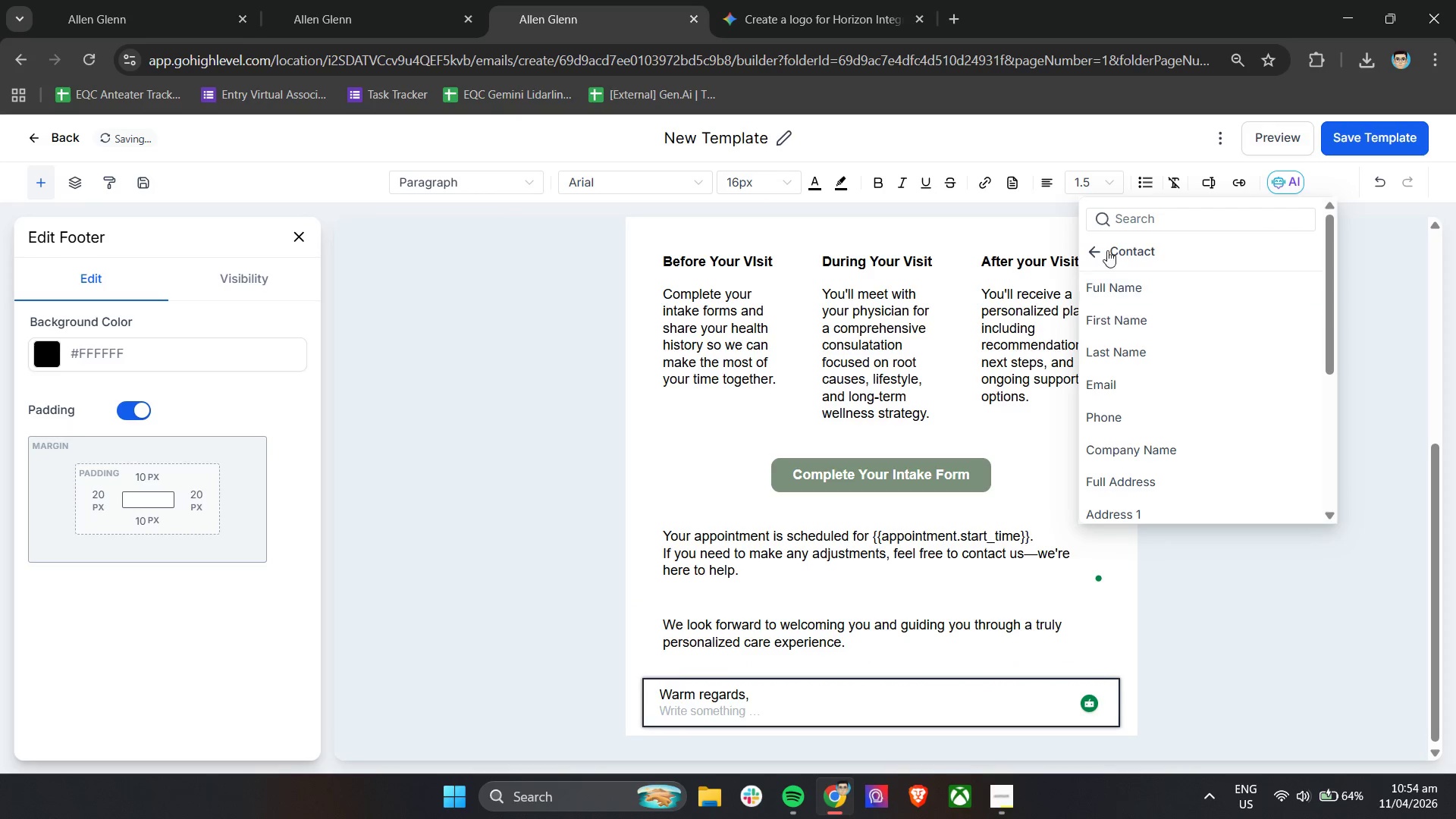 
left_click([1095, 248])
 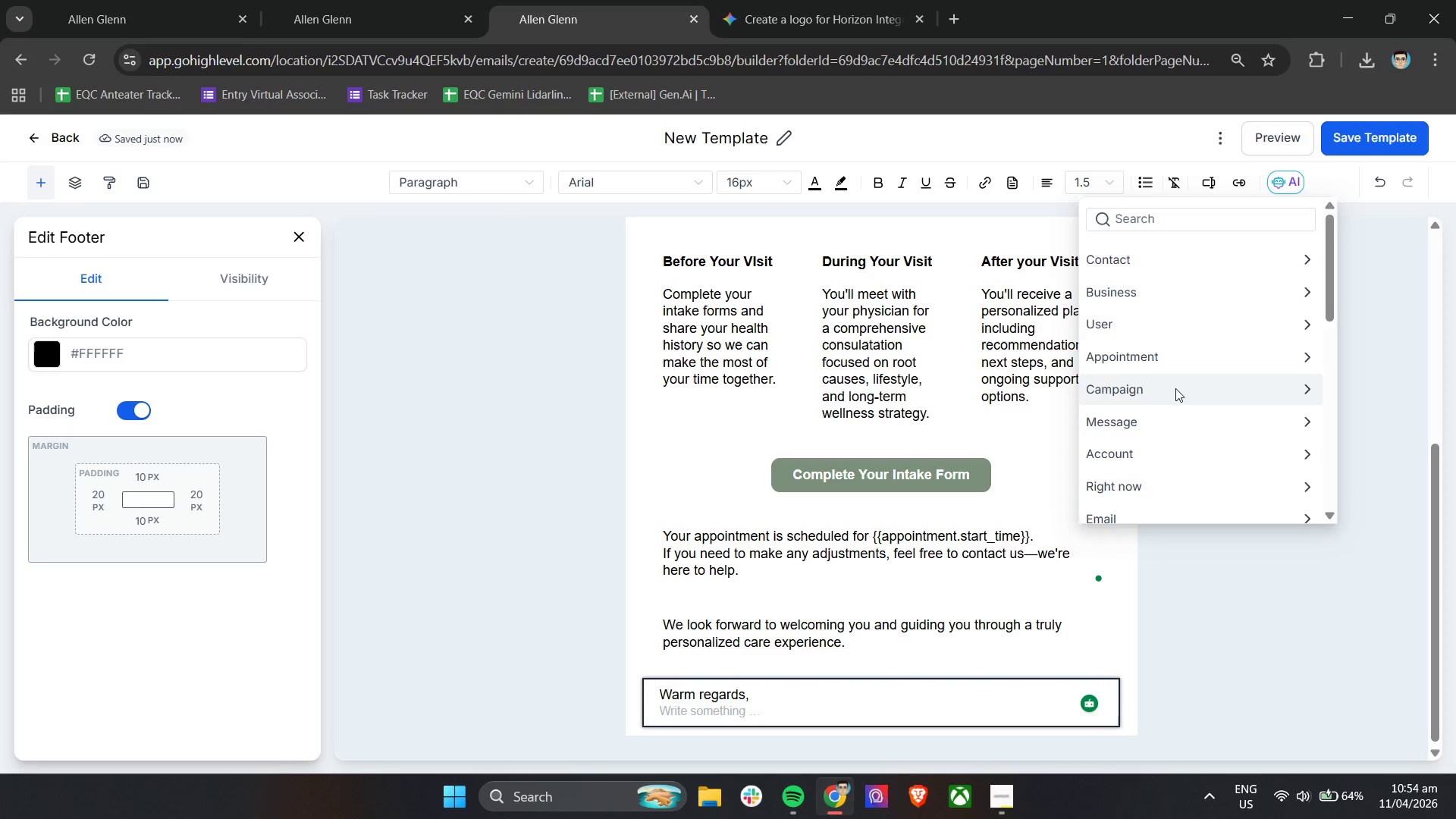 
scroll: coordinate [1170, 496], scroll_direction: down, amount: 9.0
 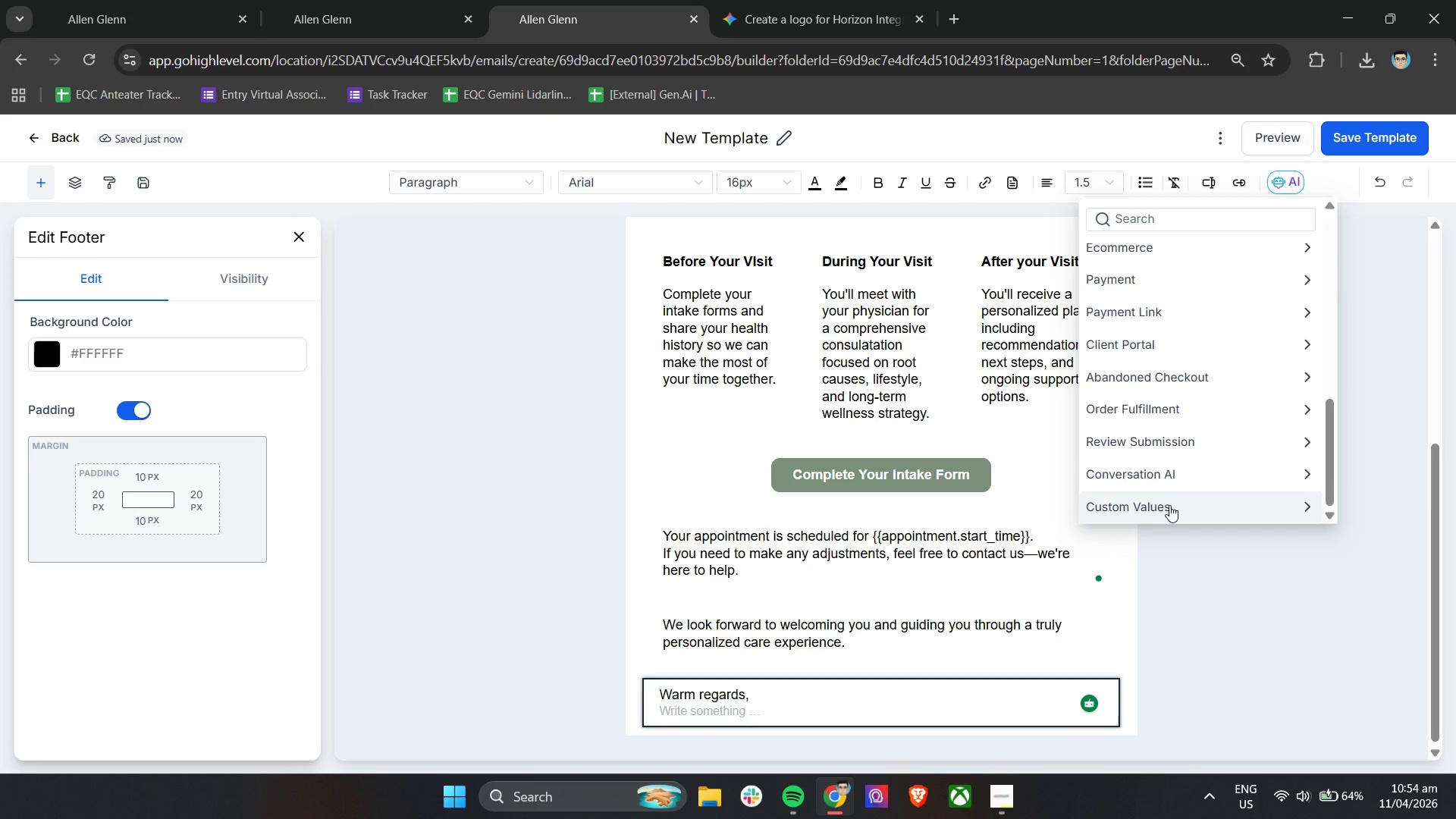 
left_click([1169, 505])
 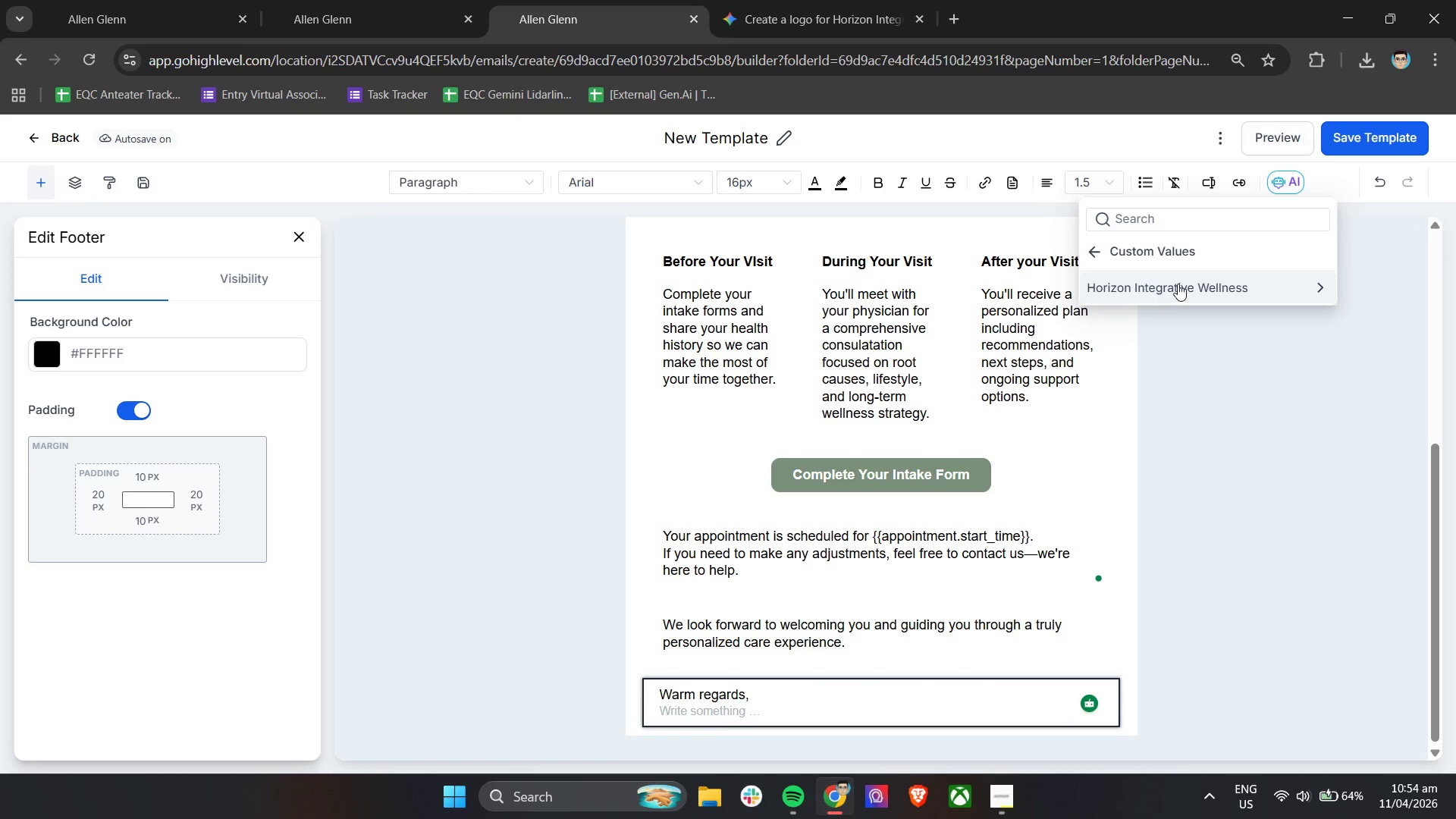 
left_click([1178, 284])
 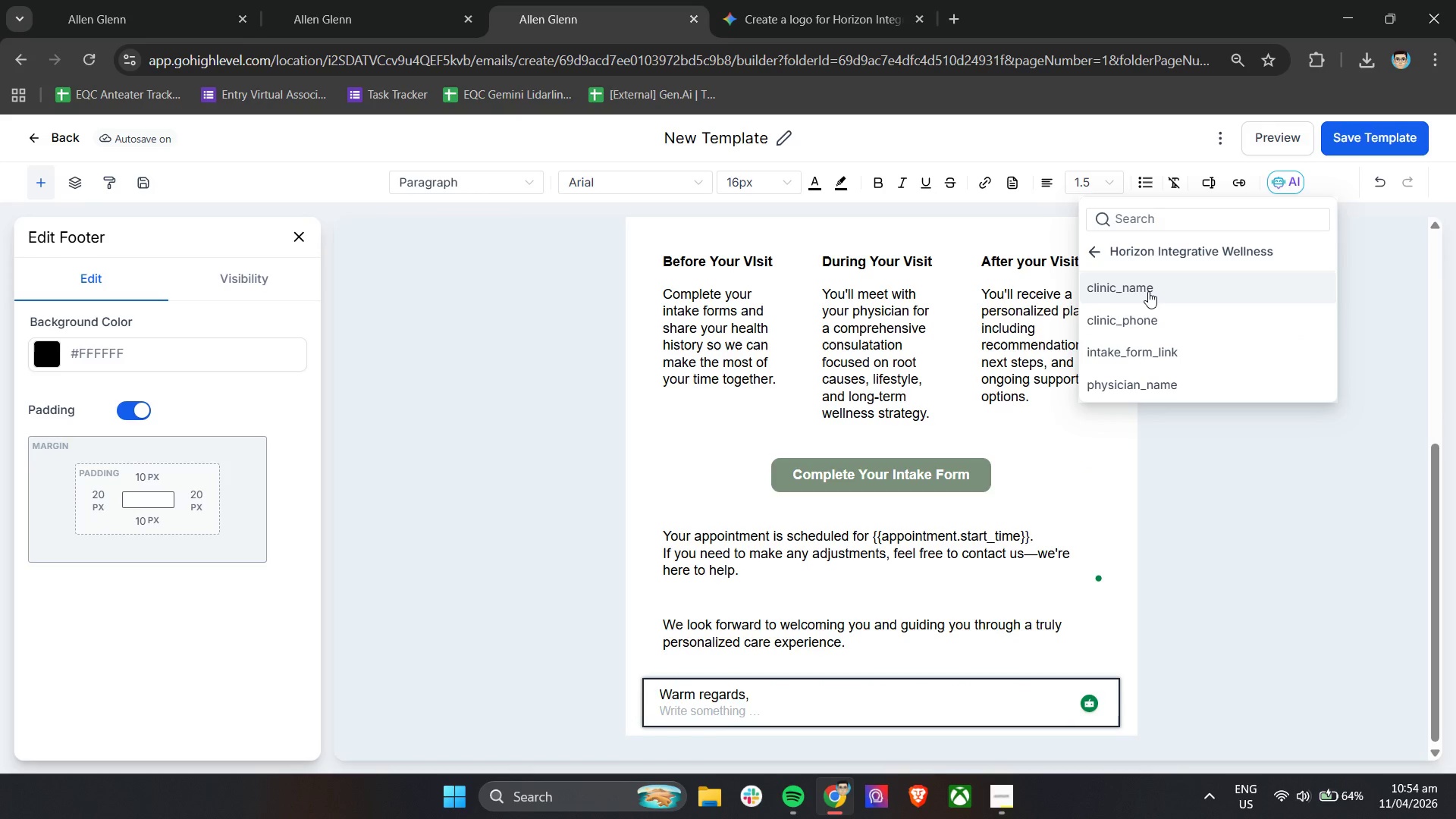 
left_click([1158, 381])
 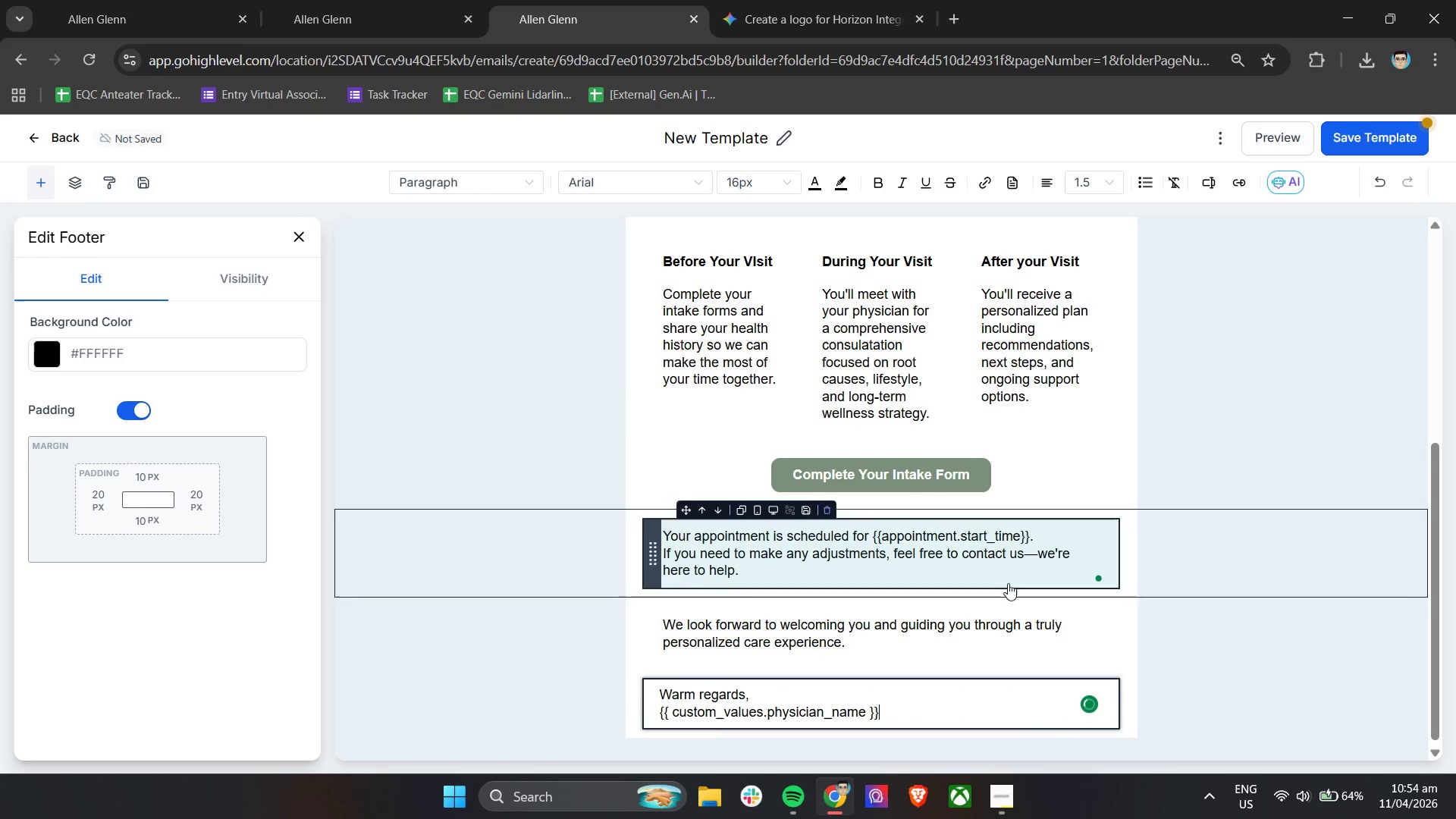 
key(Enter)
 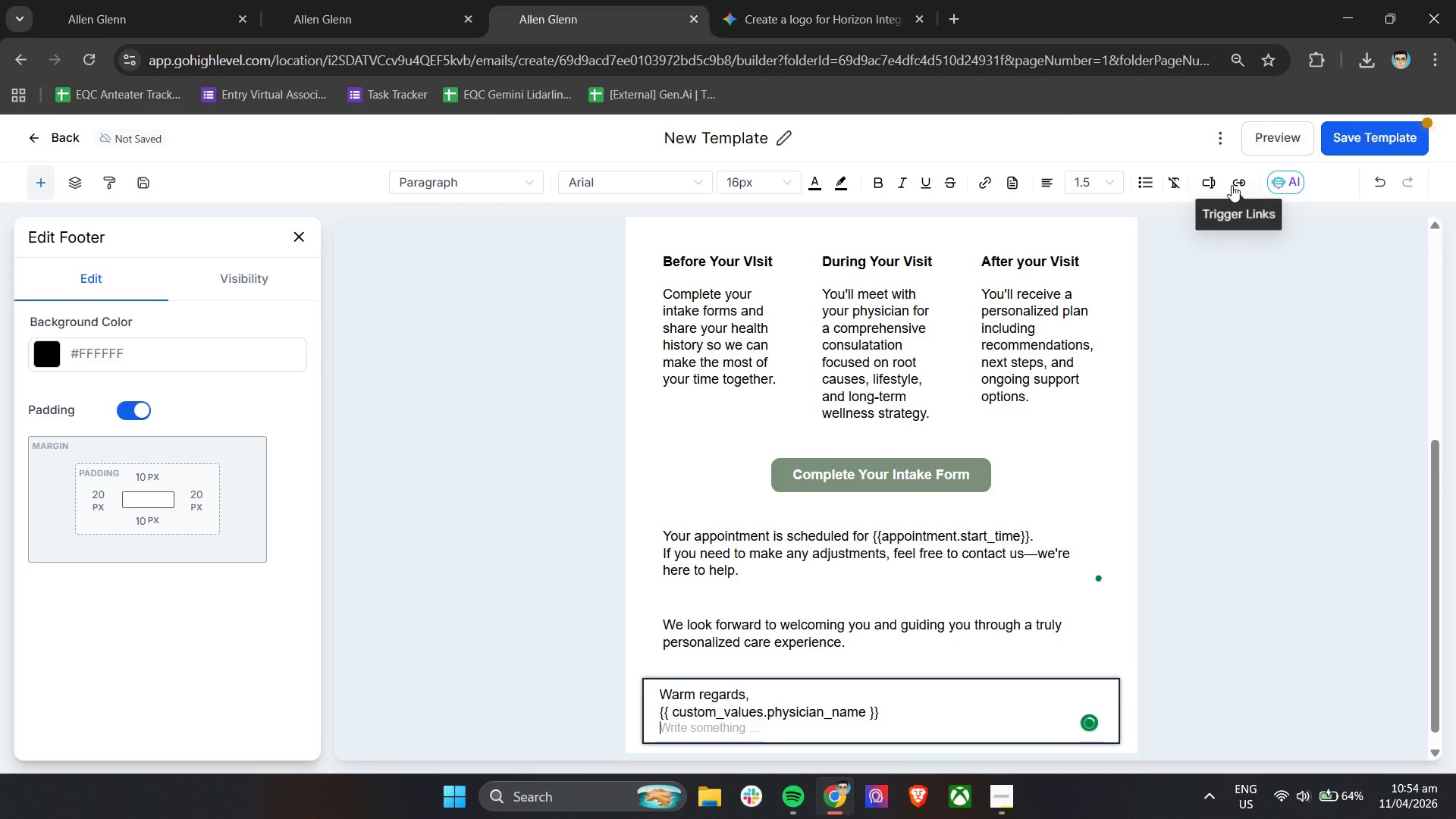 
left_click([1211, 185])
 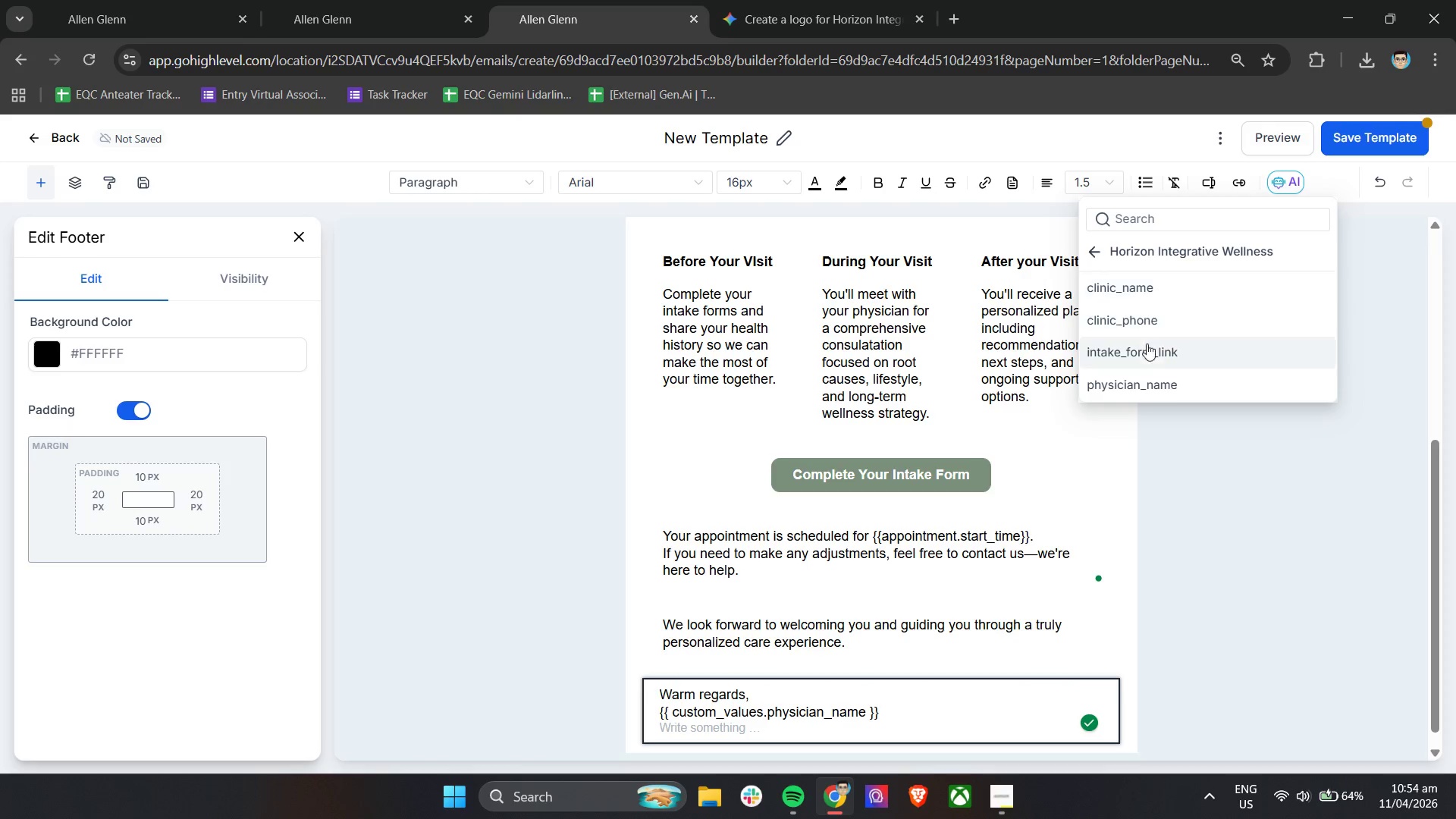 
left_click([1147, 384])
 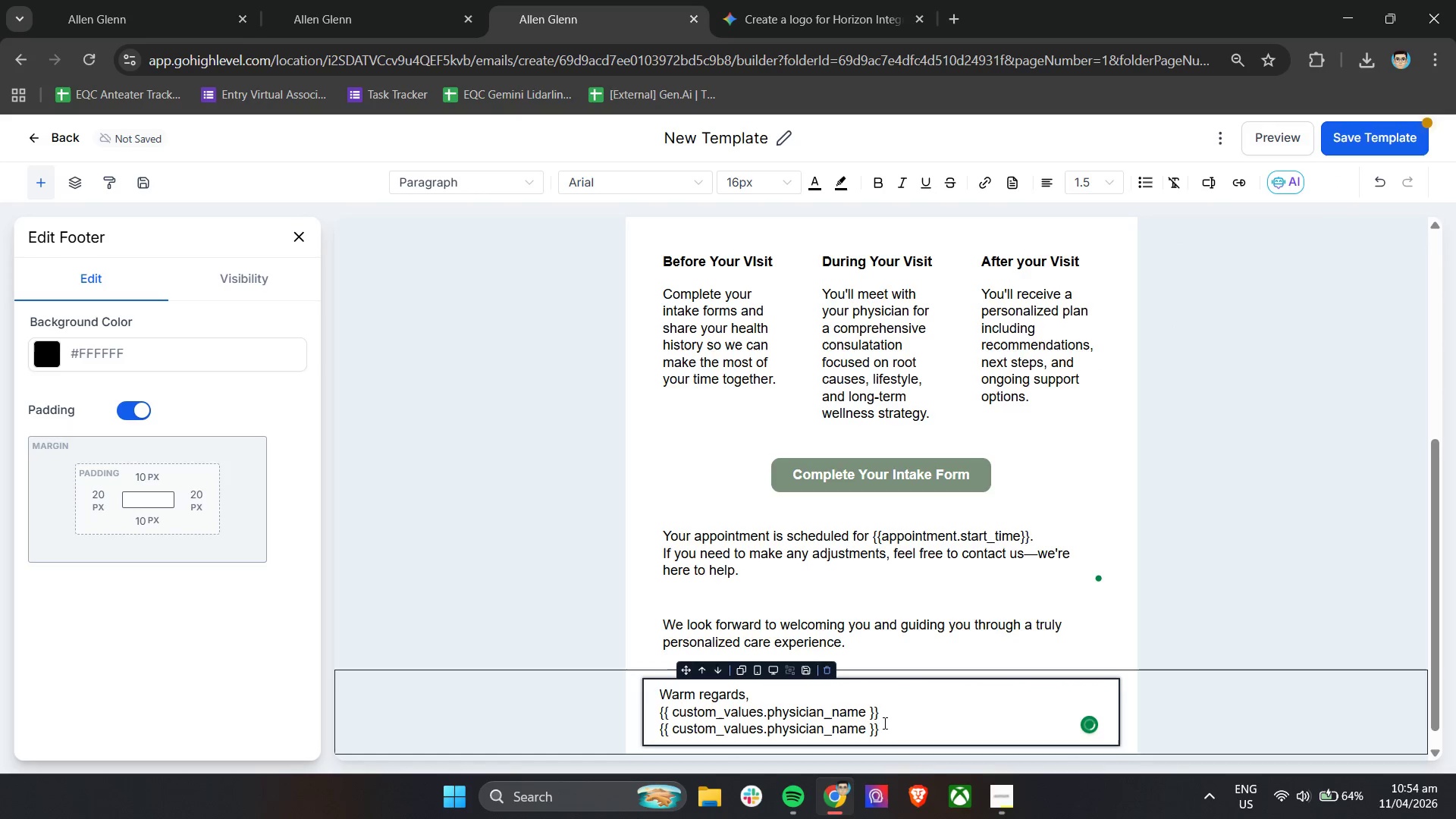 
left_click_drag(start_coordinate=[897, 728], to_coordinate=[648, 731])
 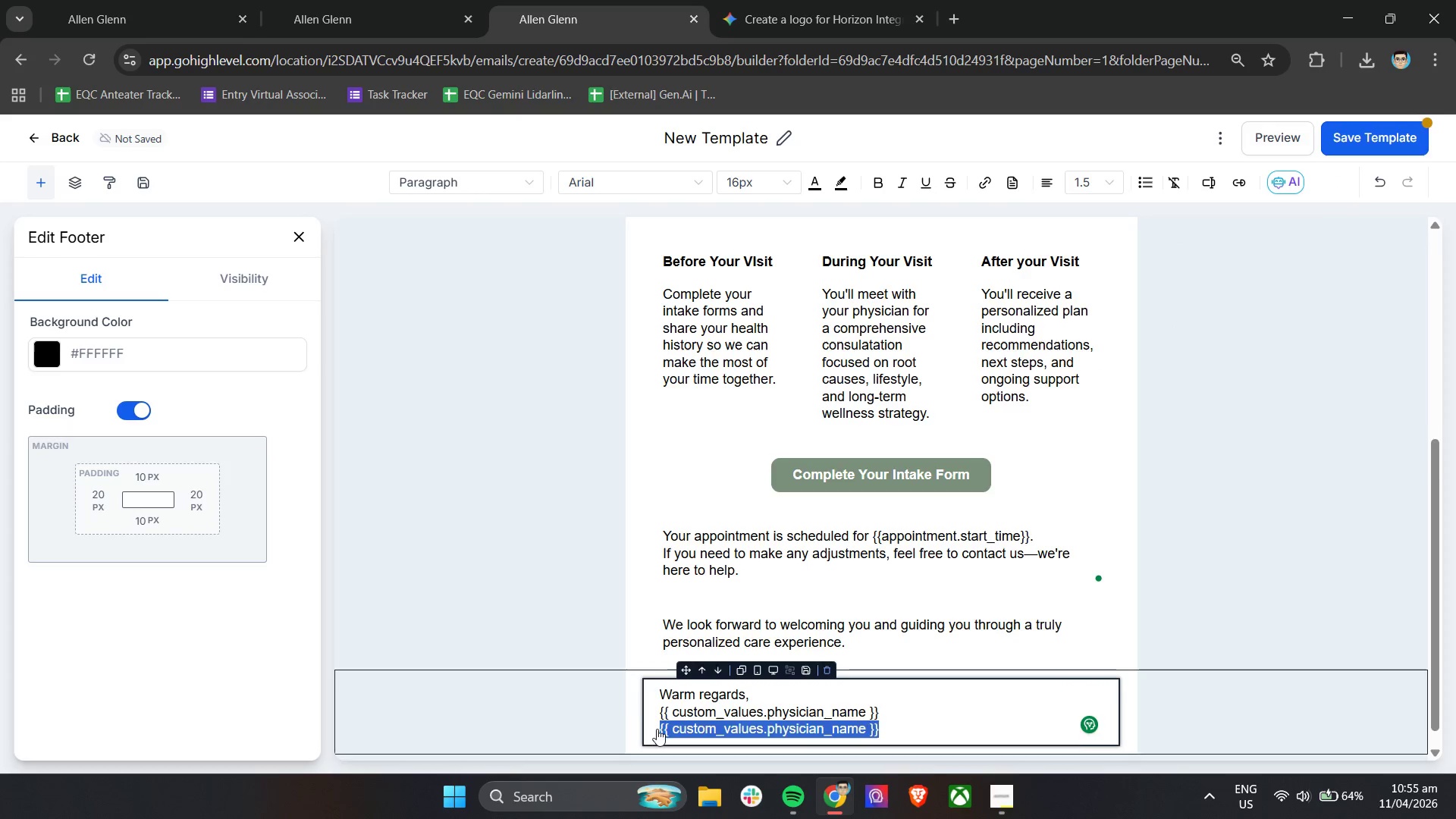 
key(Backspace)
 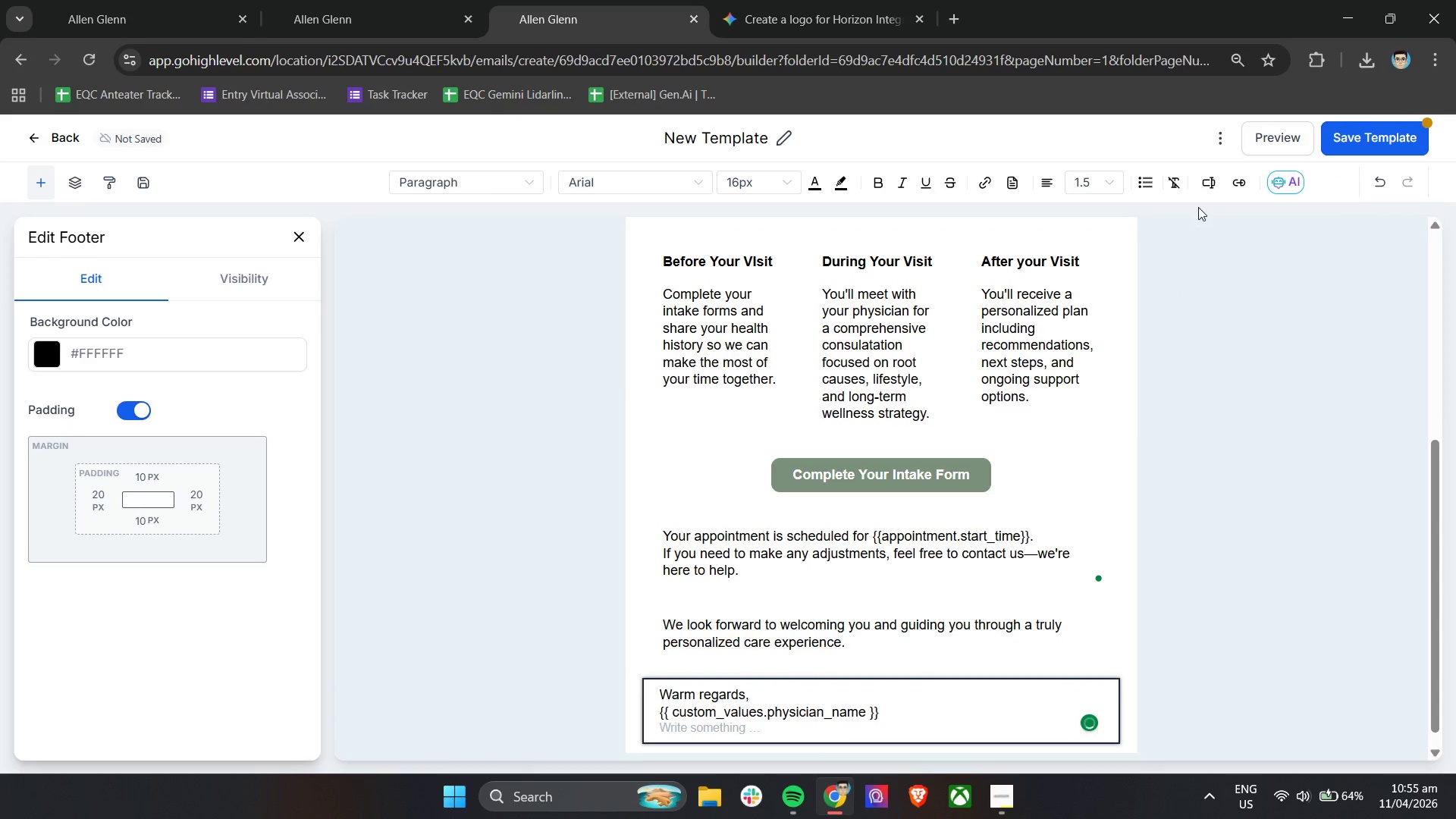 
left_click([1208, 177])
 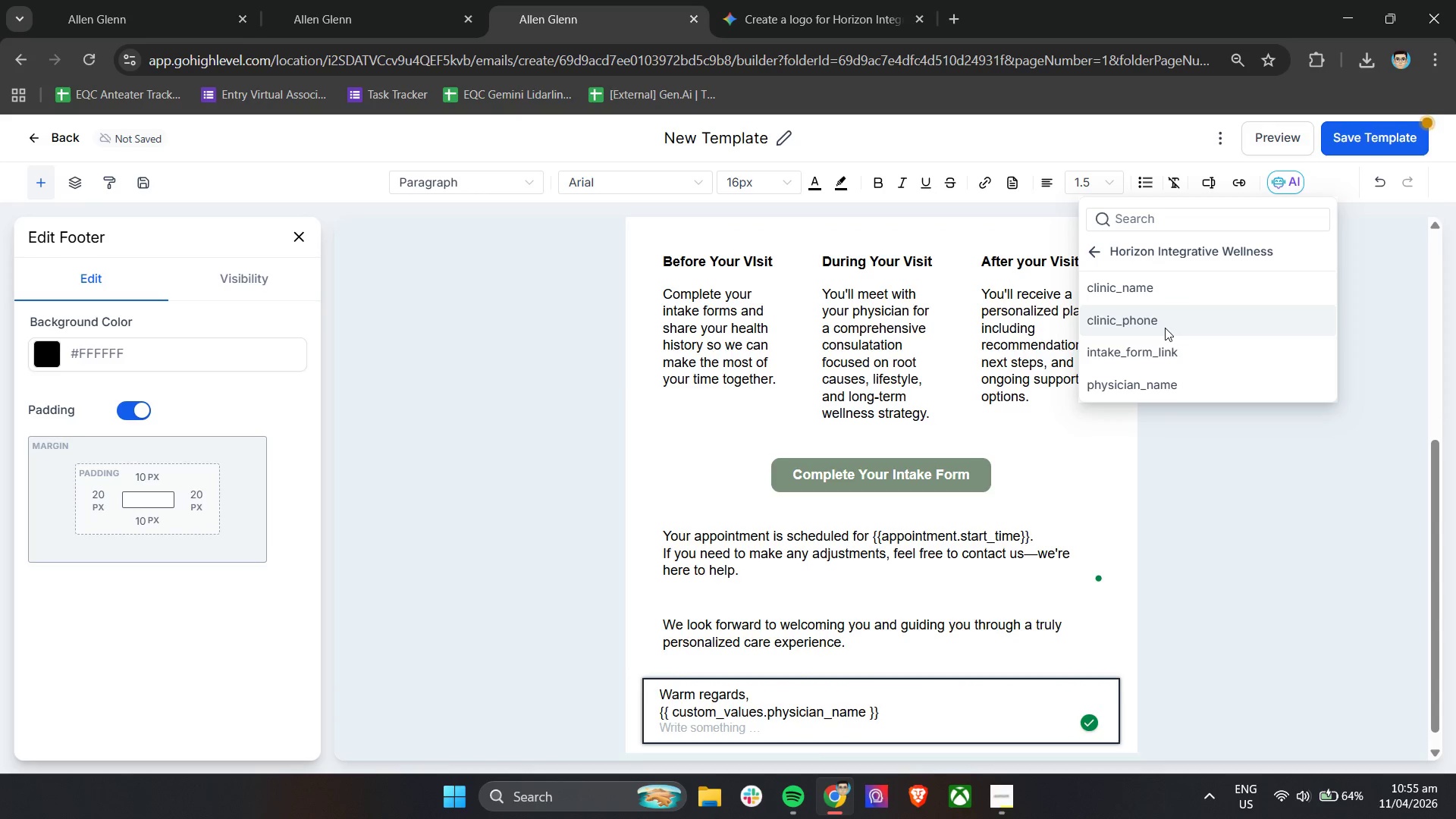 
left_click([1171, 290])
 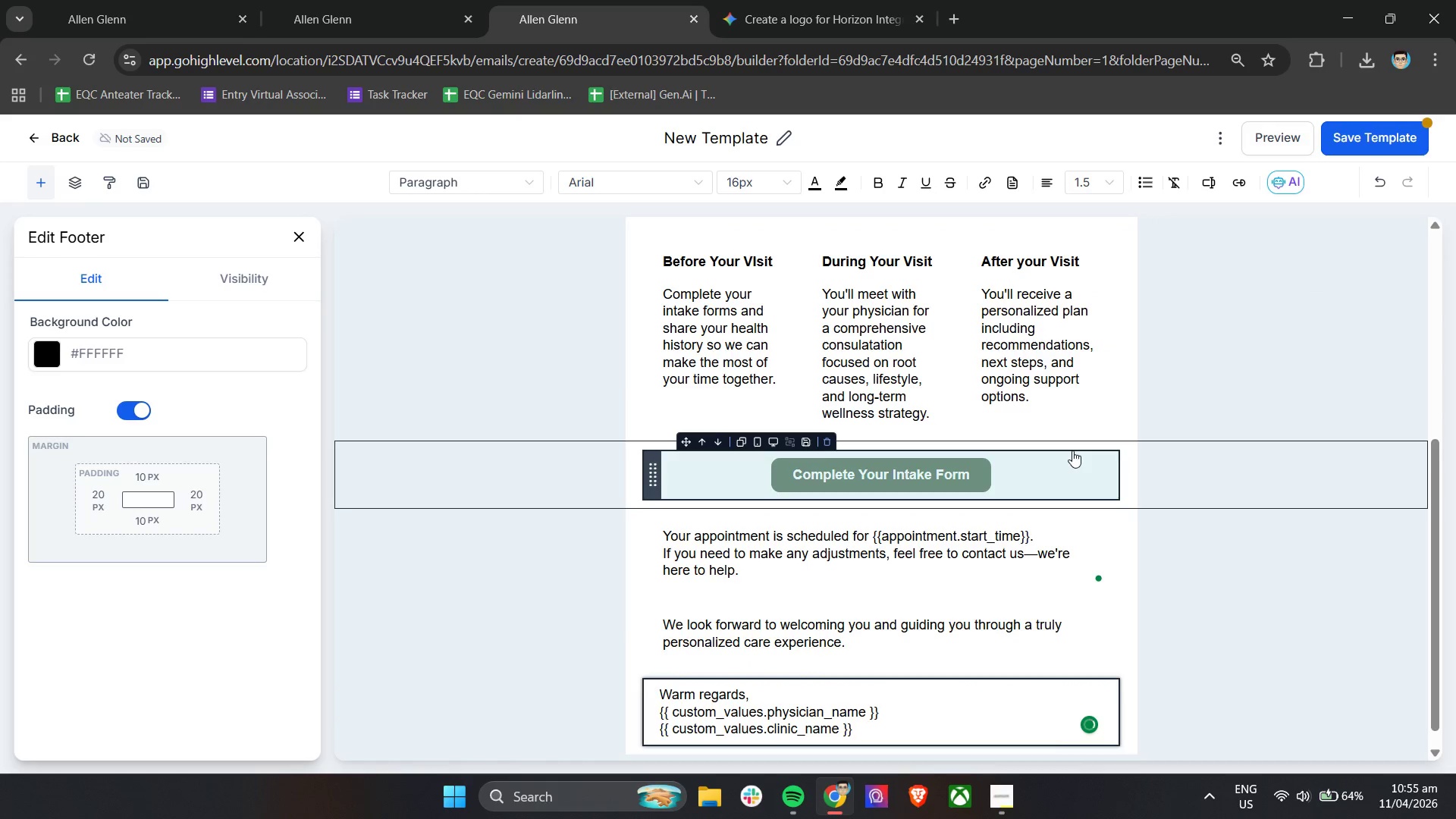 
key(Enter)
 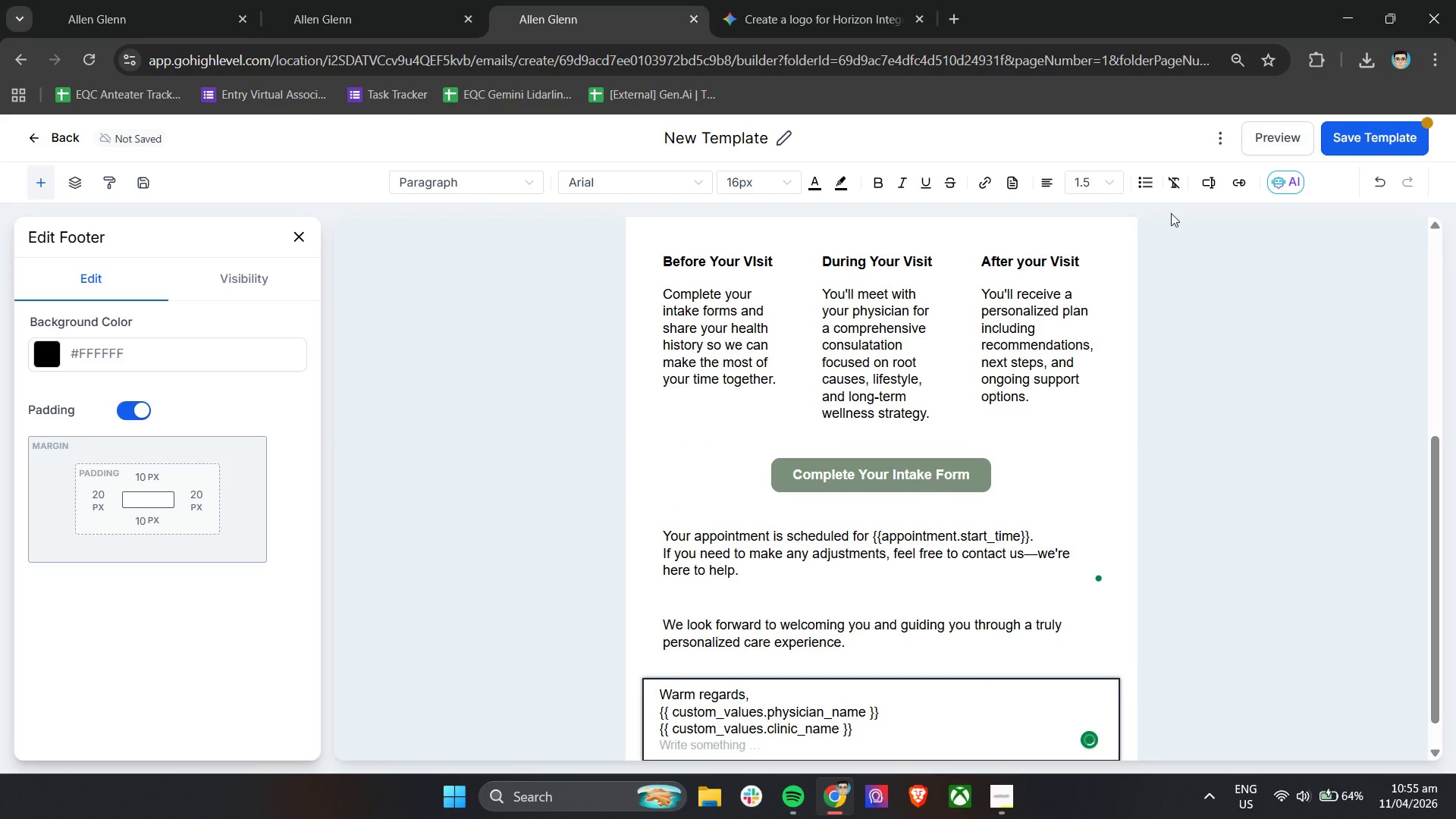 
left_click([1212, 187])
 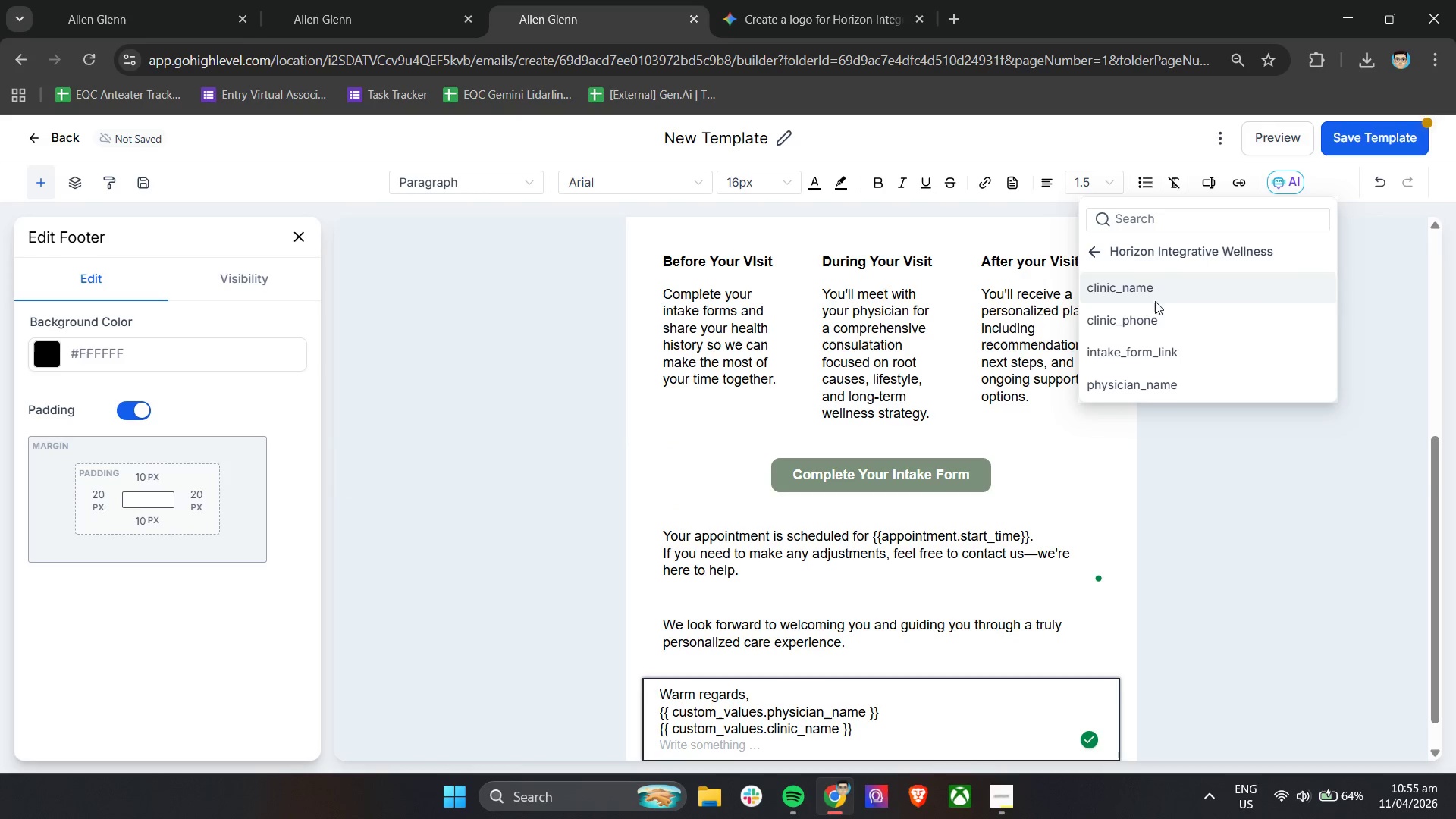 
left_click([1150, 317])
 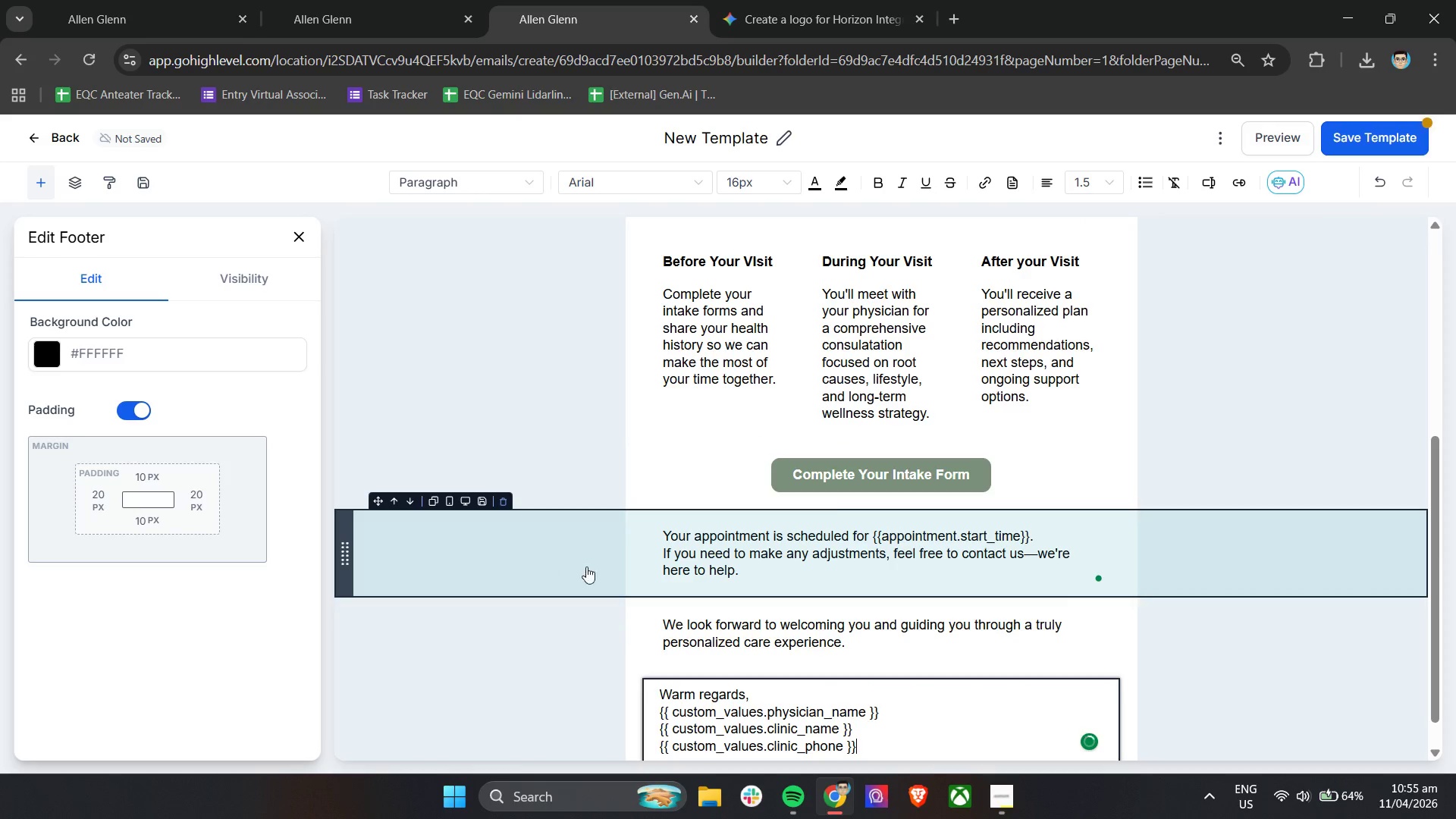 
scroll: coordinate [1297, 519], scroll_direction: up, amount: 13.0
 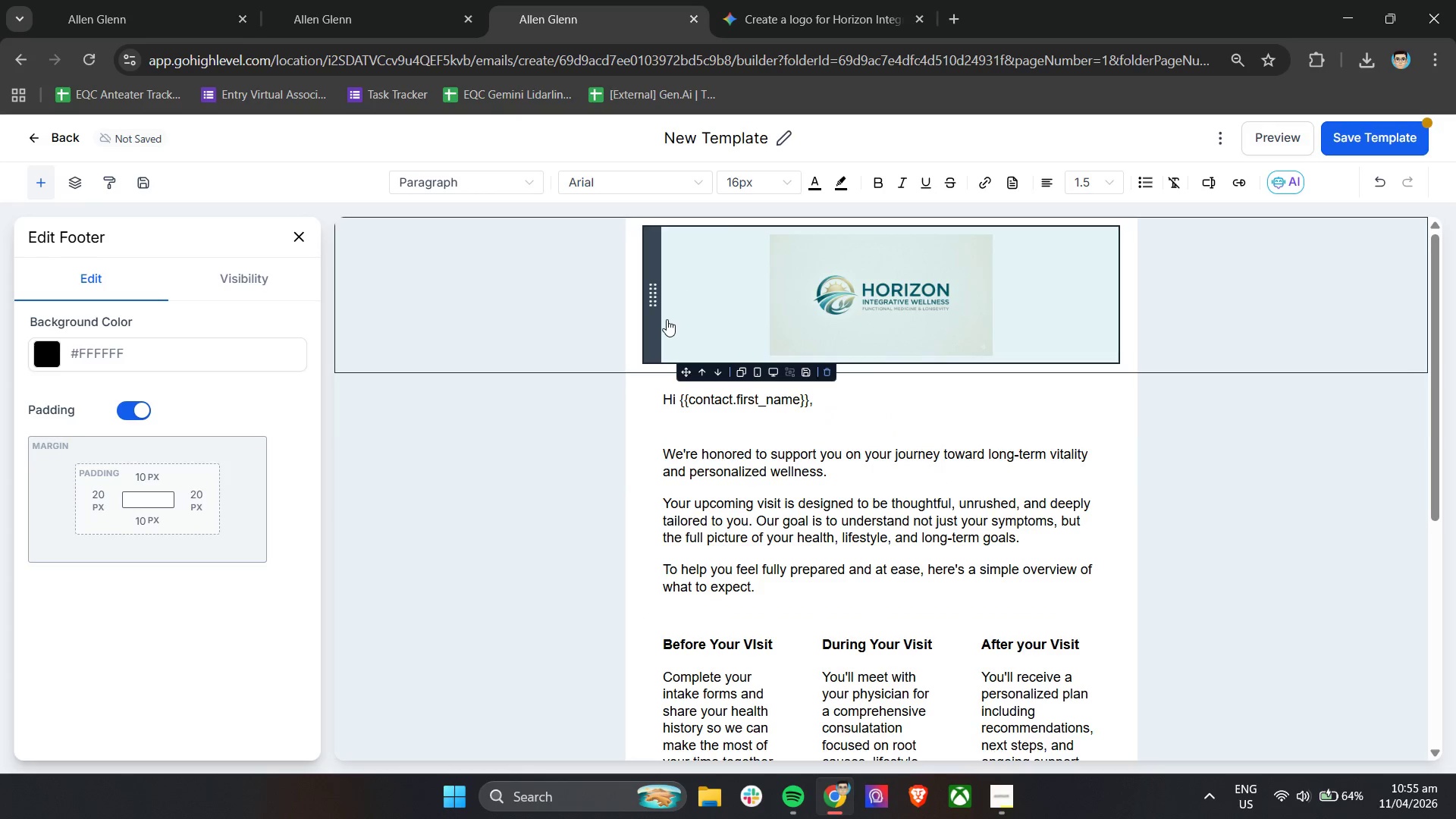 
left_click([667, 319])
 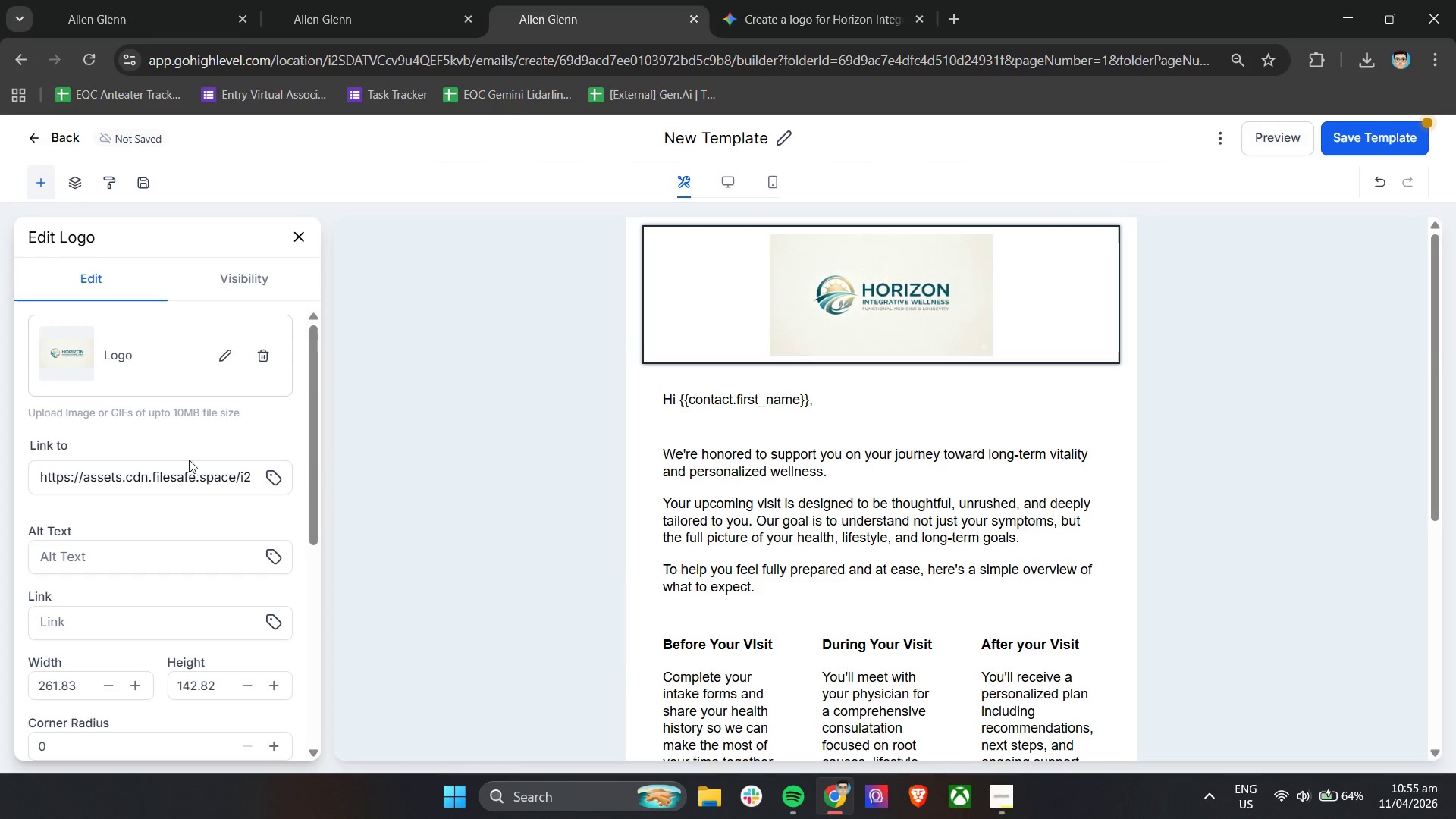 
scroll: coordinate [100, 499], scroll_direction: down, amount: 4.0
 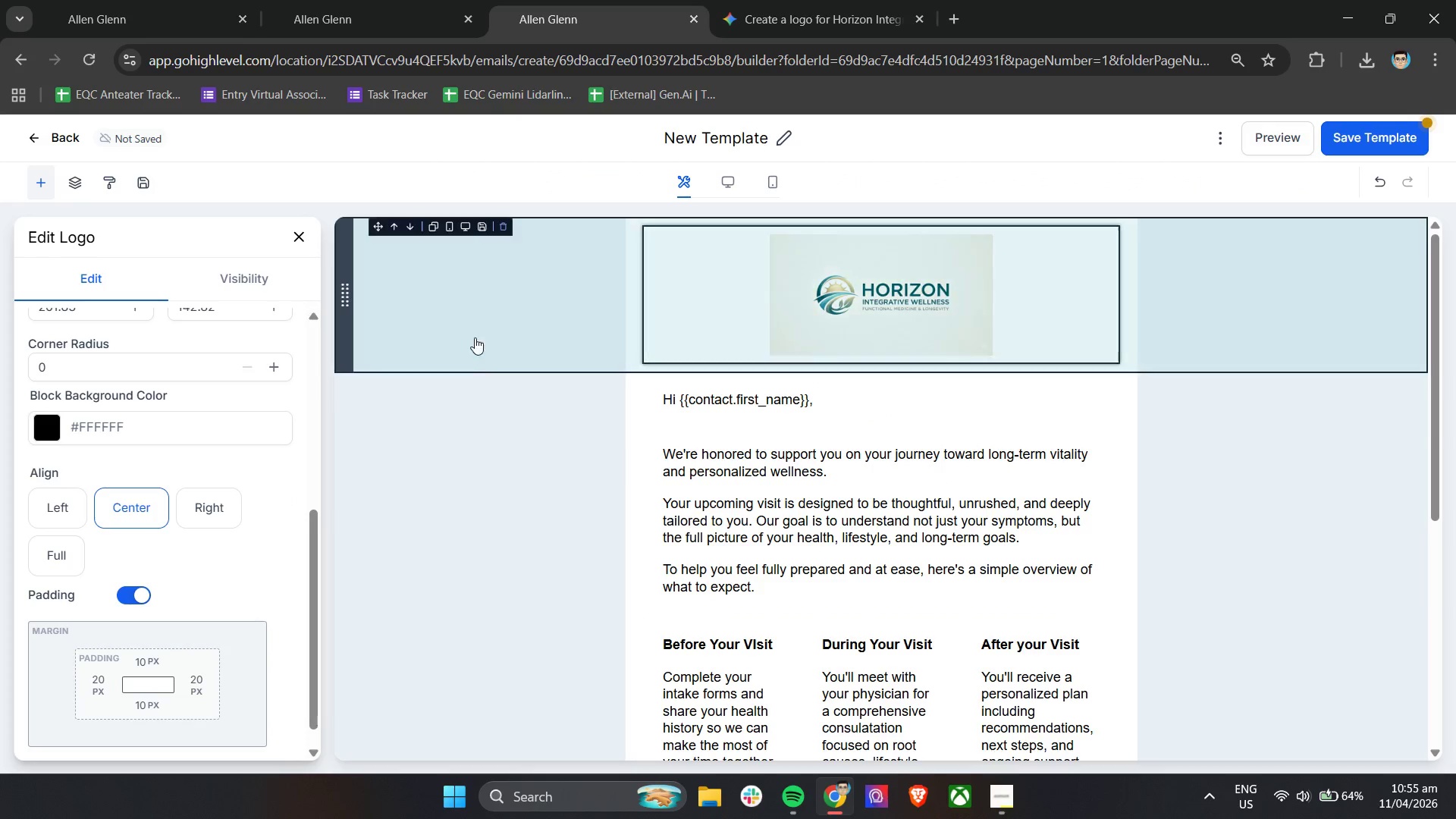 
left_click([493, 563])
 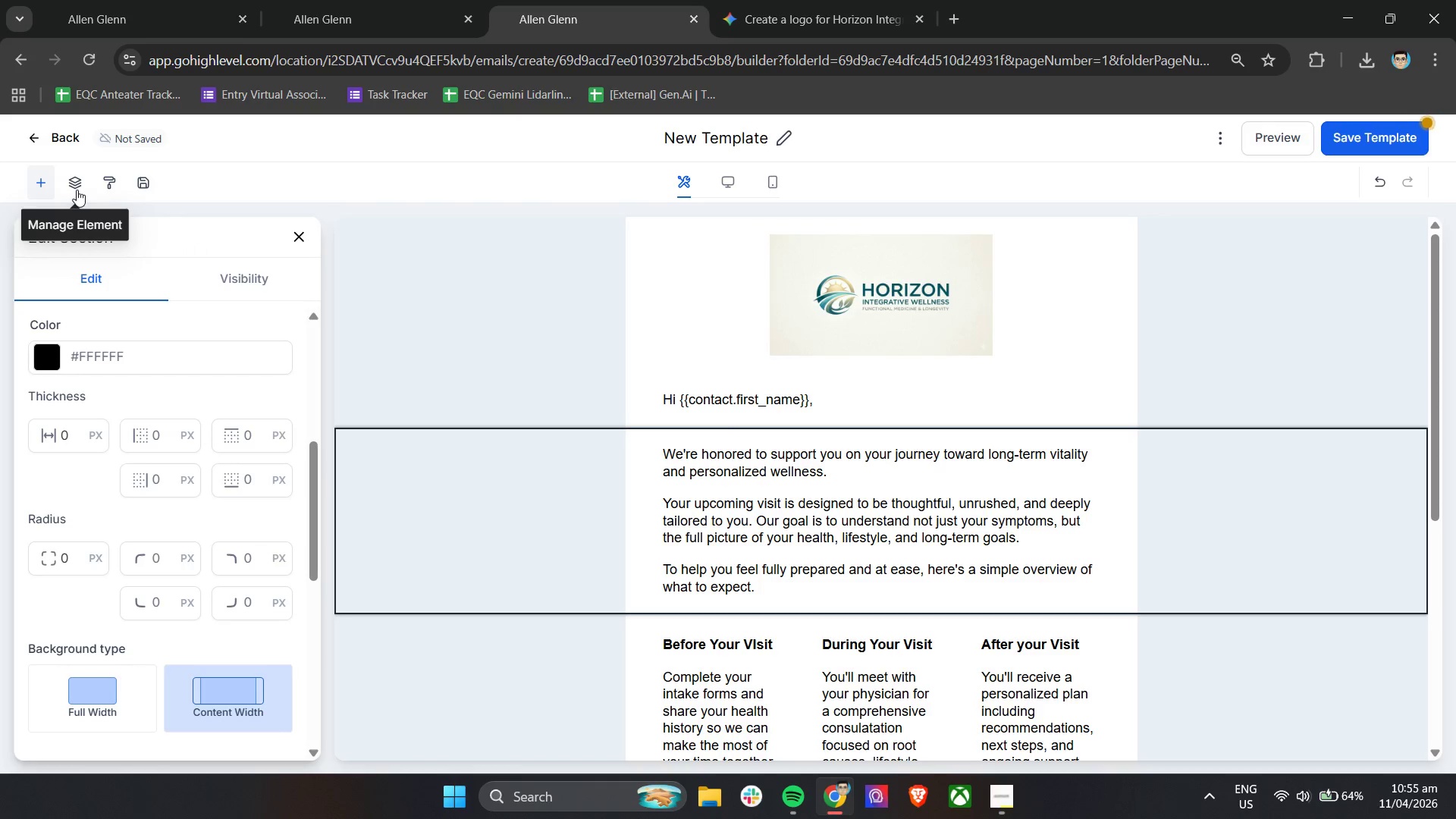 
left_click([103, 191])
 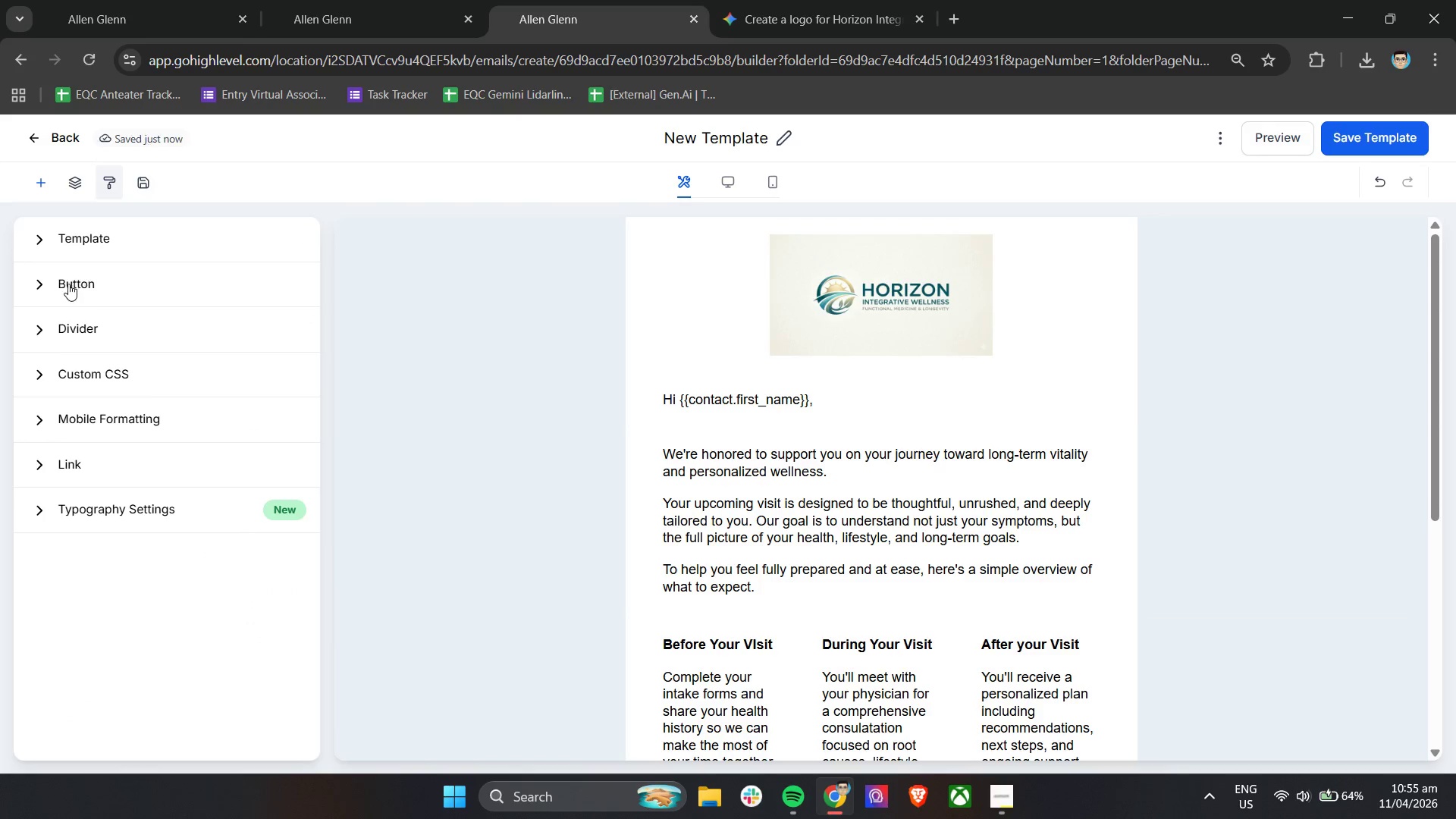 
left_click([28, 281])
 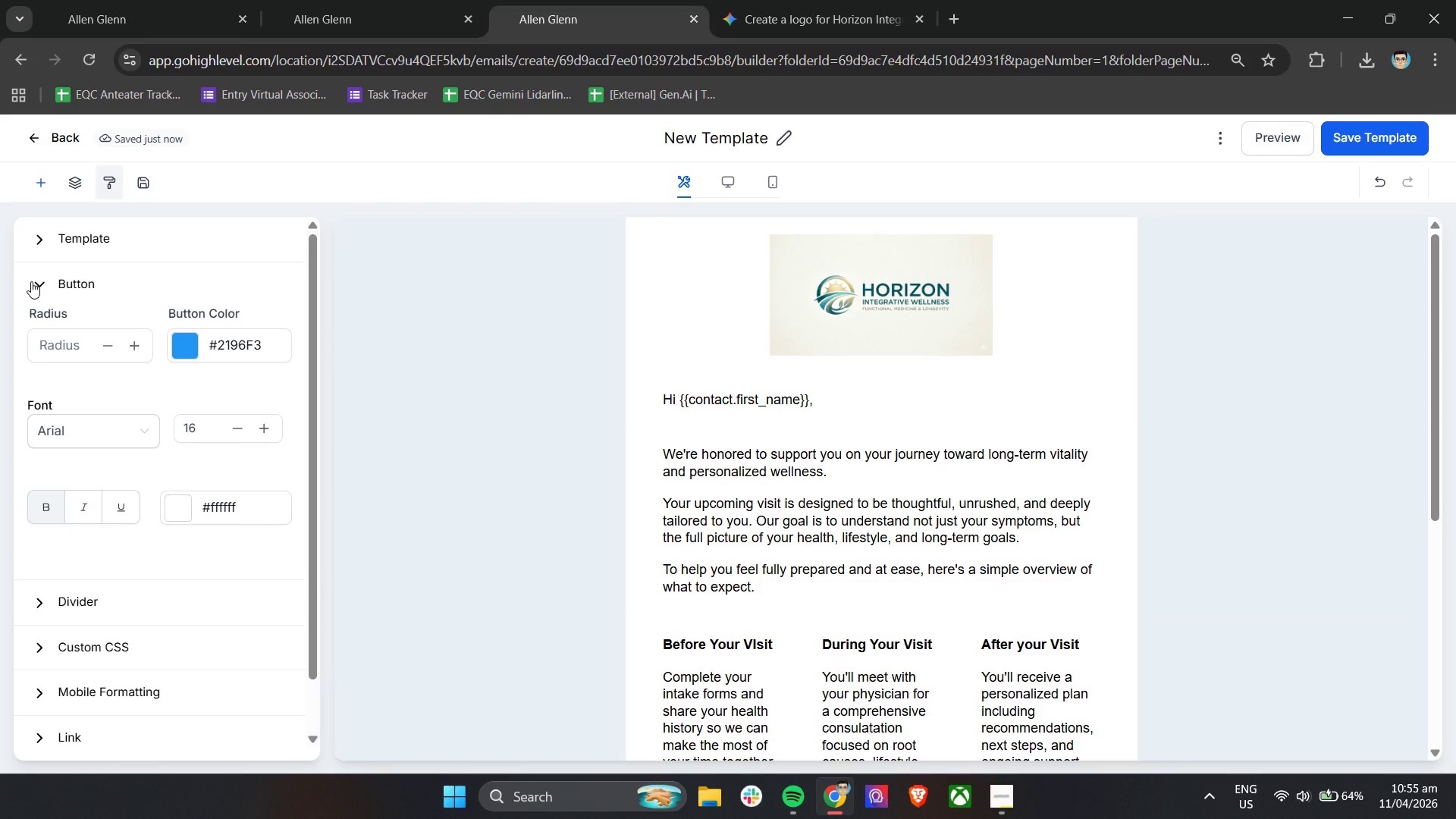 
left_click([31, 281])
 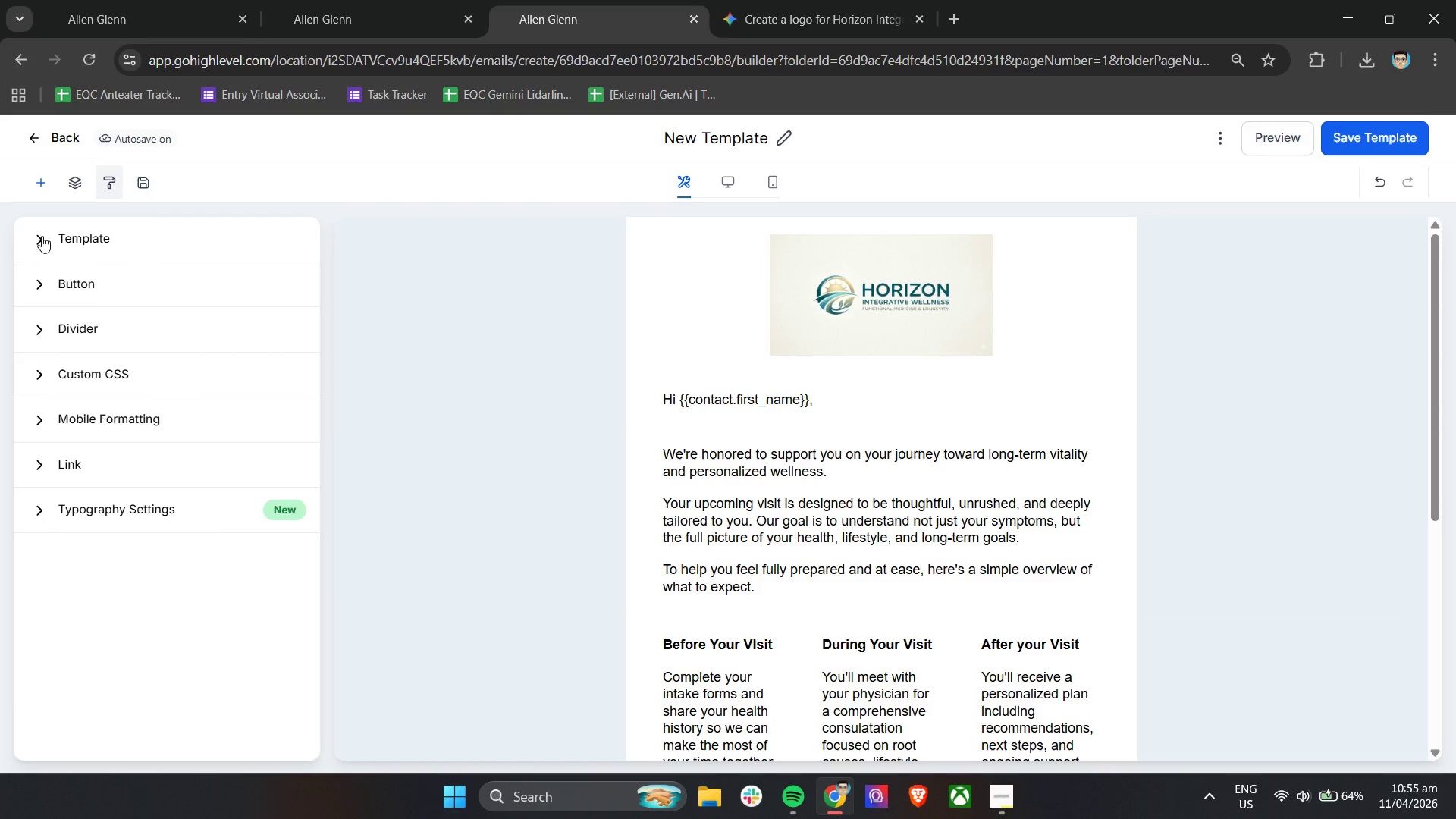 
double_click([42, 236])
 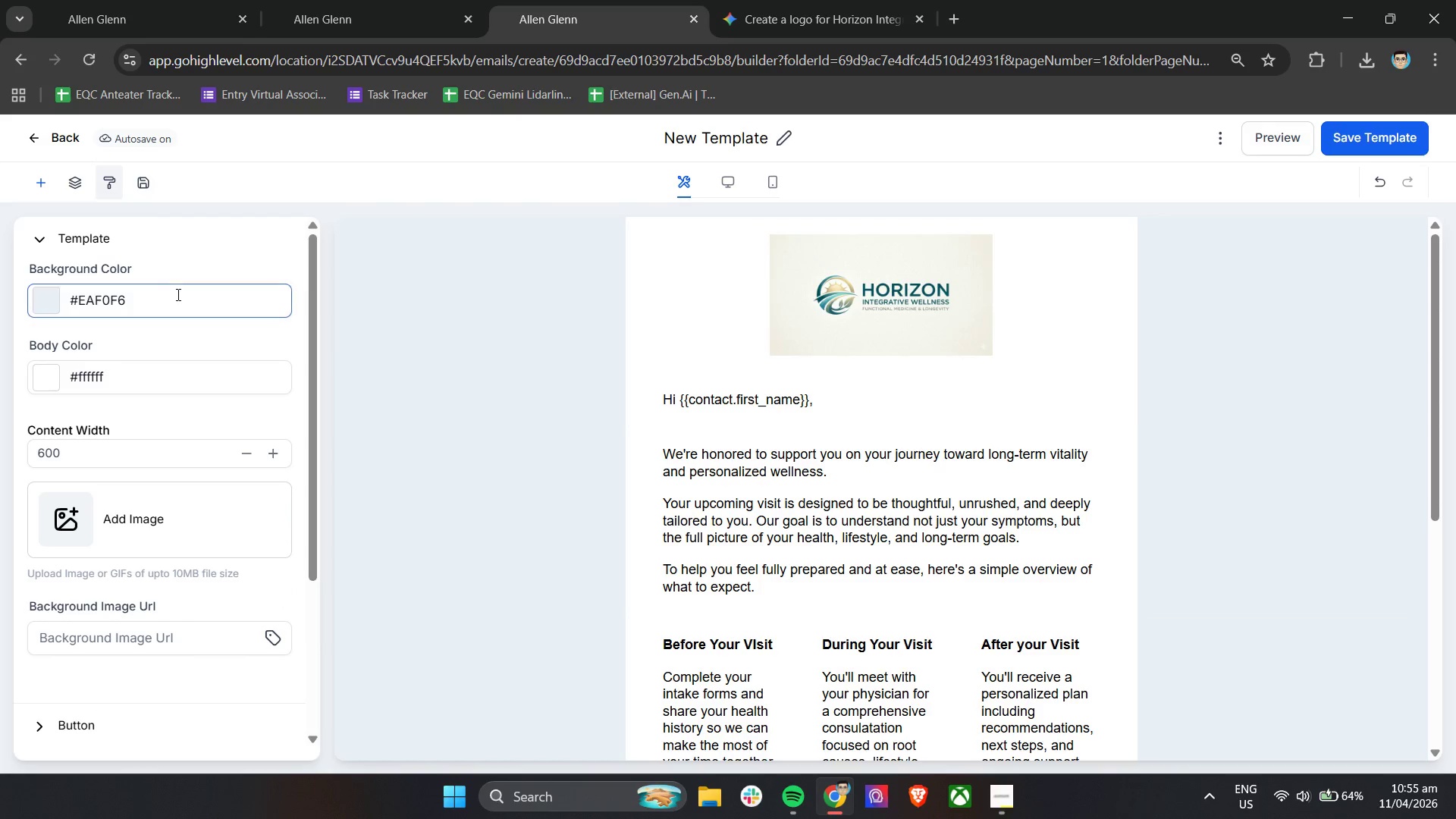 
left_click_drag(start_coordinate=[171, 297], to_coordinate=[66, 299])
 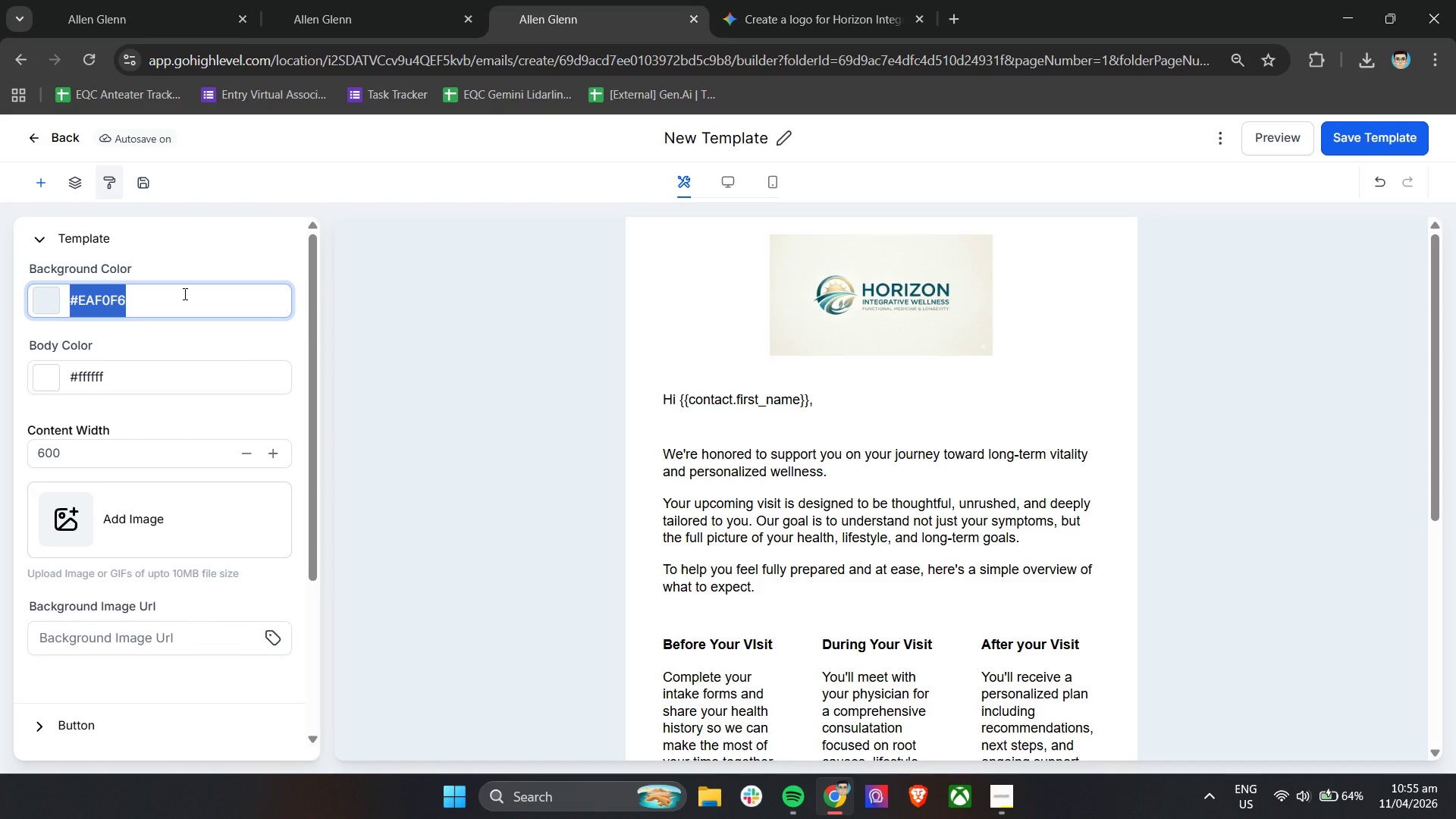 
wait(8.27)
 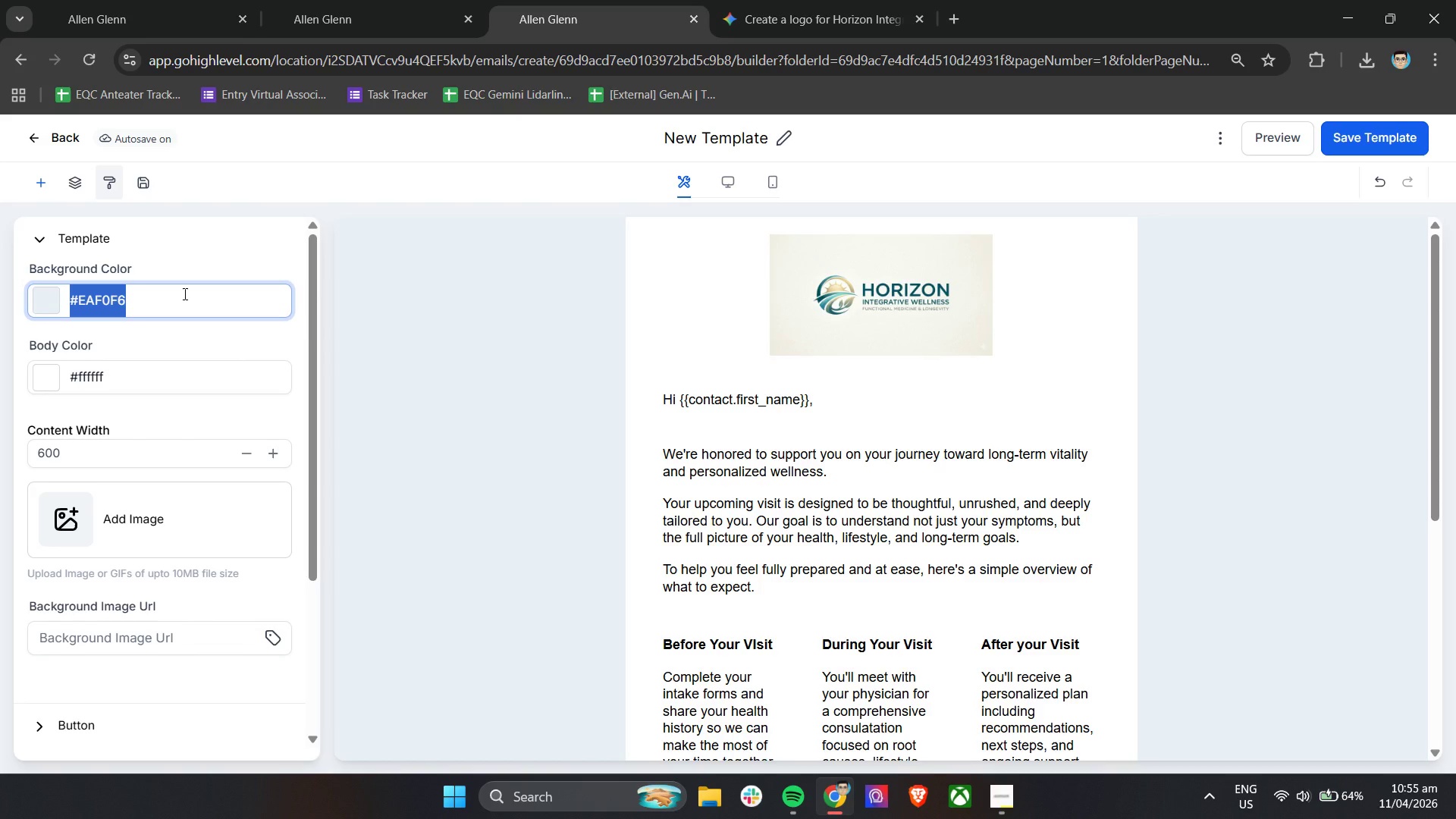 
type(%)
key(Backspace)
type($)
key(Backspace)
type(#ff)
key(Backspace)
key(Backspace)
type(F7)
 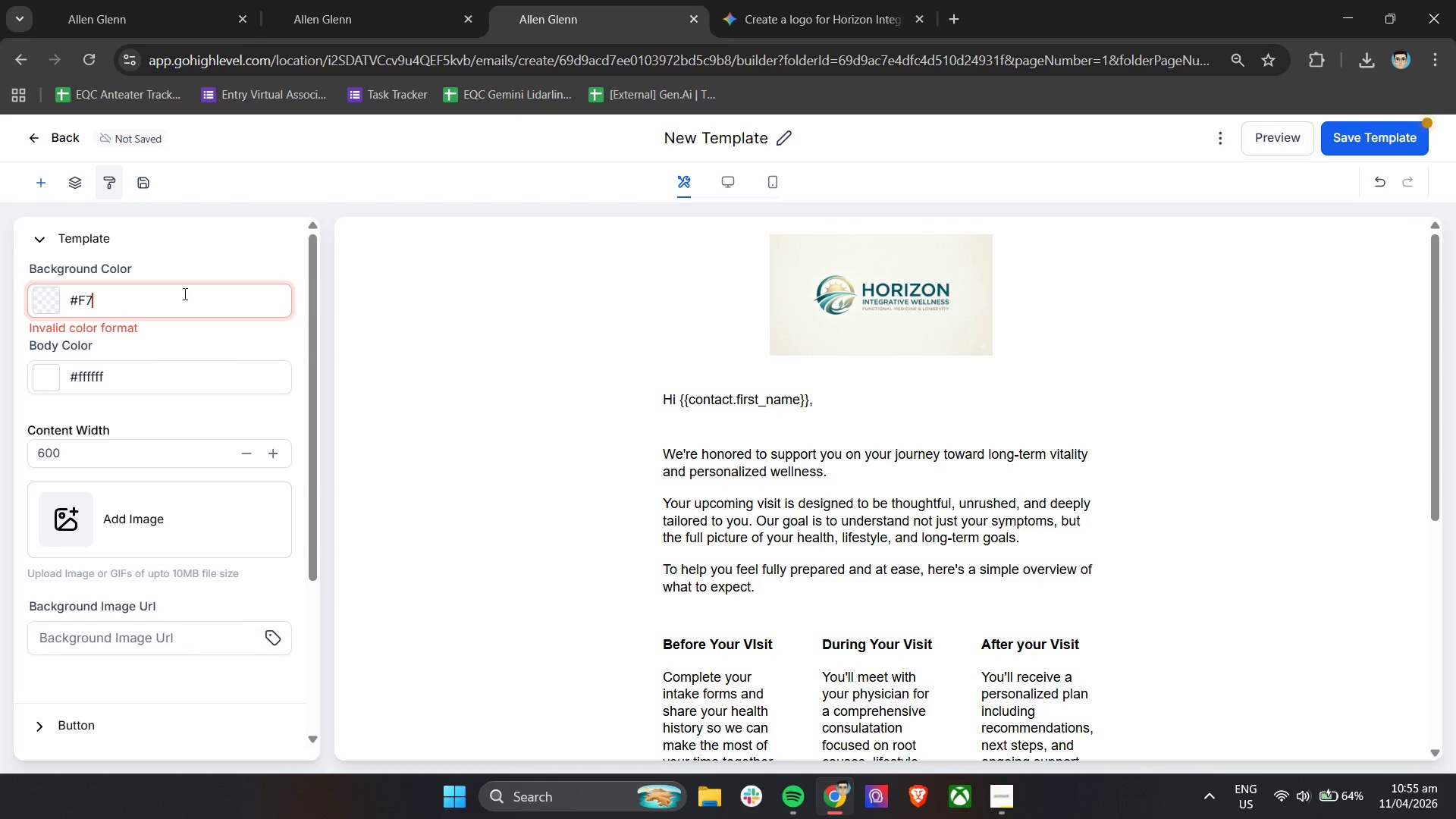 
type(F8)
 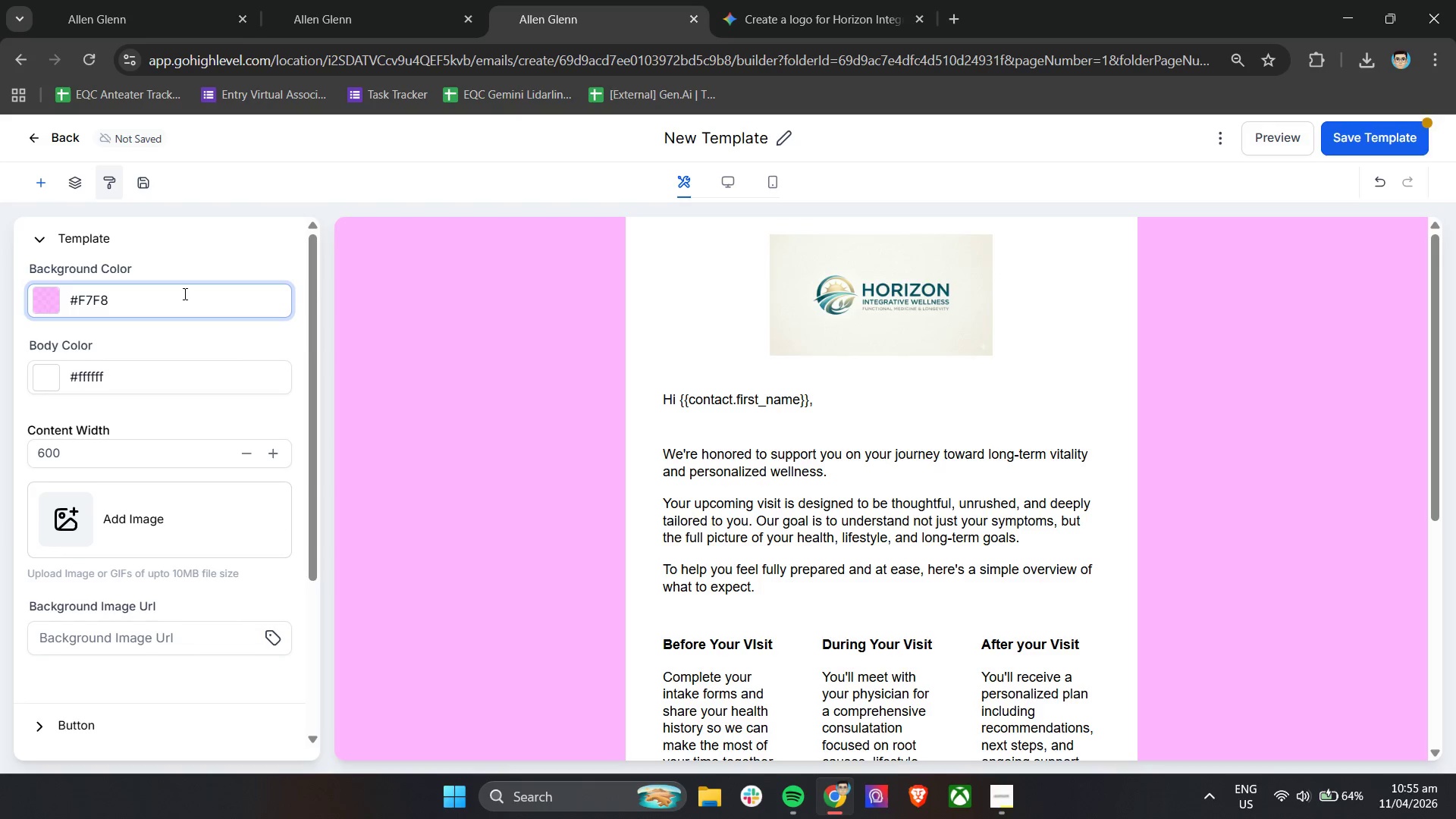 
type(F%)
key(Backspace)
type(5)
 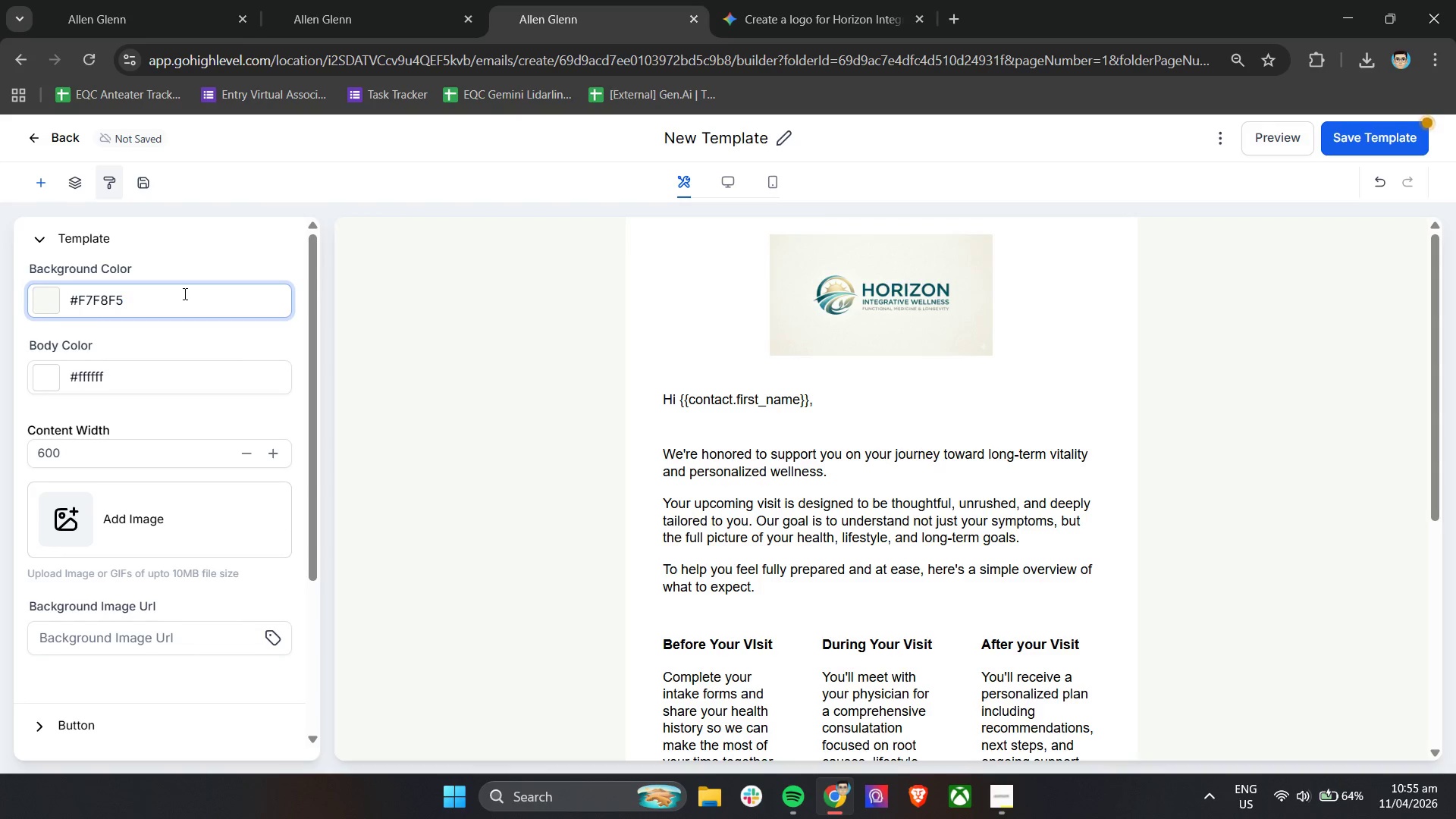 
key(Control+A)
 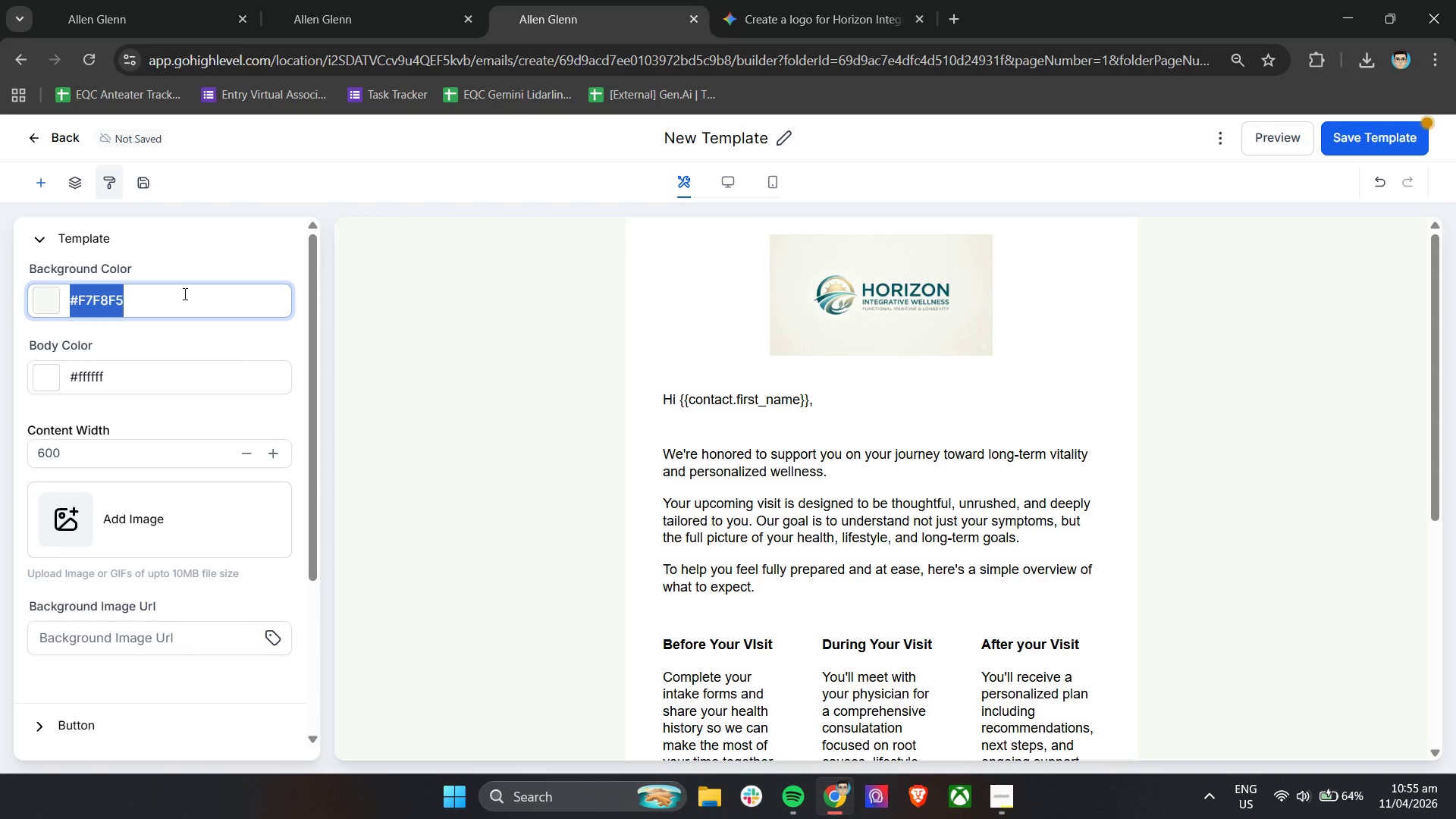 
key(Control+C)
 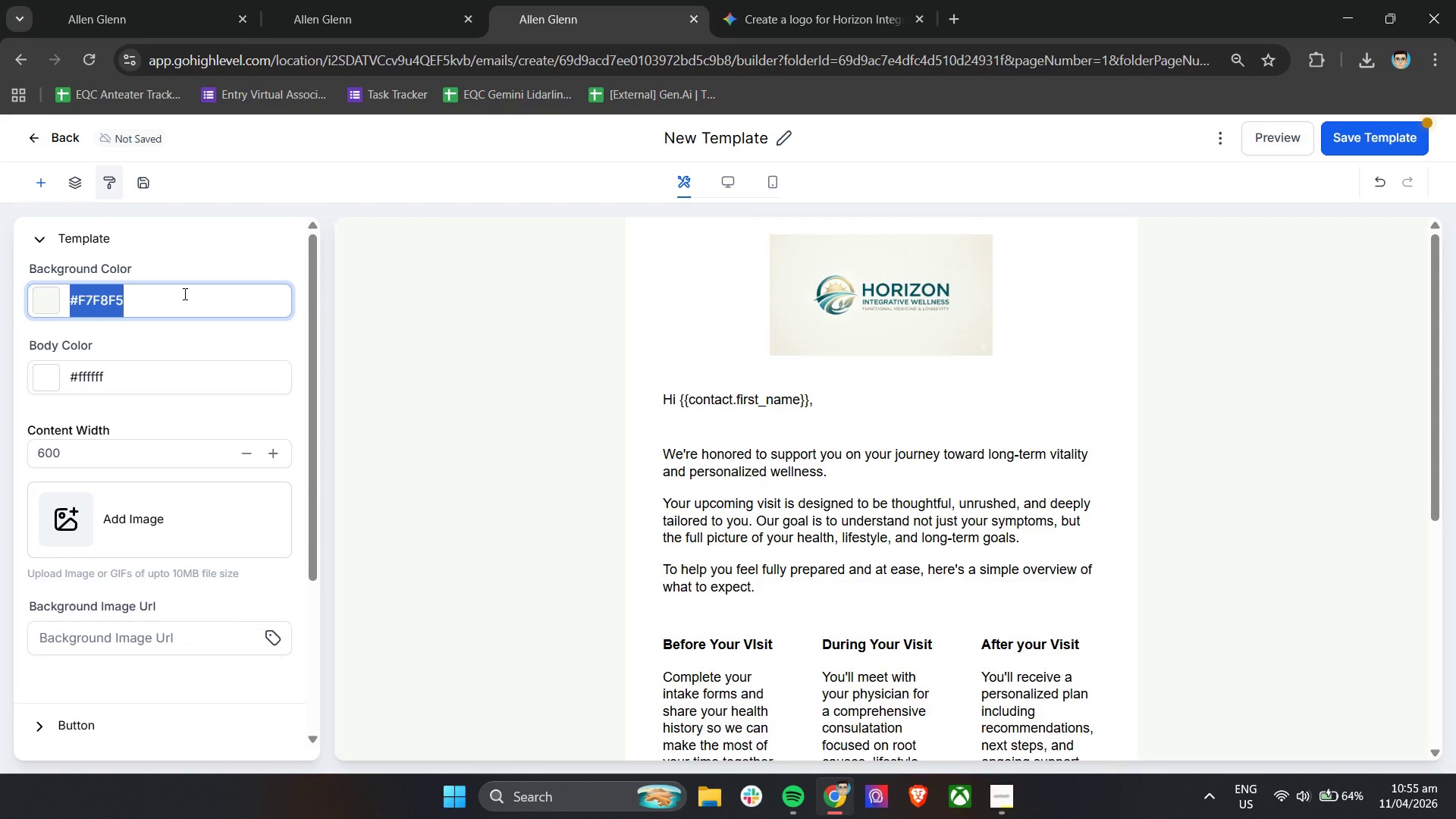 
key(Control+C)
 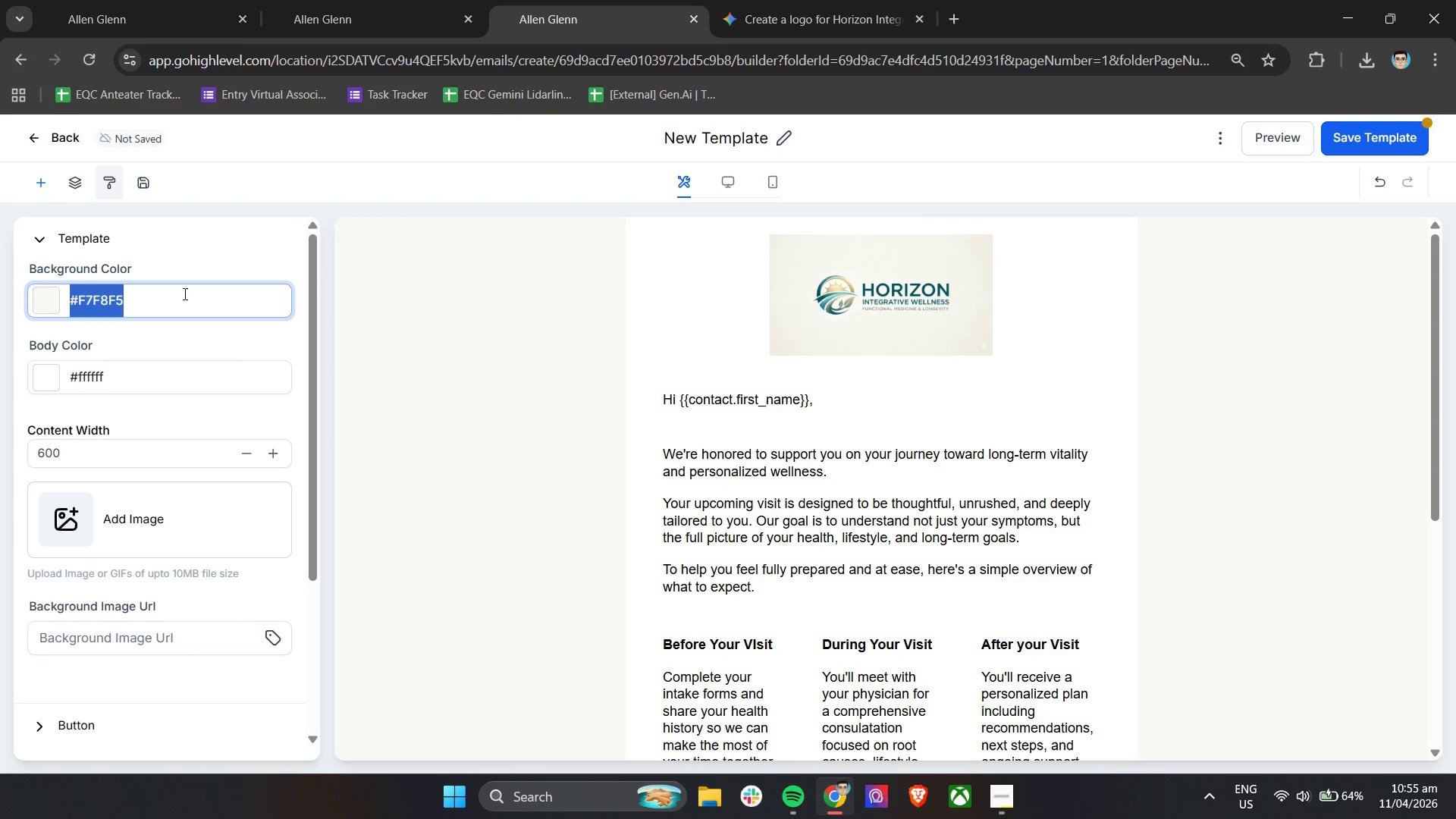 
key(Control+C)
 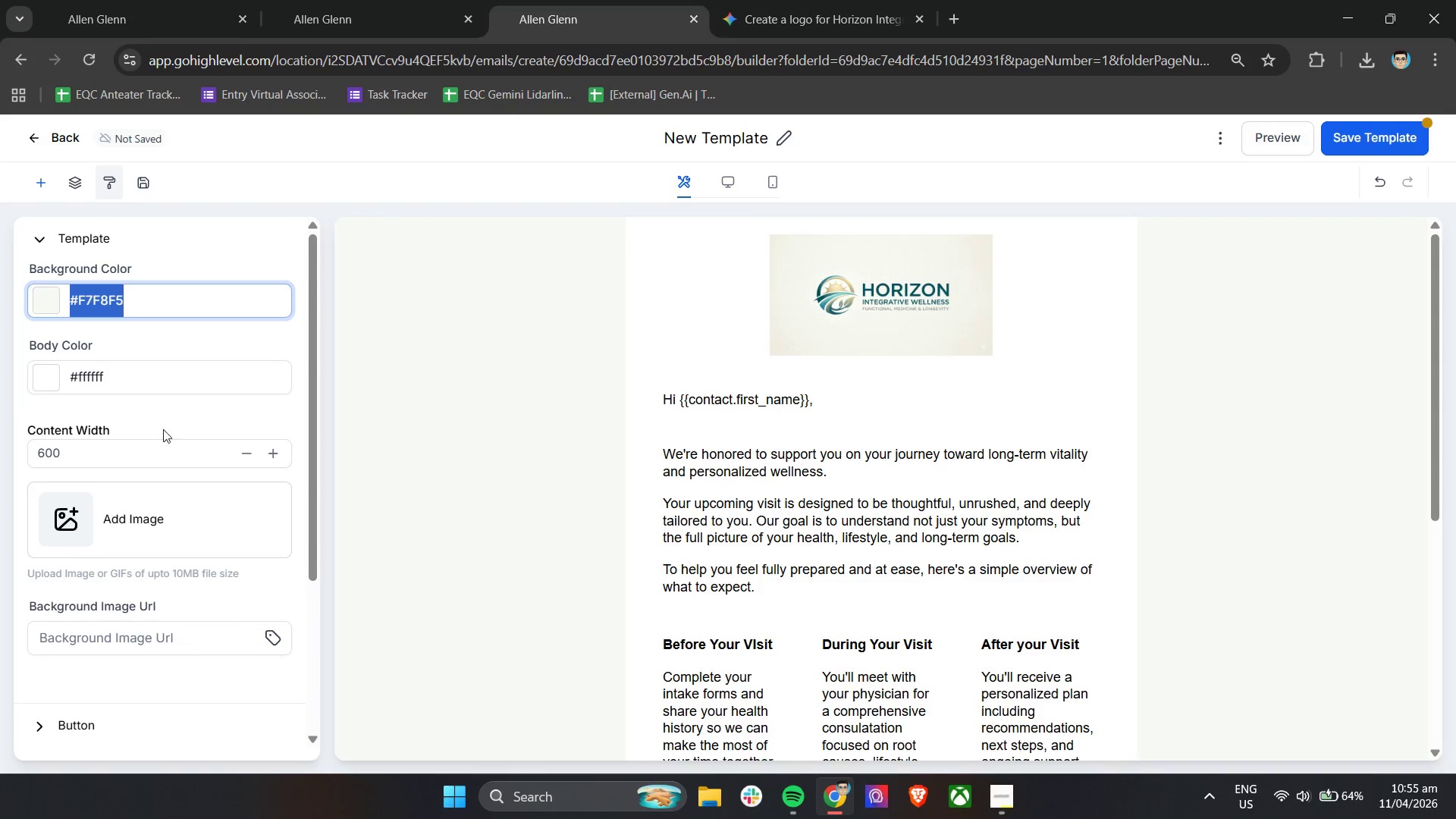 
key(Control+C)
 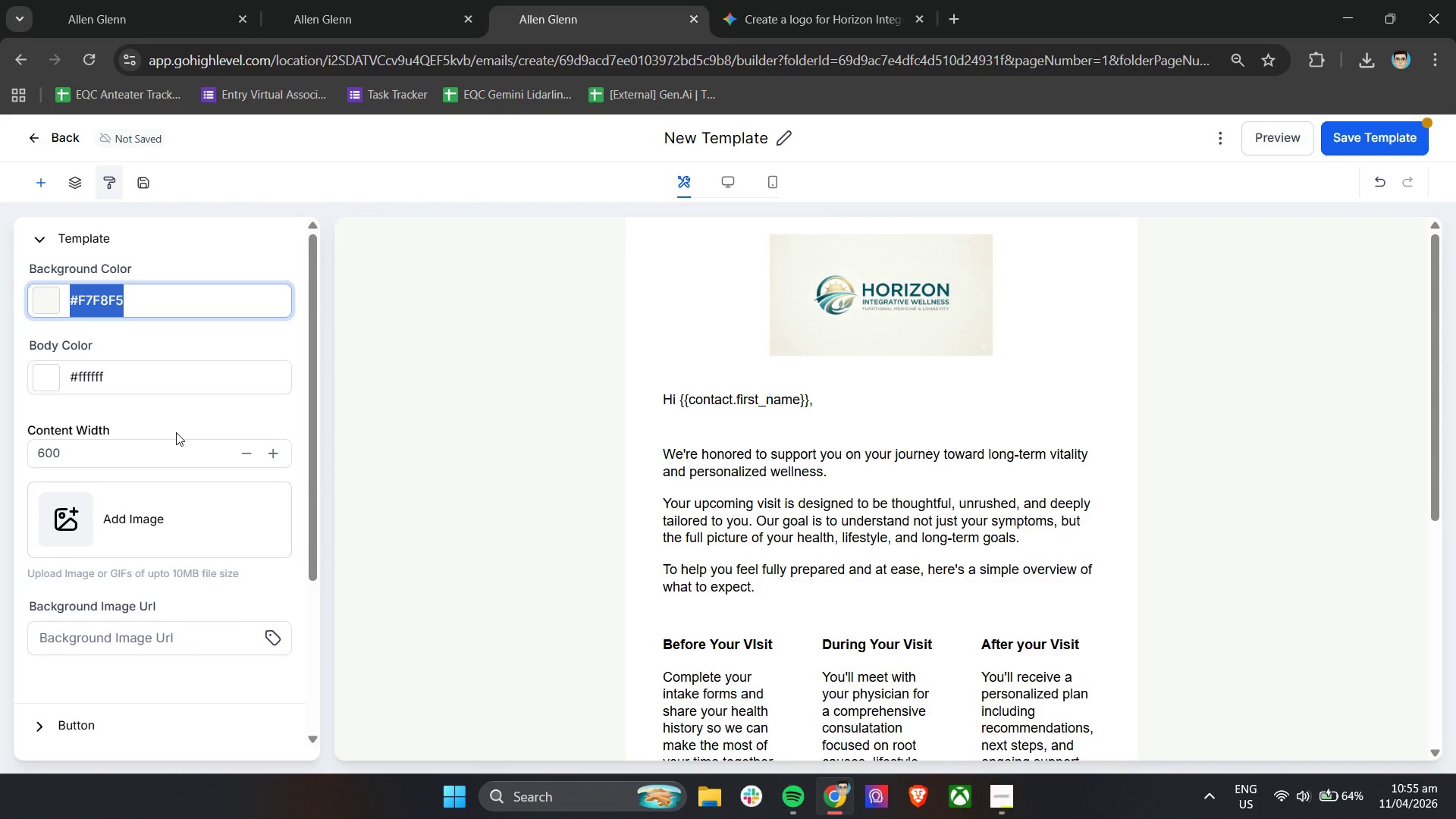 
key(Control+C)
 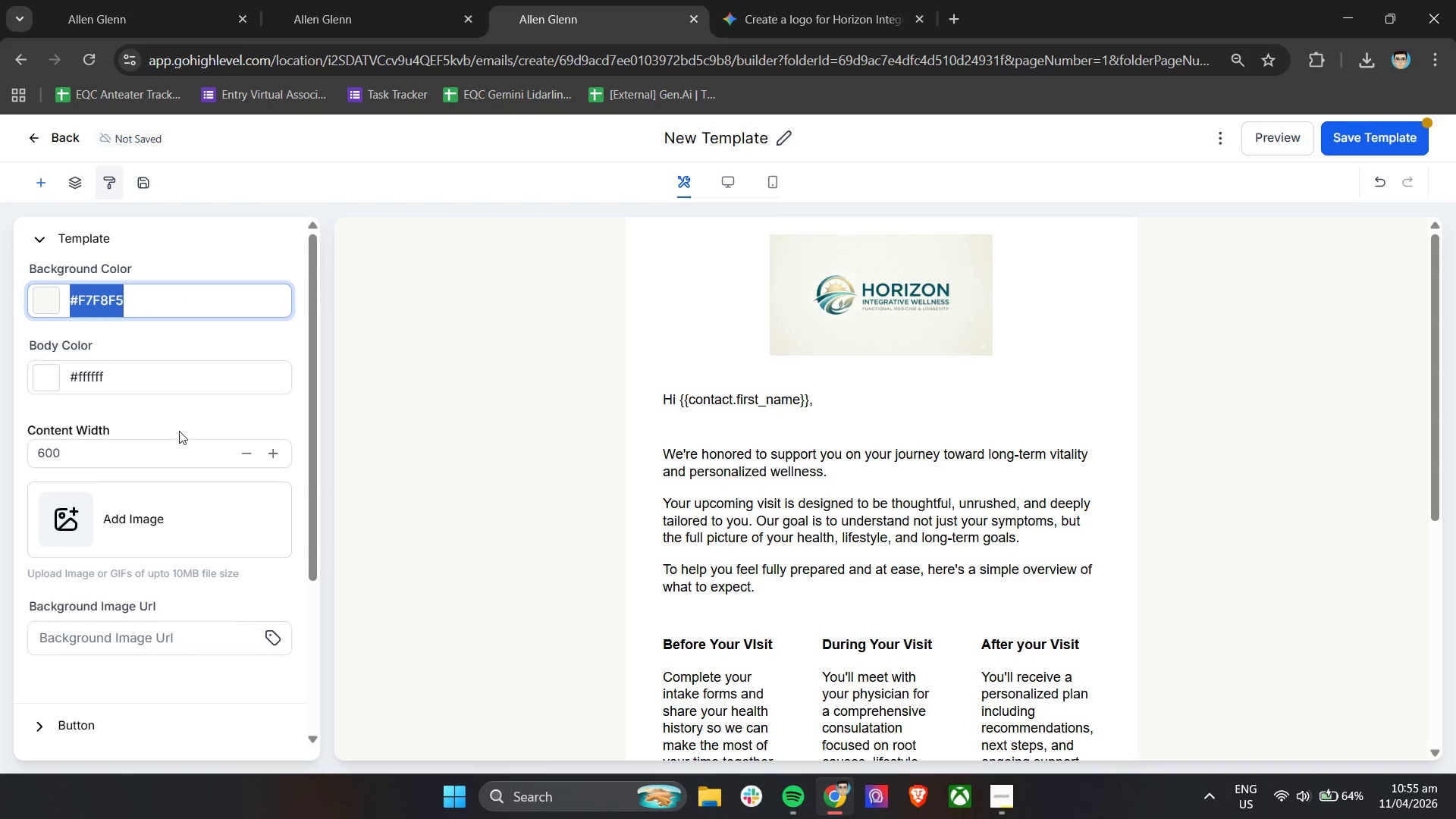 
scroll: coordinate [179, 431], scroll_direction: down, amount: 4.0
 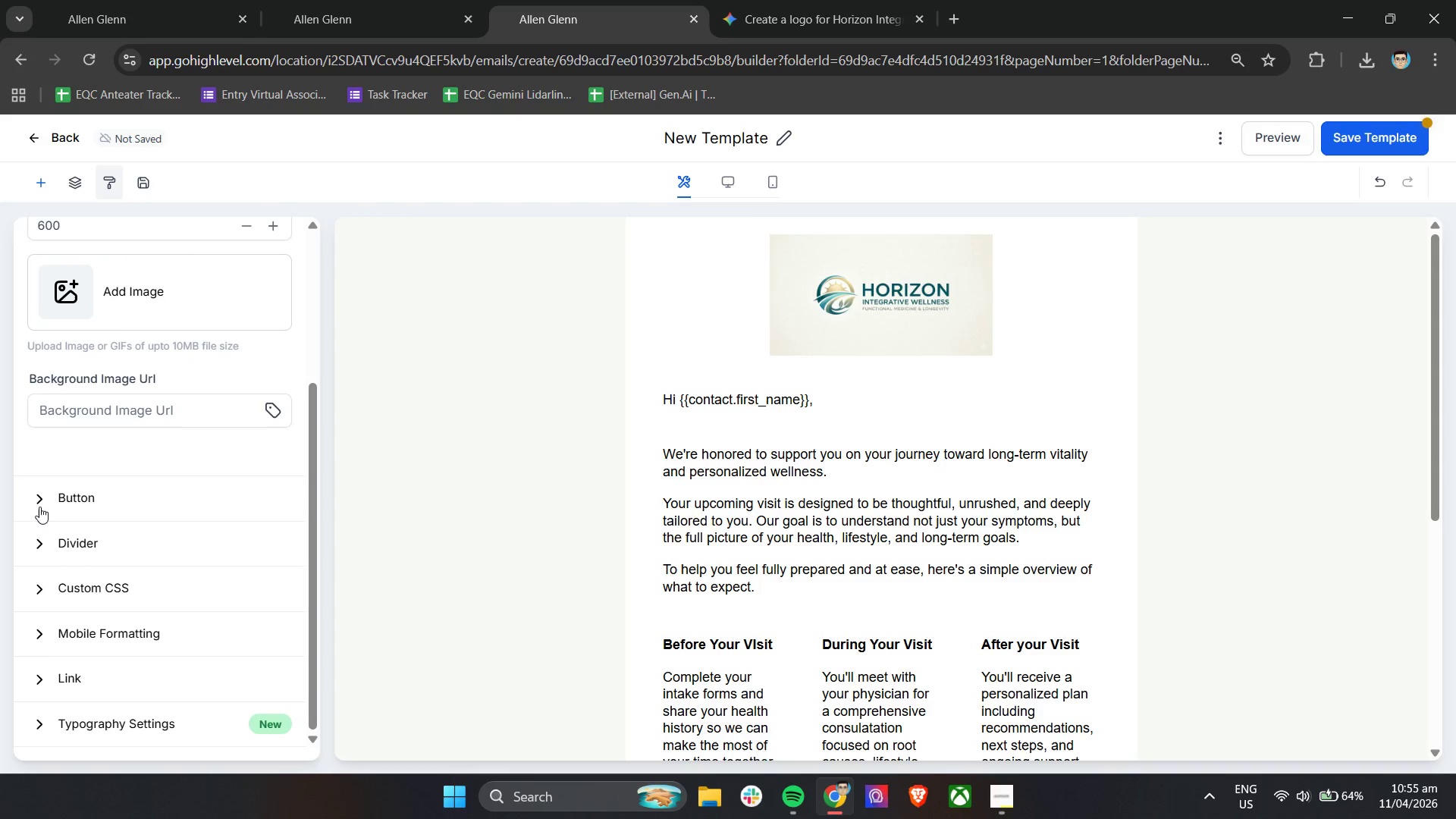 
scroll: coordinate [64, 499], scroll_direction: up, amount: 7.0
 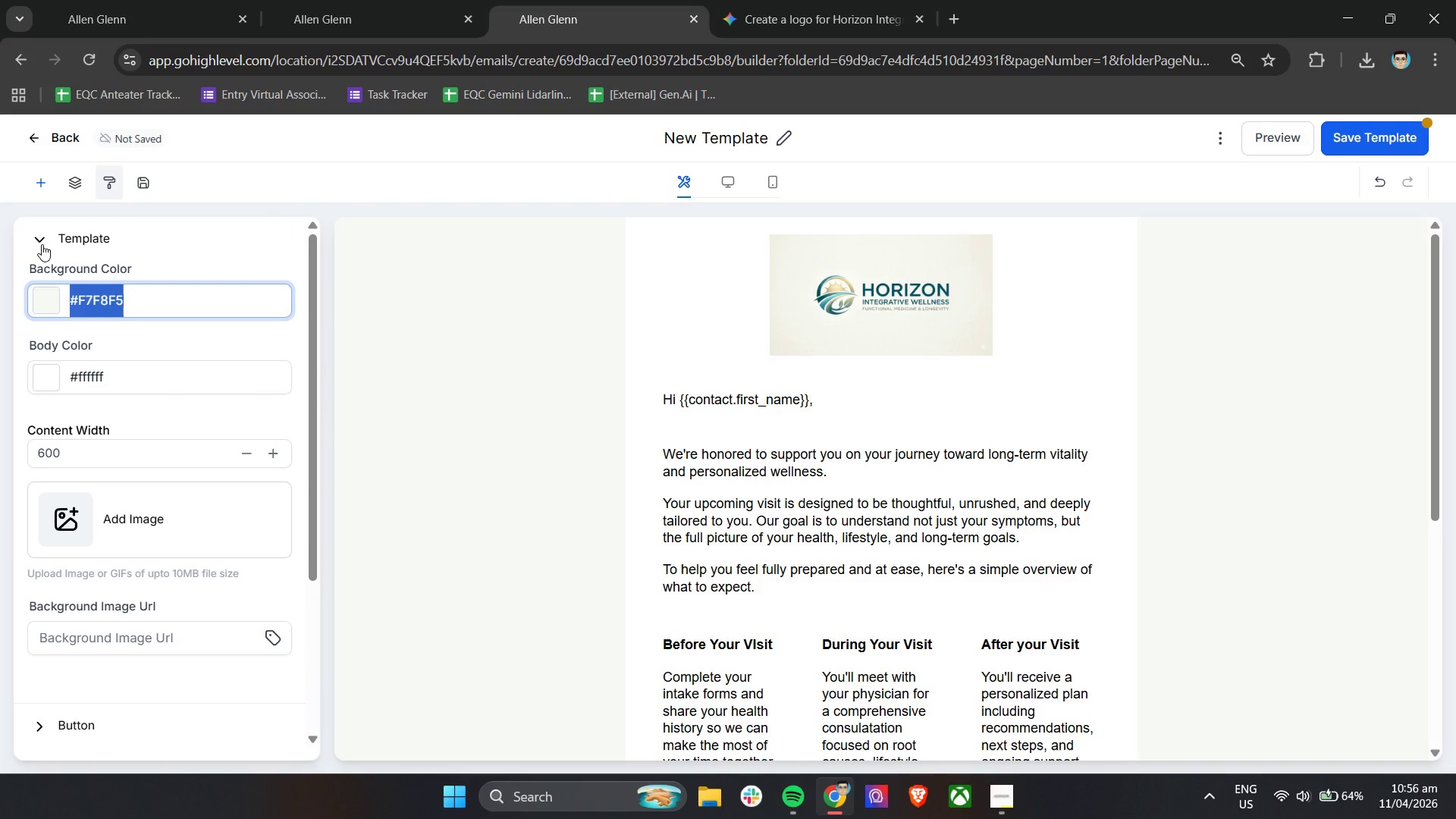 
left_click([39, 237])
 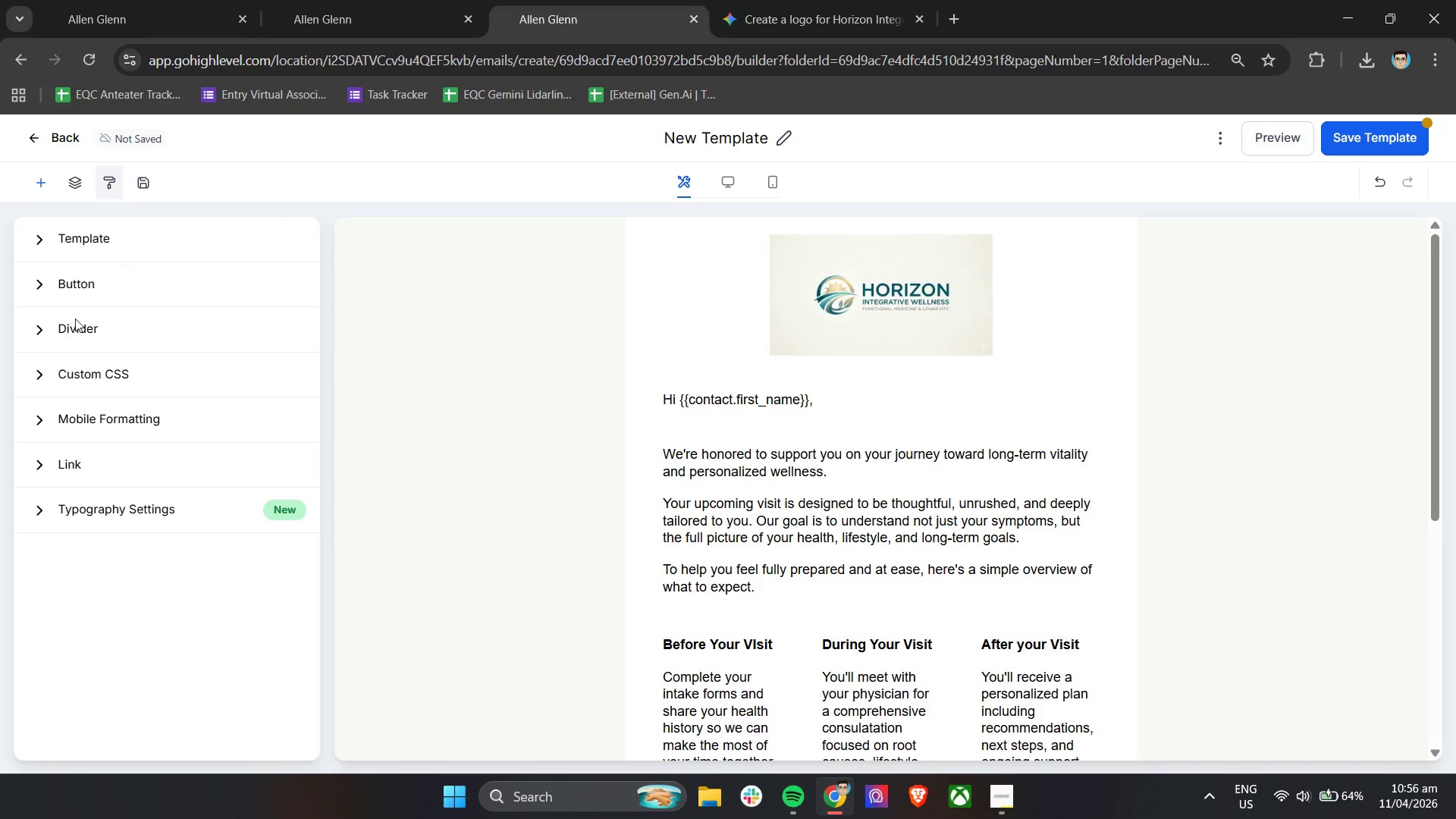 
left_click([72, 289])
 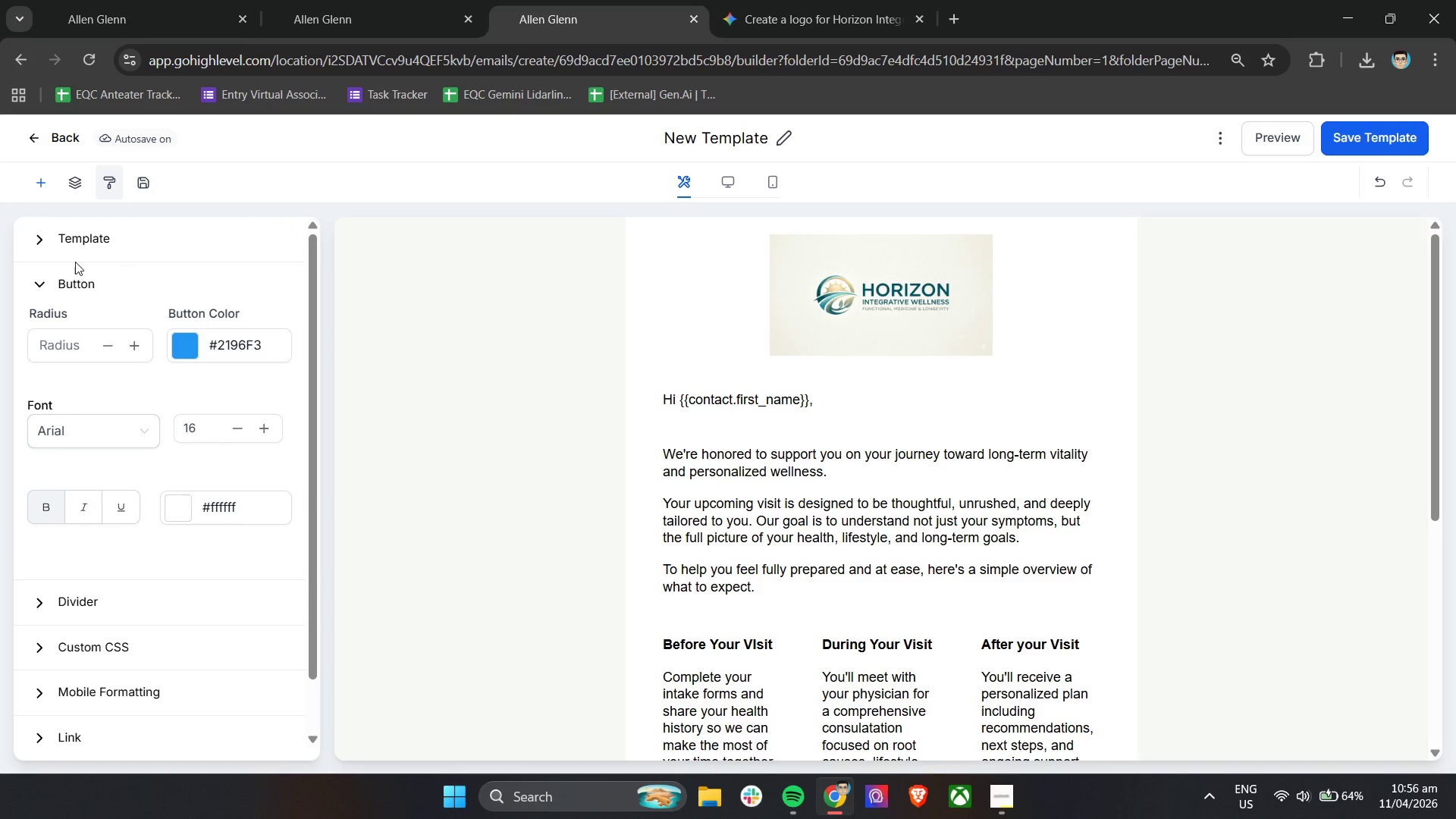 
wait(6.97)
 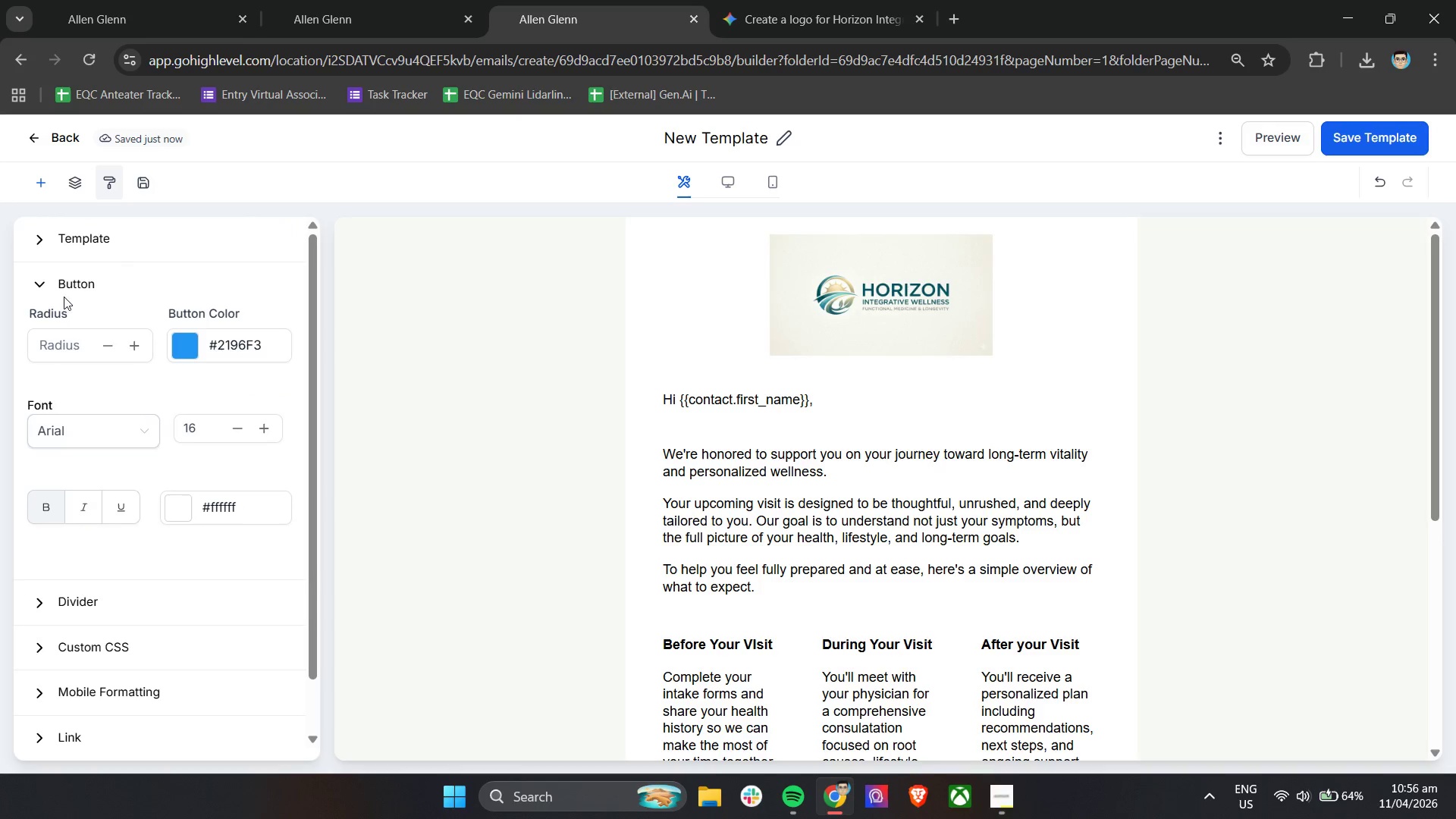 
left_click([44, 281])
 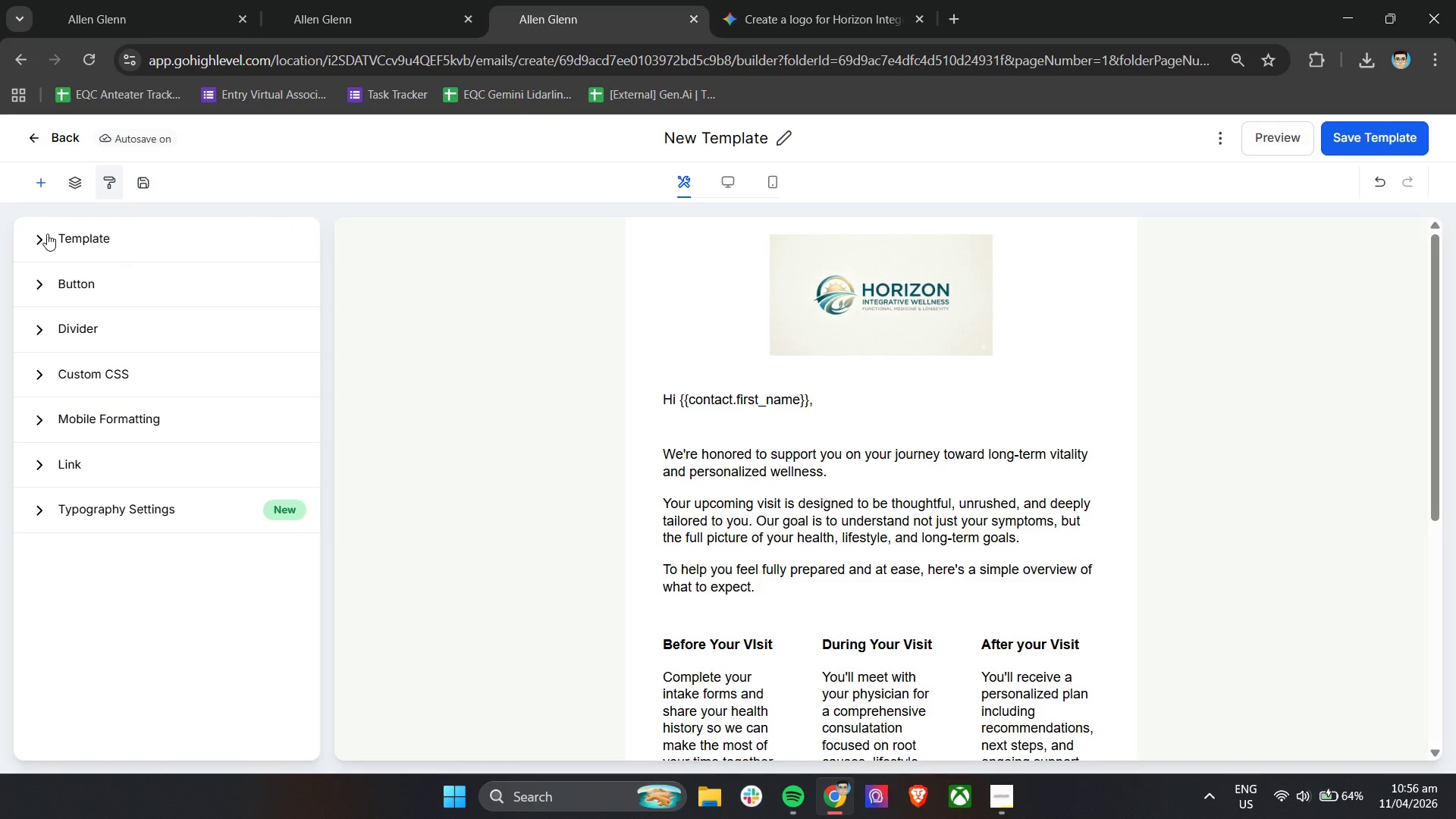 
left_click([46, 234])
 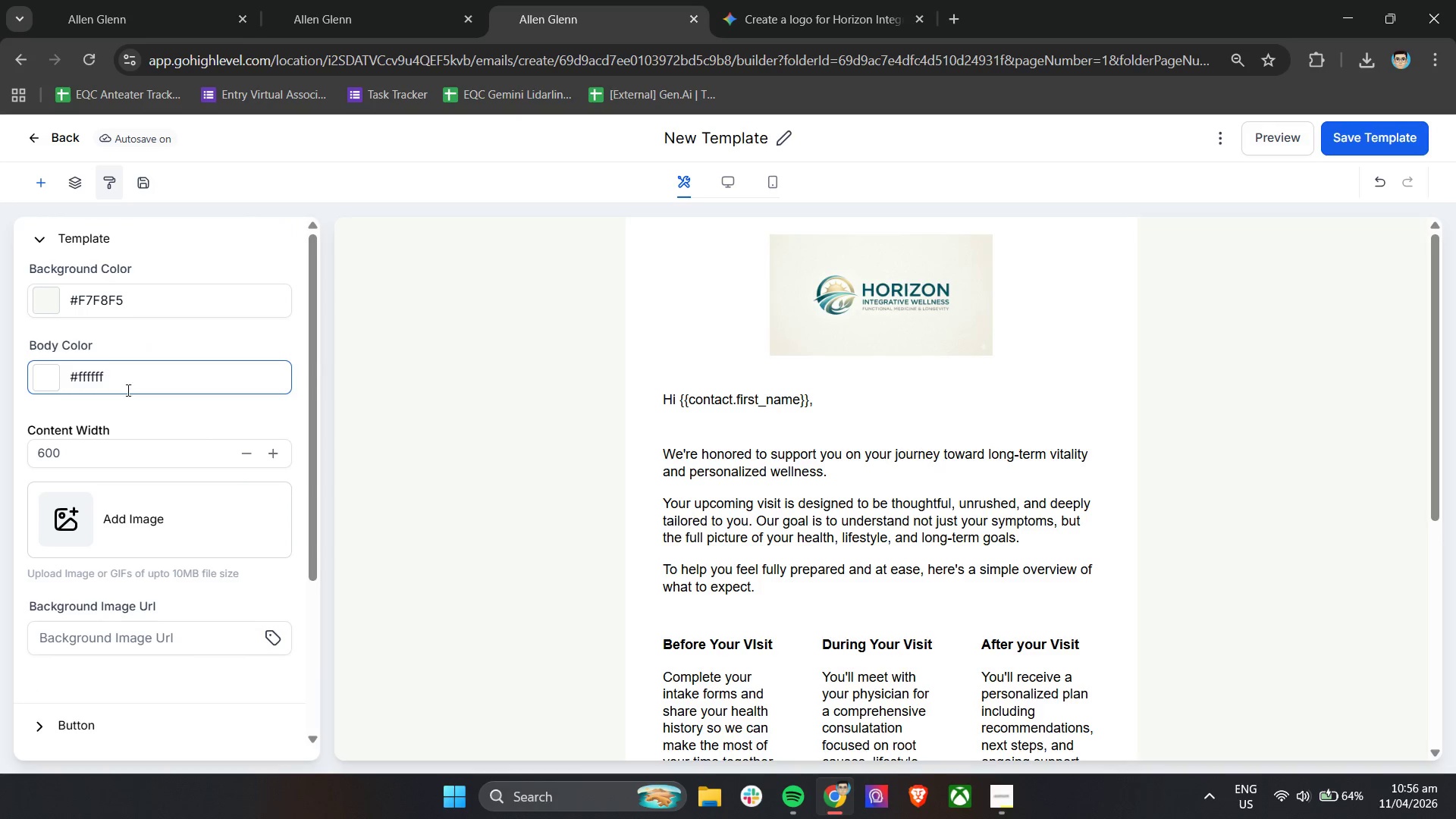 
left_click_drag(start_coordinate=[150, 384], to_coordinate=[67, 384])
 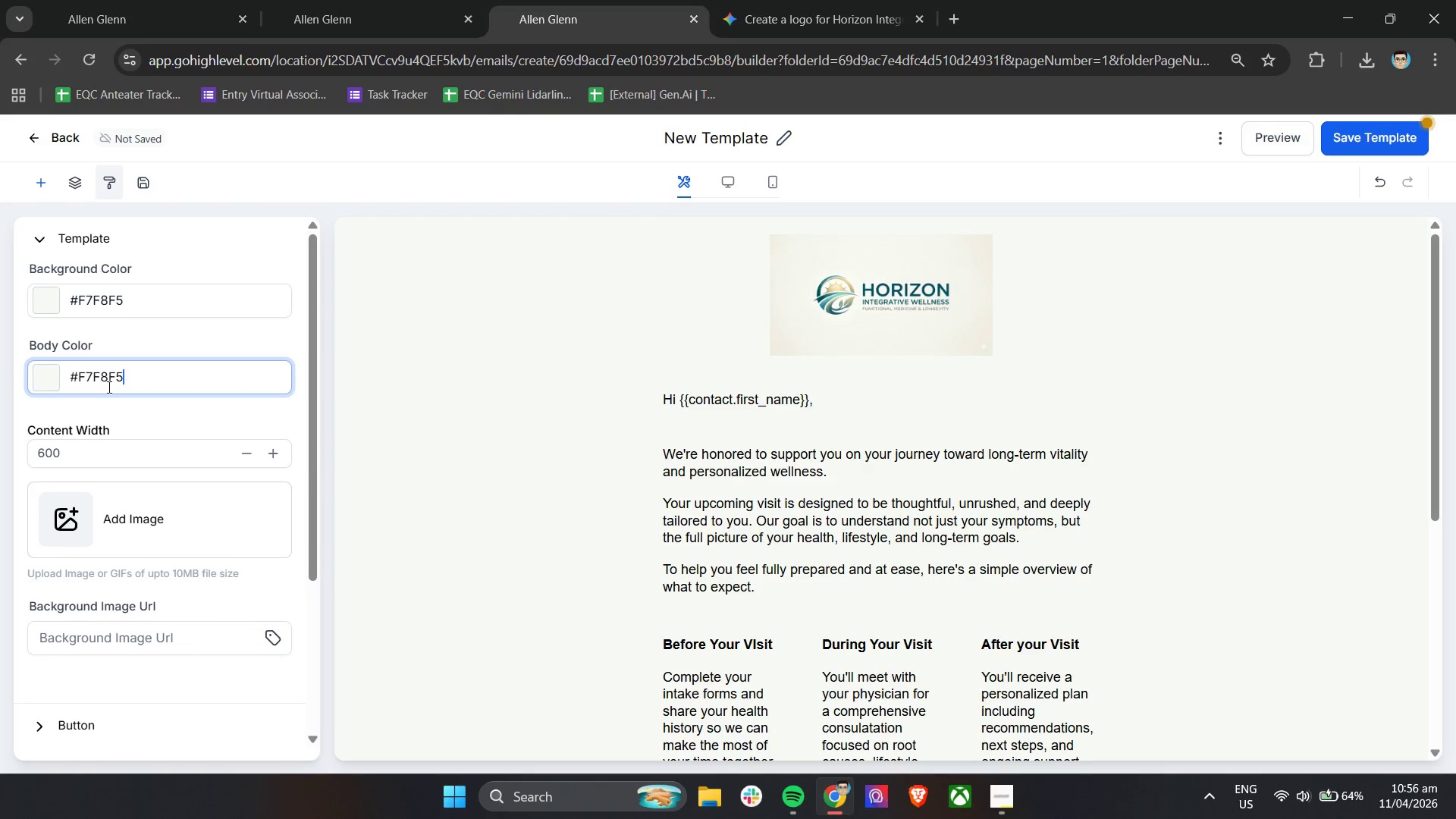 
key(Control+V)
 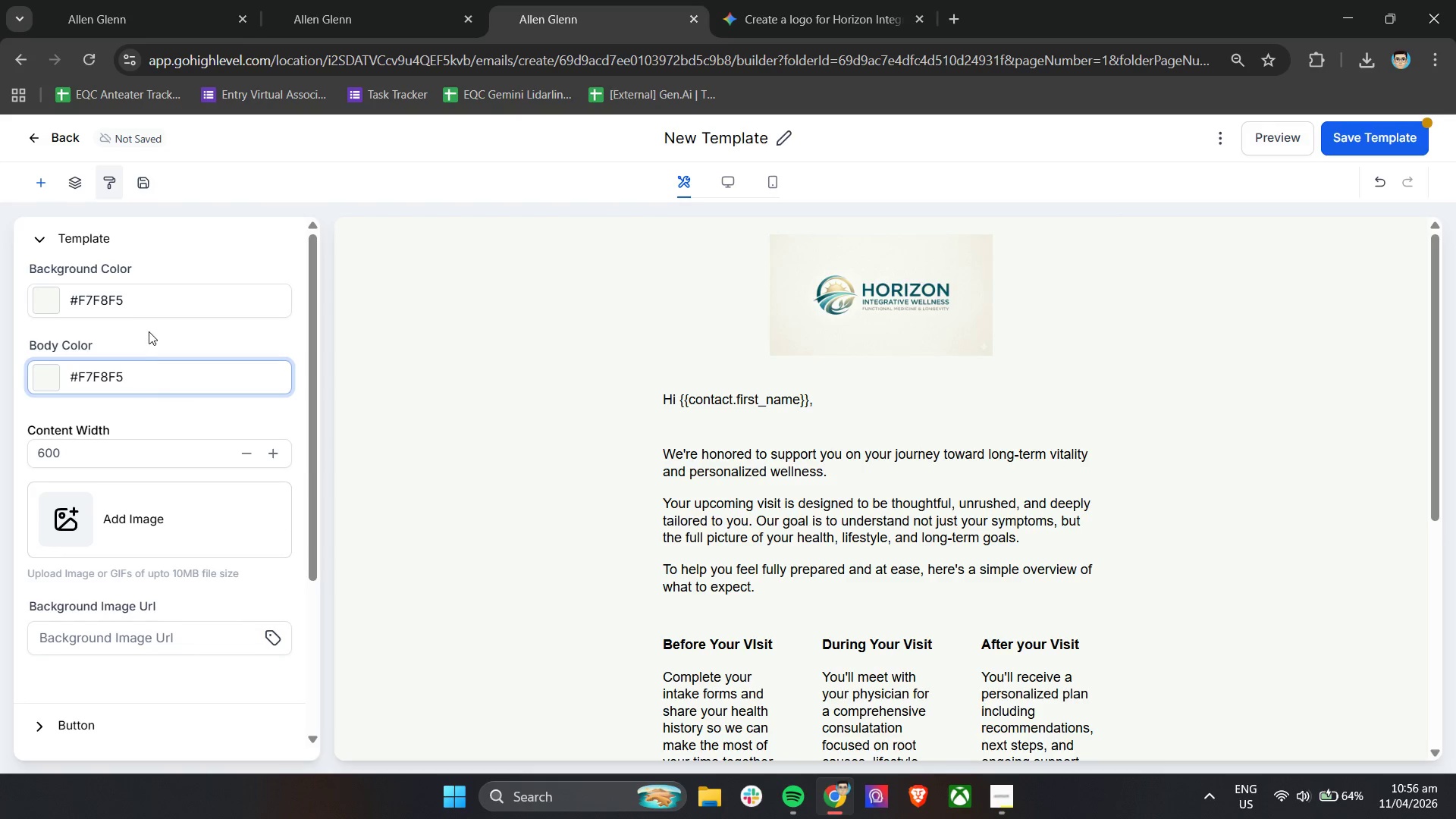 
left_click([146, 331])
 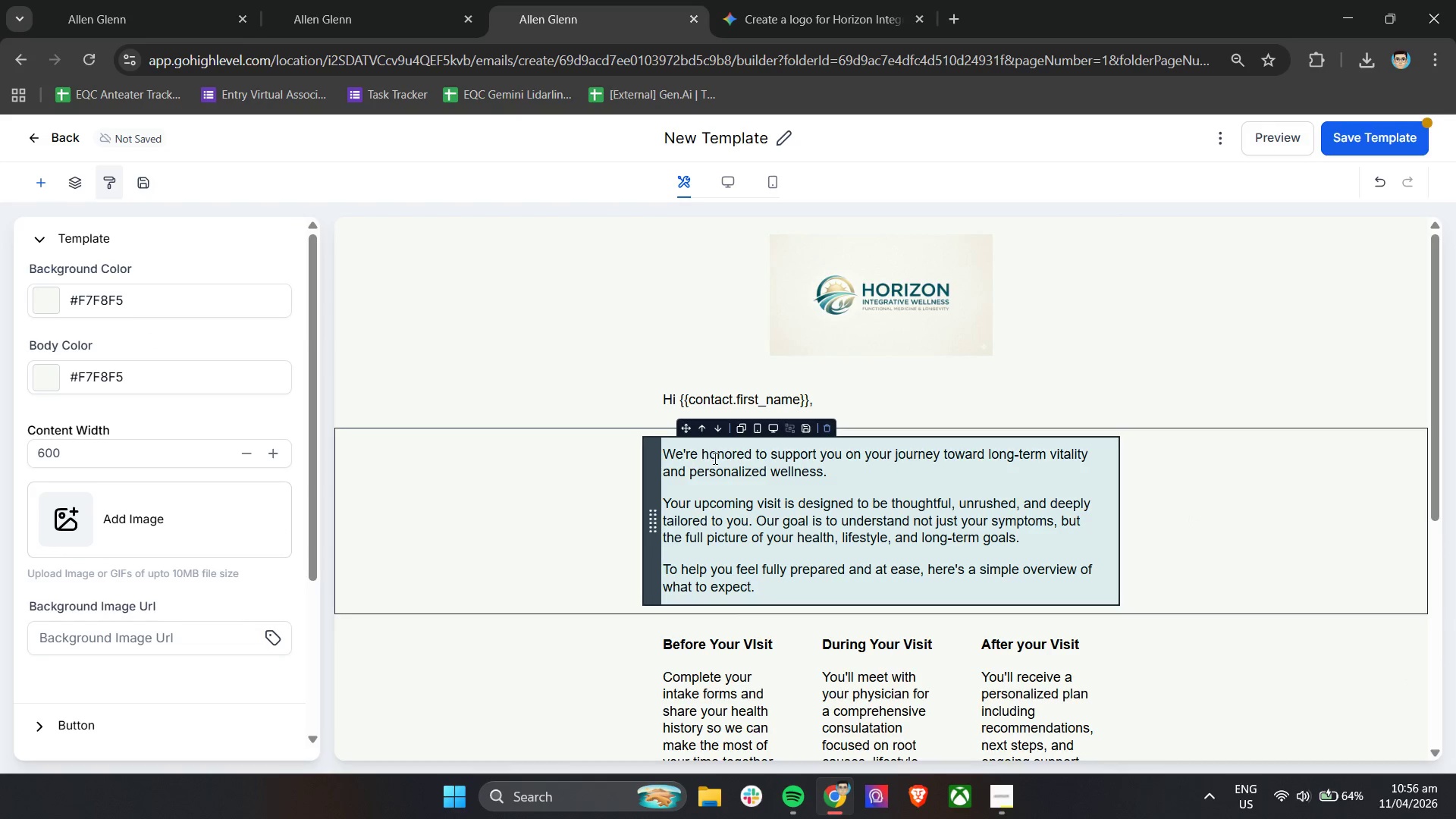 
scroll: coordinate [516, 543], scroll_direction: down, amount: 10.0
 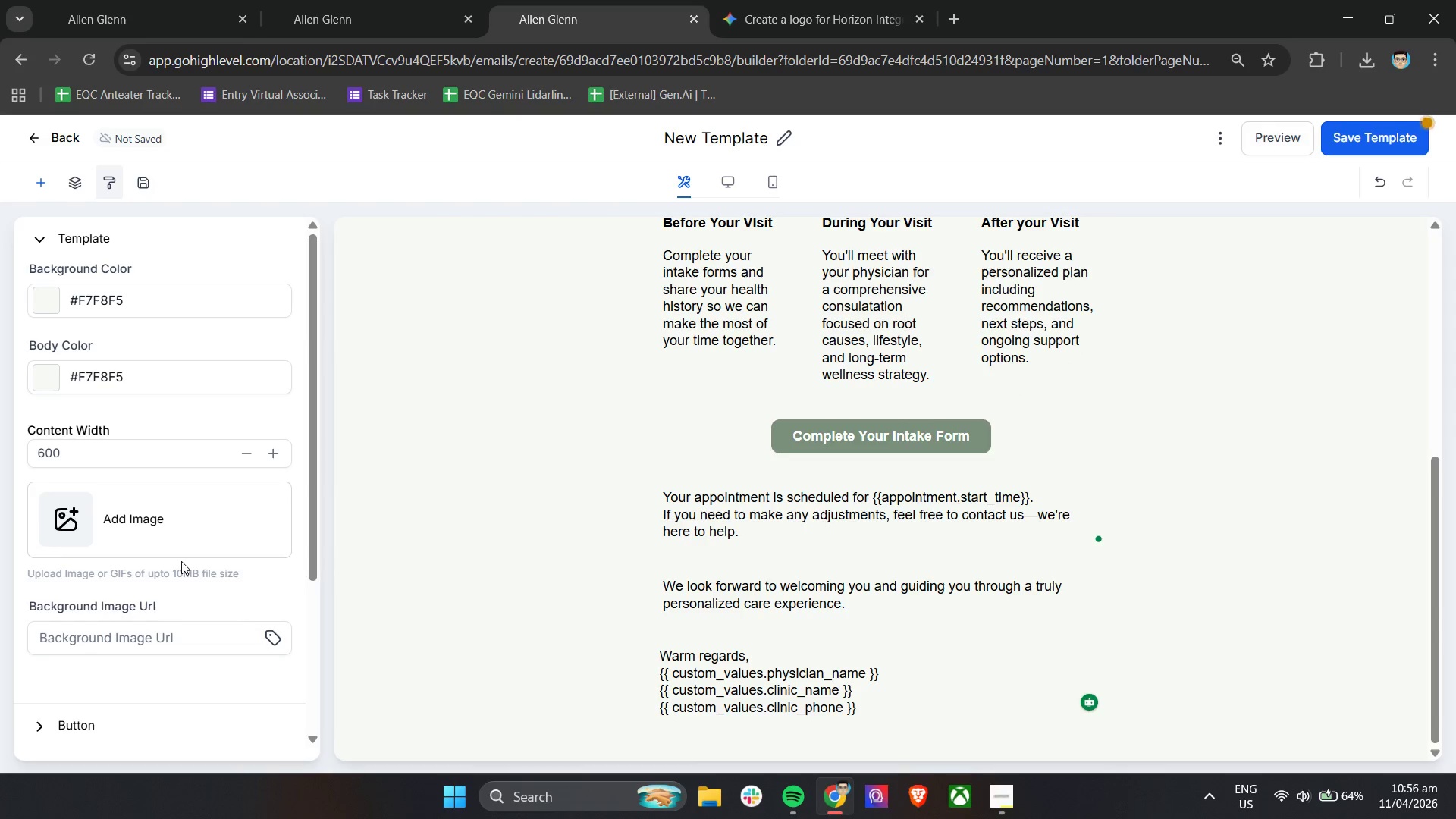 
scroll: coordinate [77, 318], scroll_direction: up, amount: 7.0
 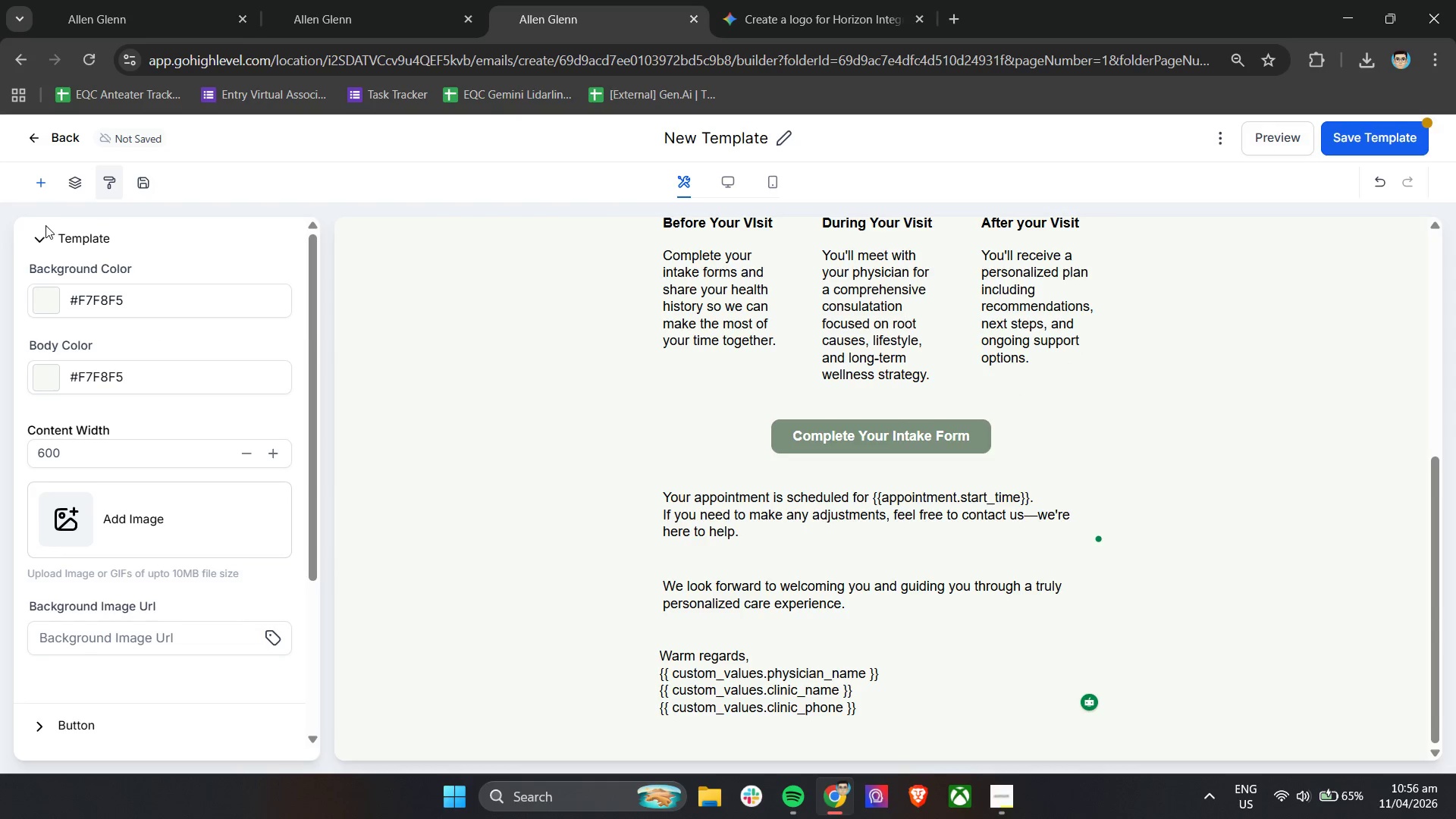 
left_click([39, 237])
 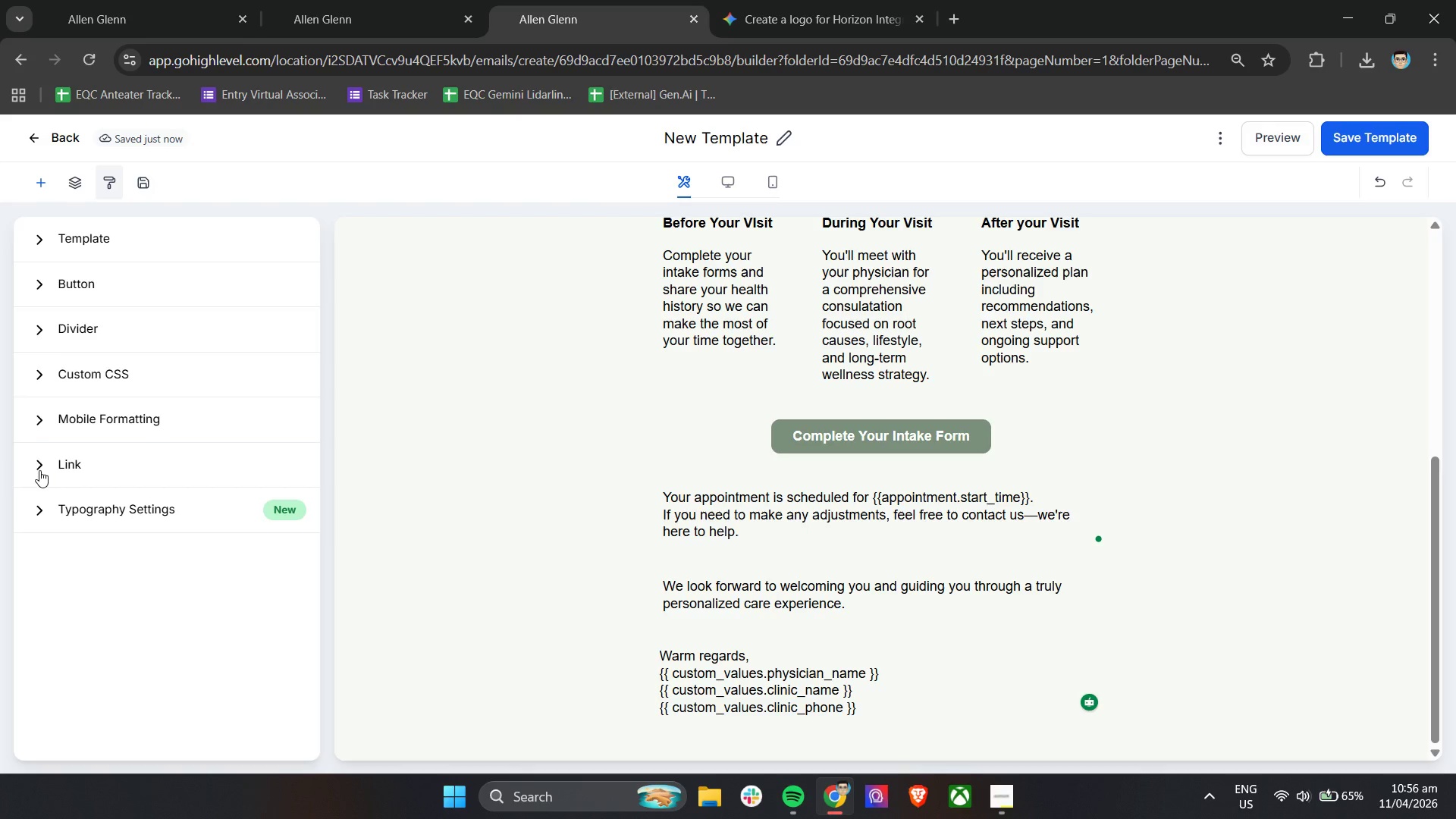 
left_click([46, 240])
 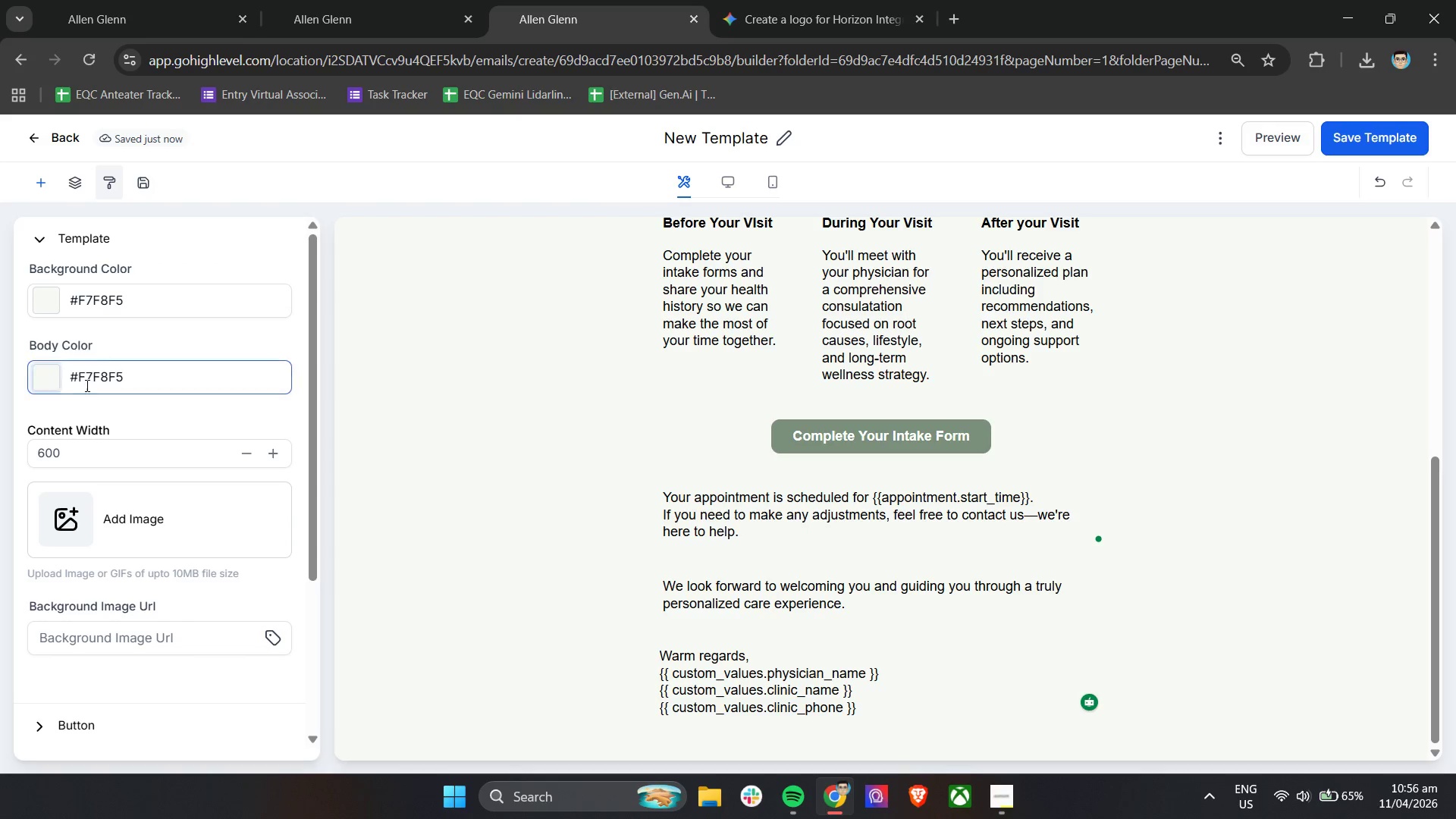 
scroll: coordinate [185, 412], scroll_direction: down, amount: 16.0
 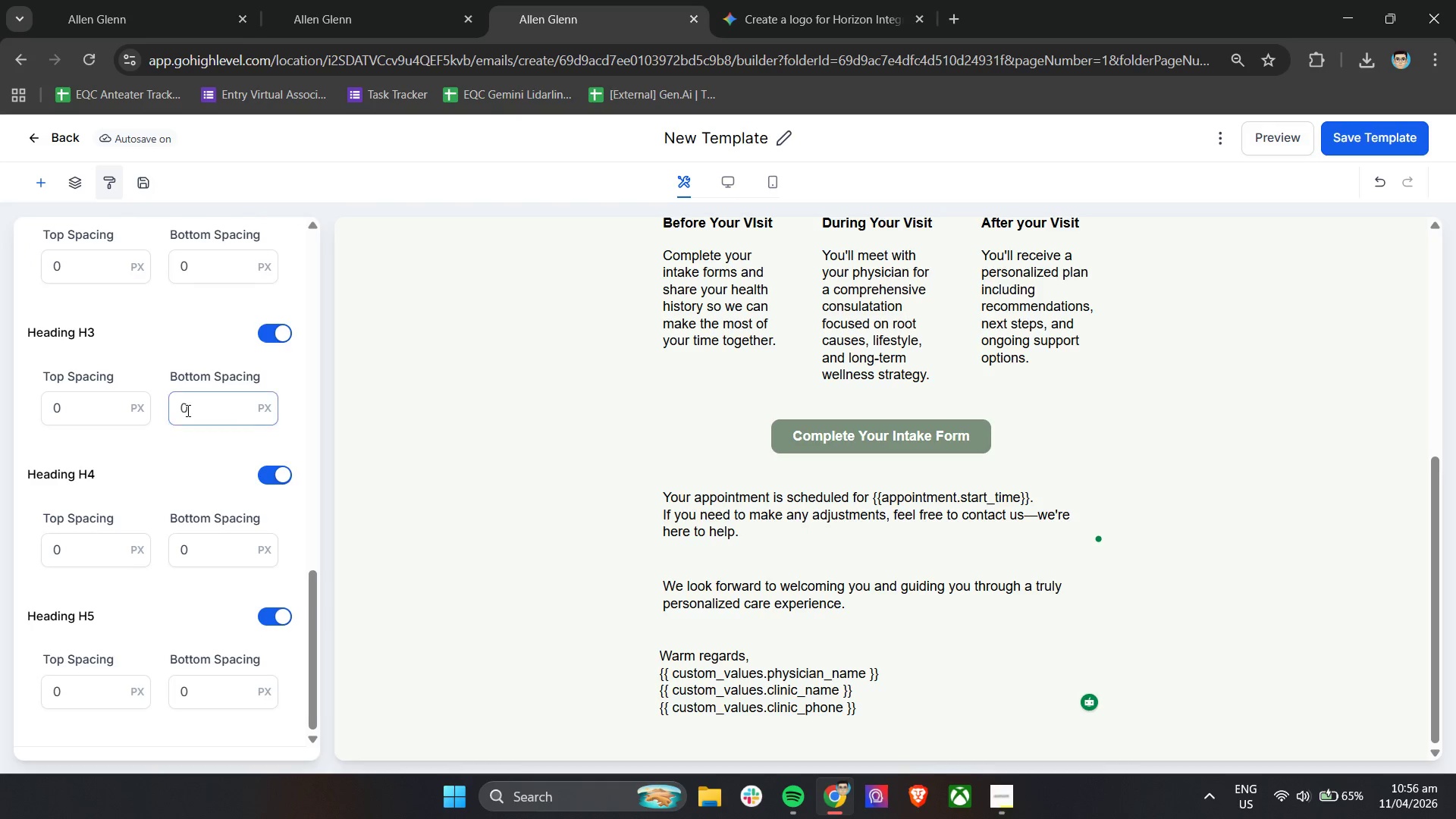 
scroll: coordinate [187, 410], scroll_direction: up, amount: 4.0
 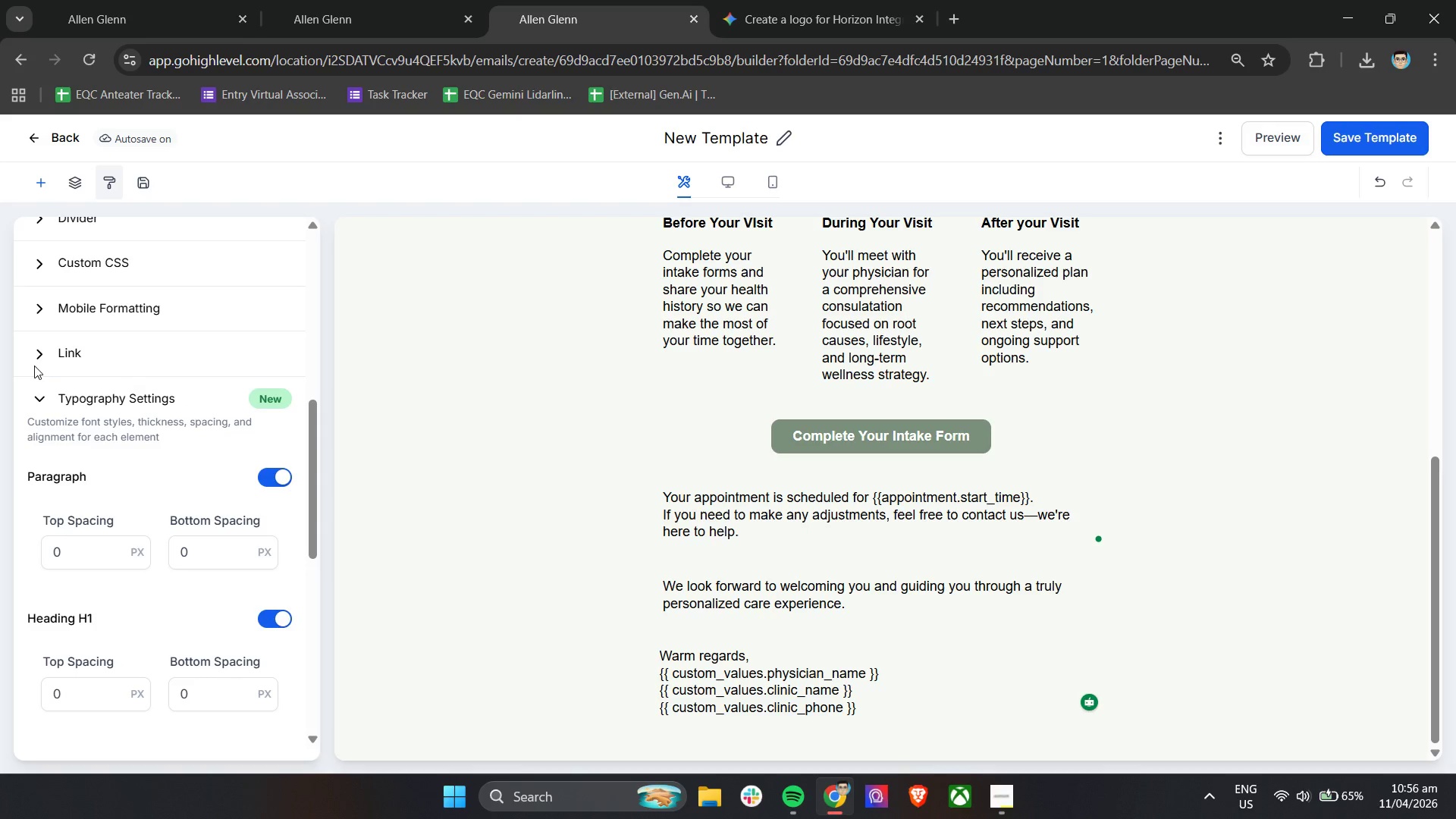 
left_click([33, 359])
 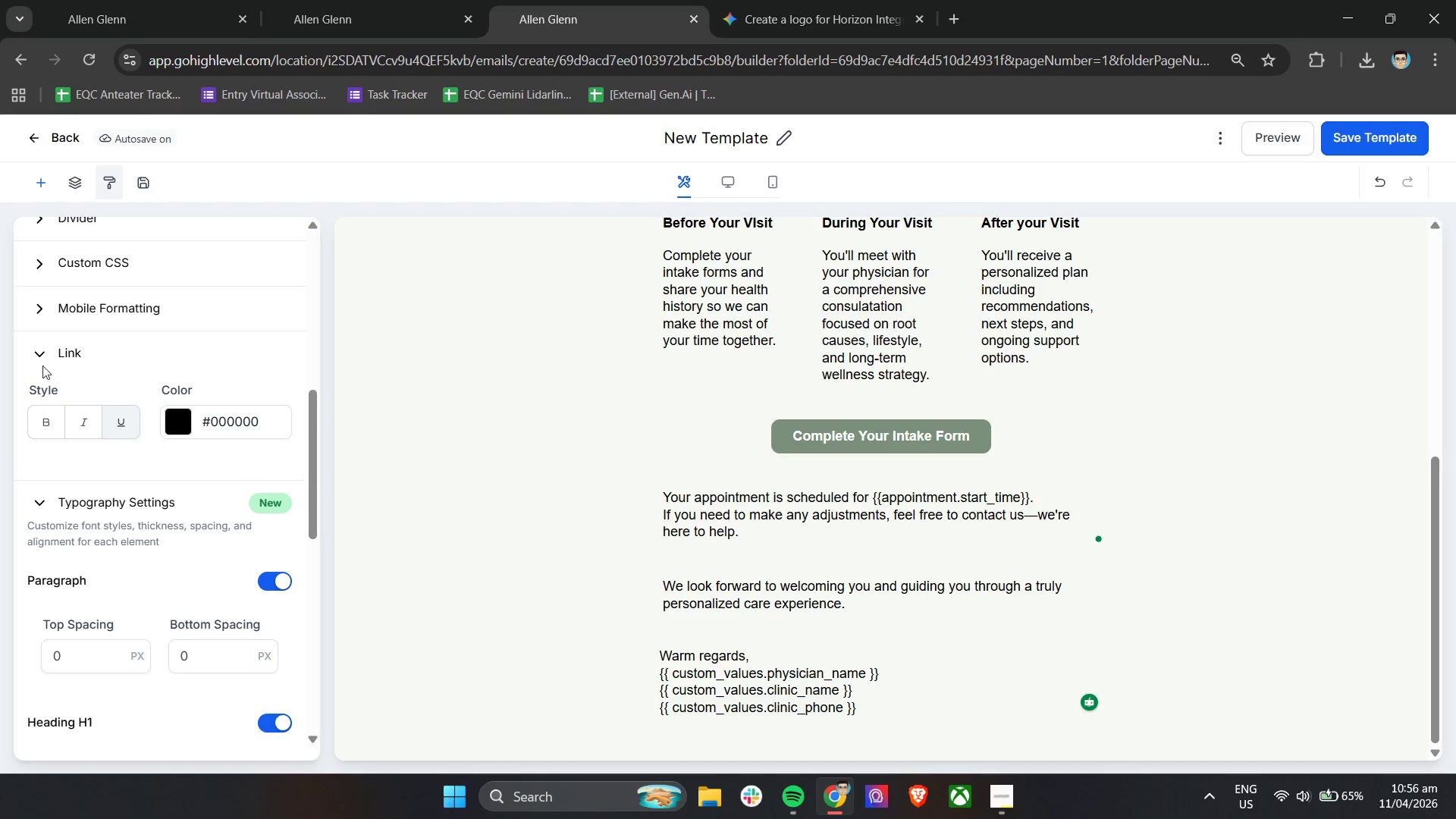 
left_click([31, 354])
 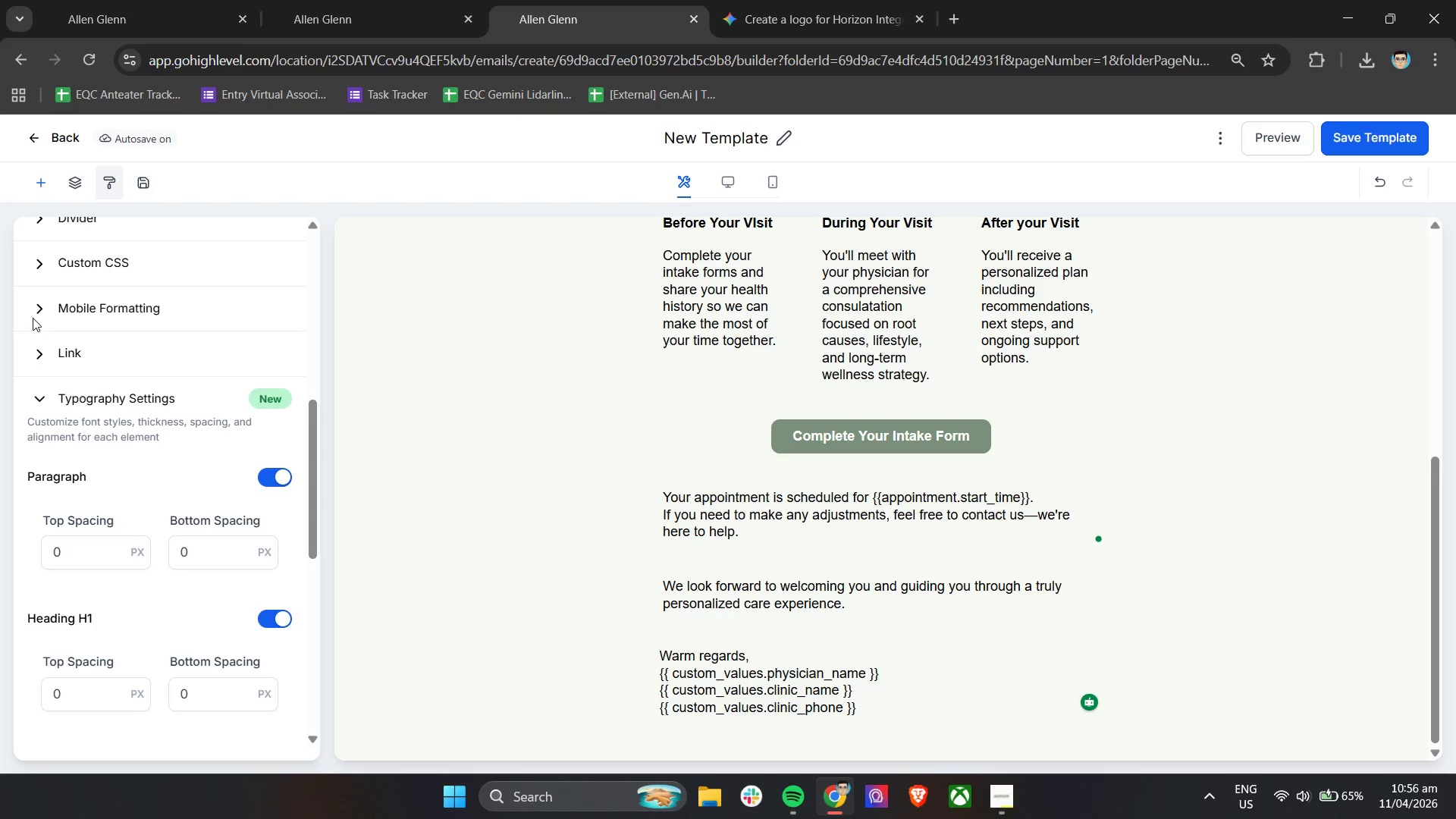 
left_click([34, 314])
 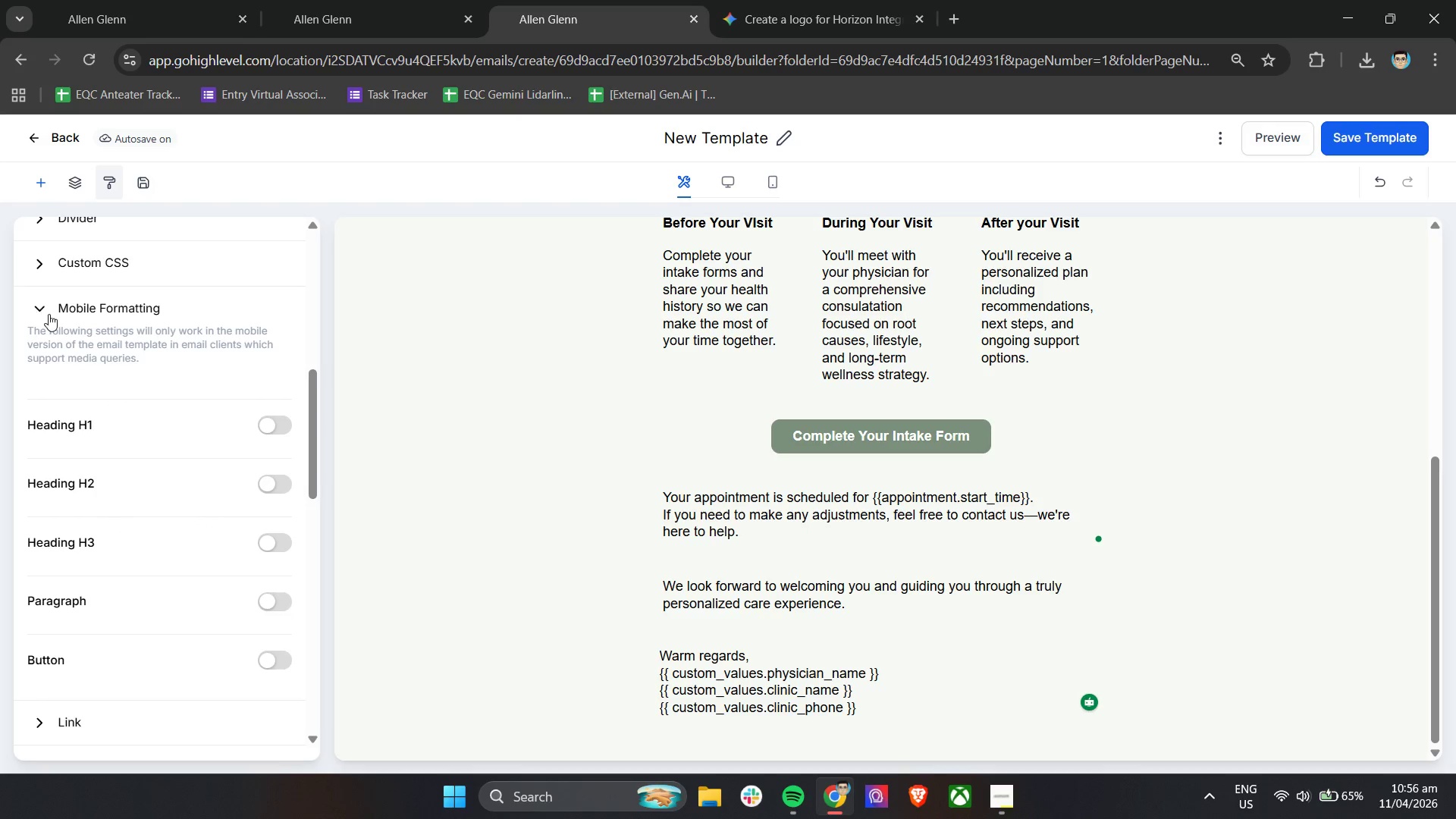 
scroll: coordinate [64, 332], scroll_direction: down, amount: 4.0
 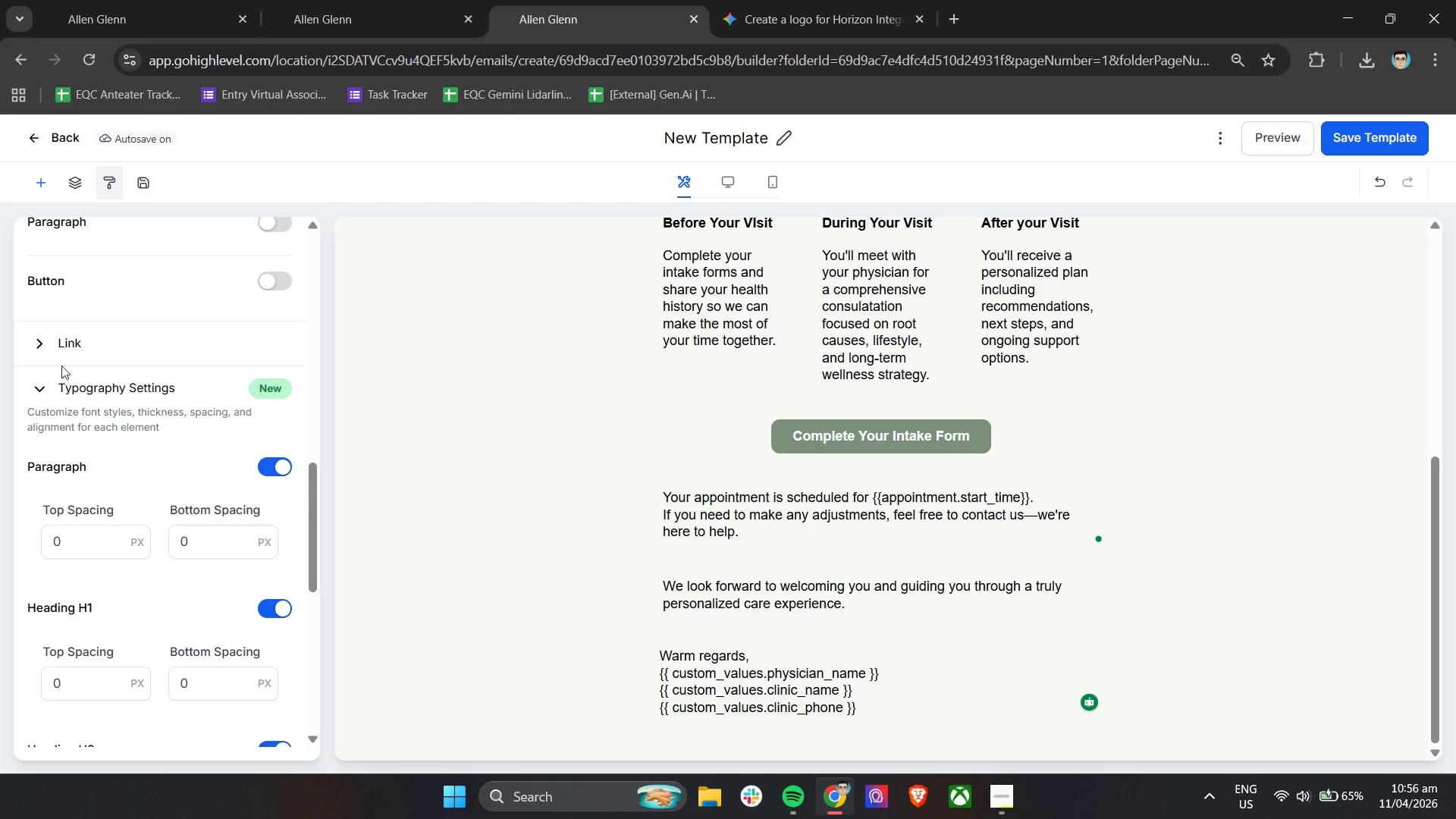 
left_click([52, 350])
 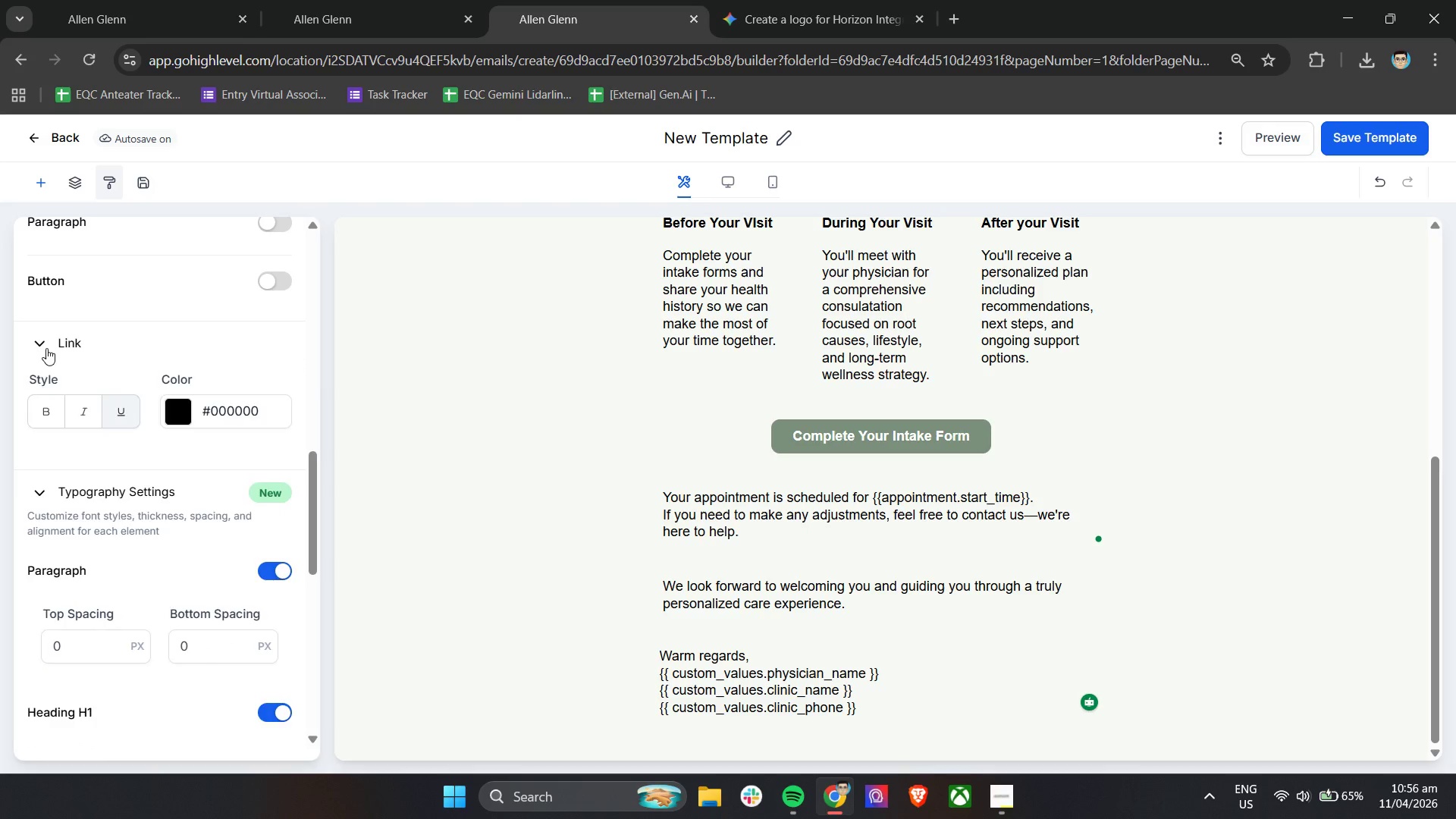 
left_click([46, 348])
 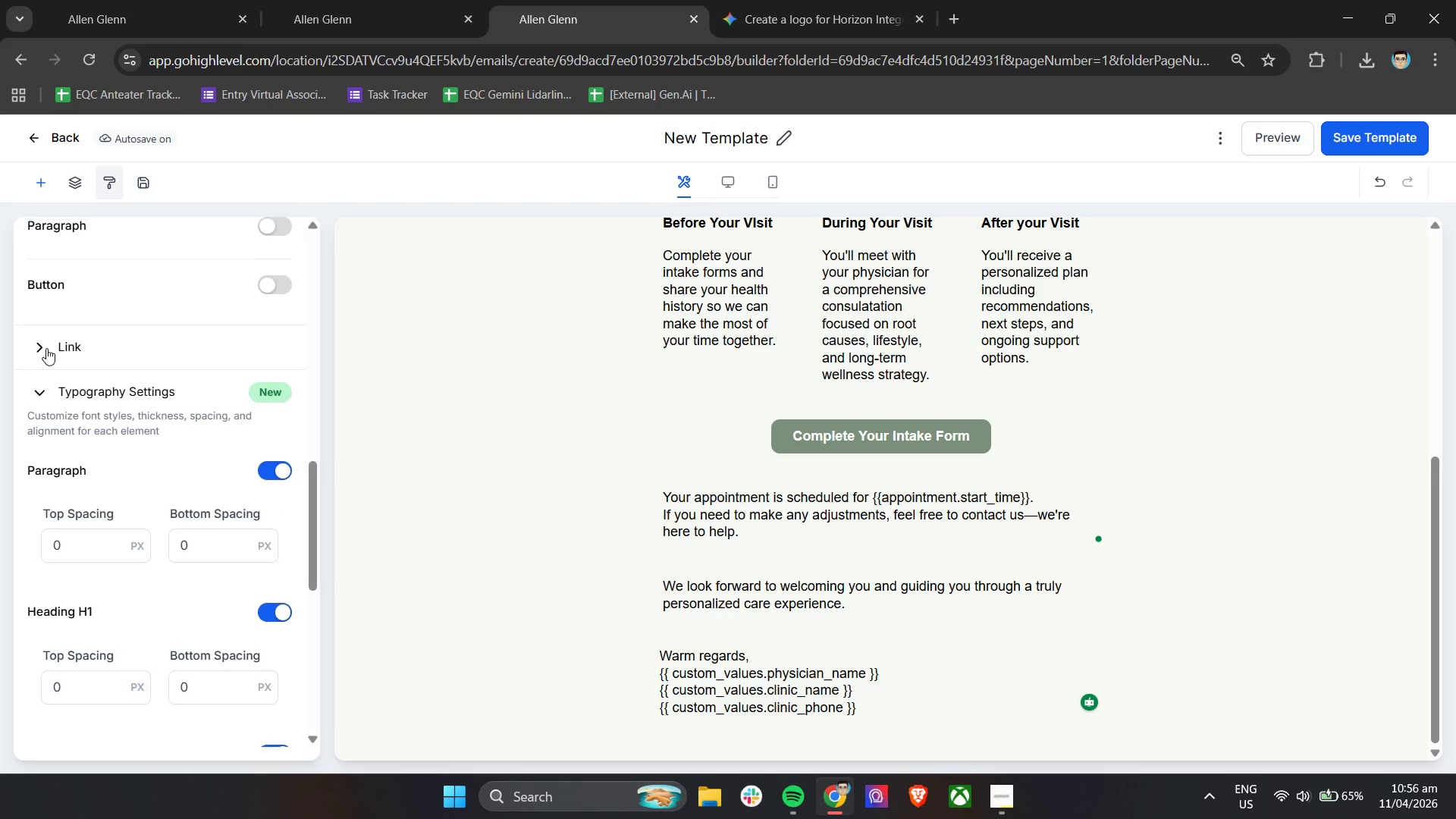 
scroll: coordinate [46, 348], scroll_direction: up, amount: 4.0
 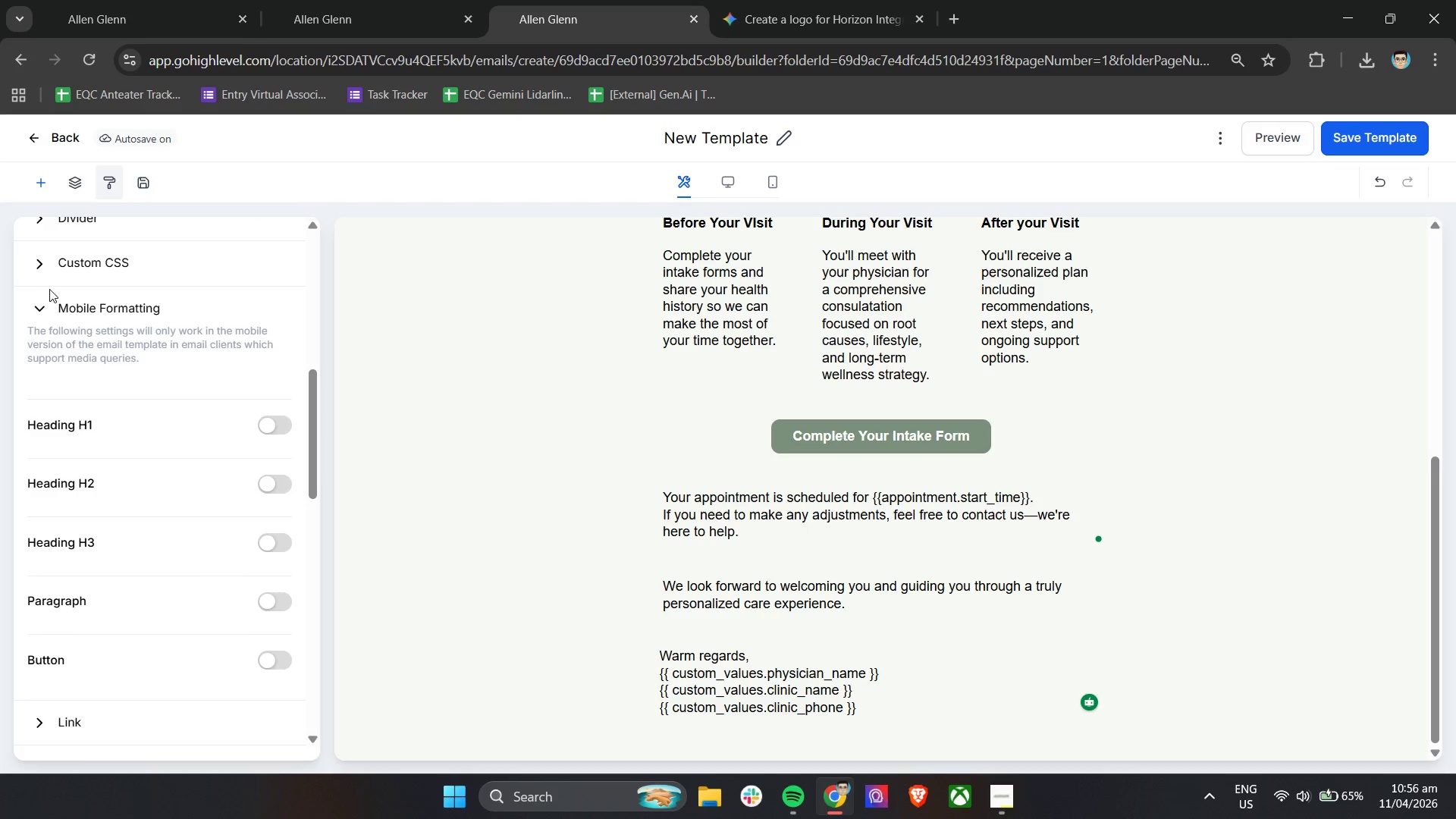 
left_click([47, 276])
 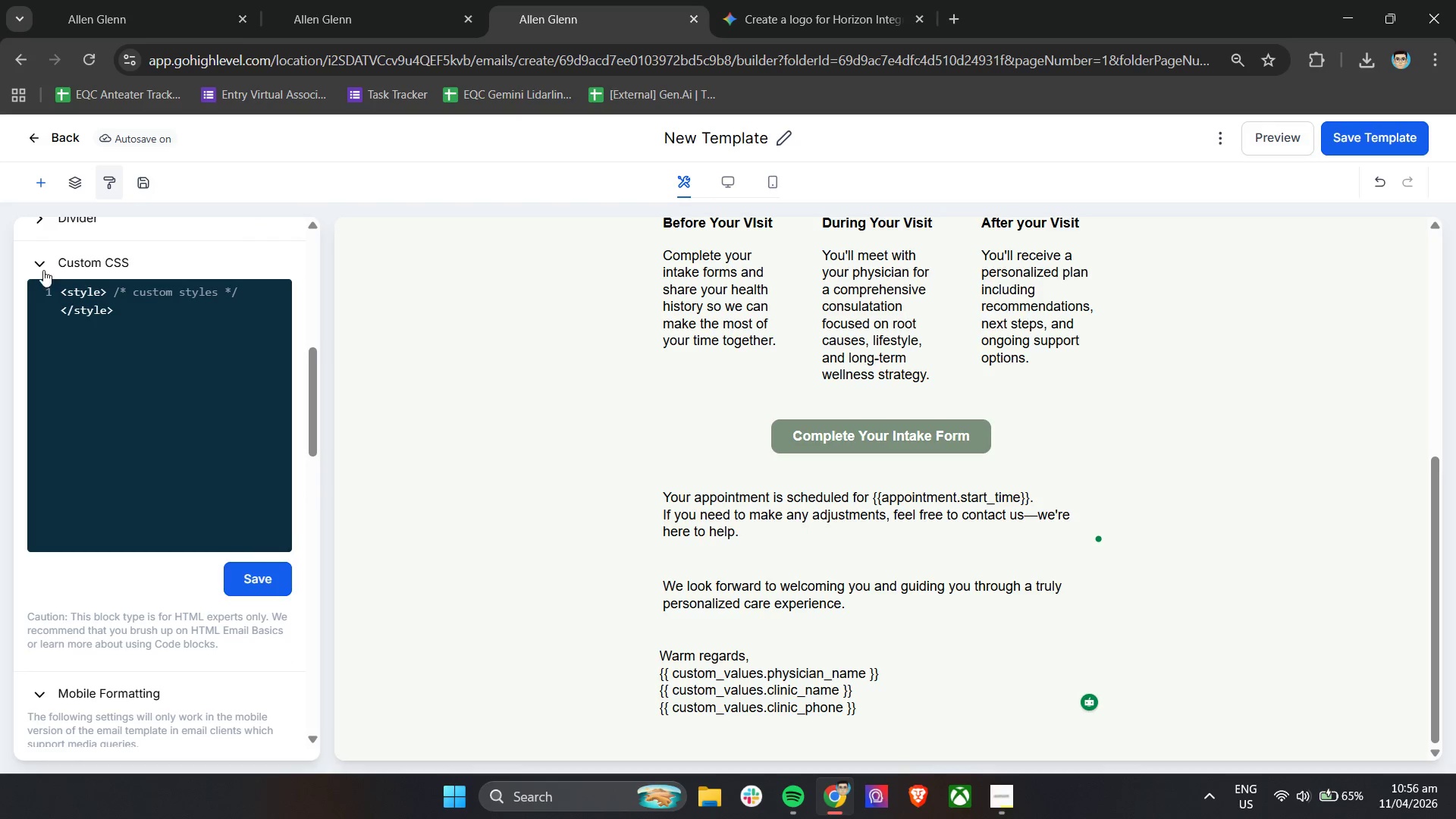 
left_click([43, 270])
 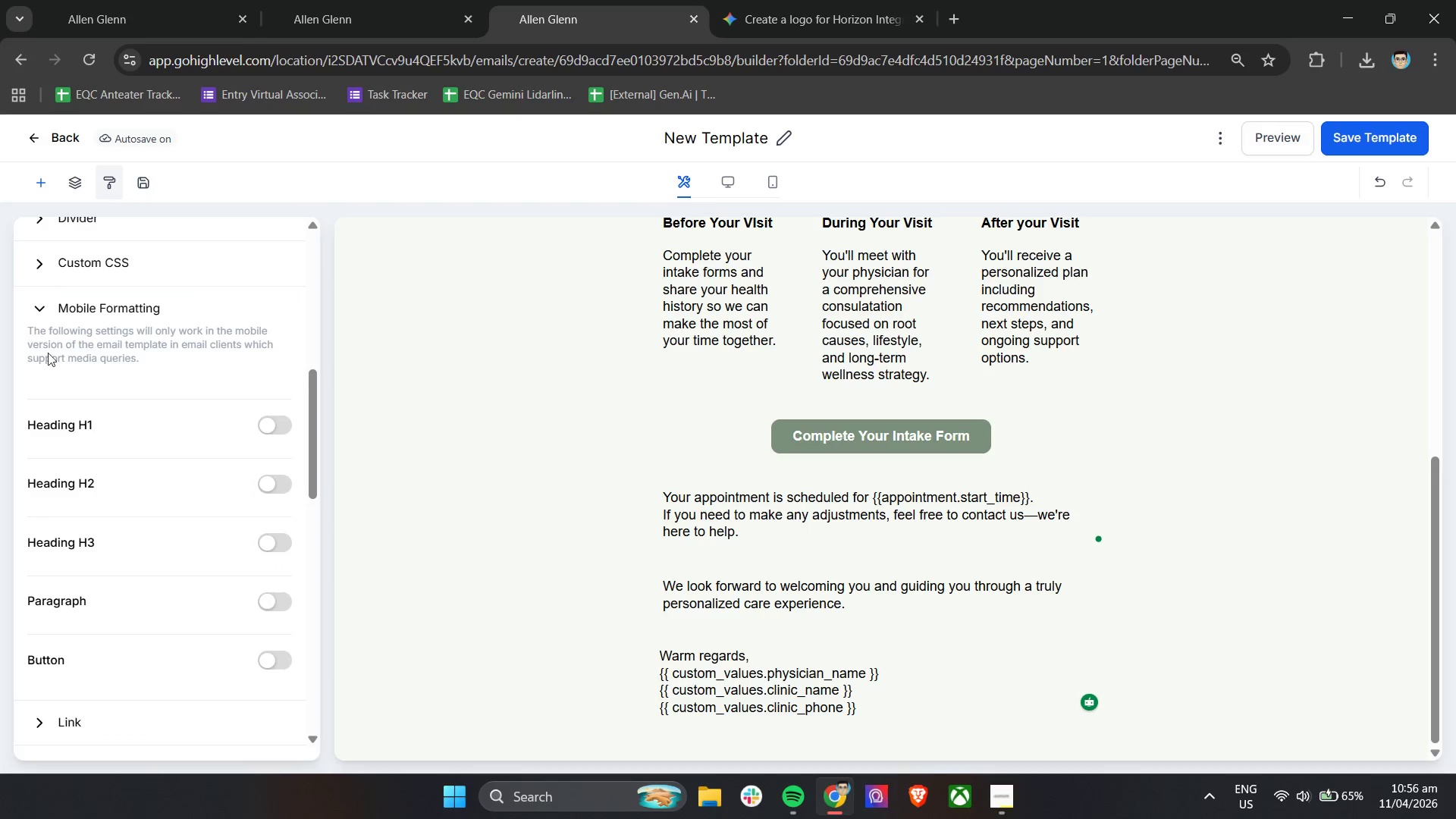 
scroll: coordinate [46, 349], scroll_direction: up, amount: 1.0
 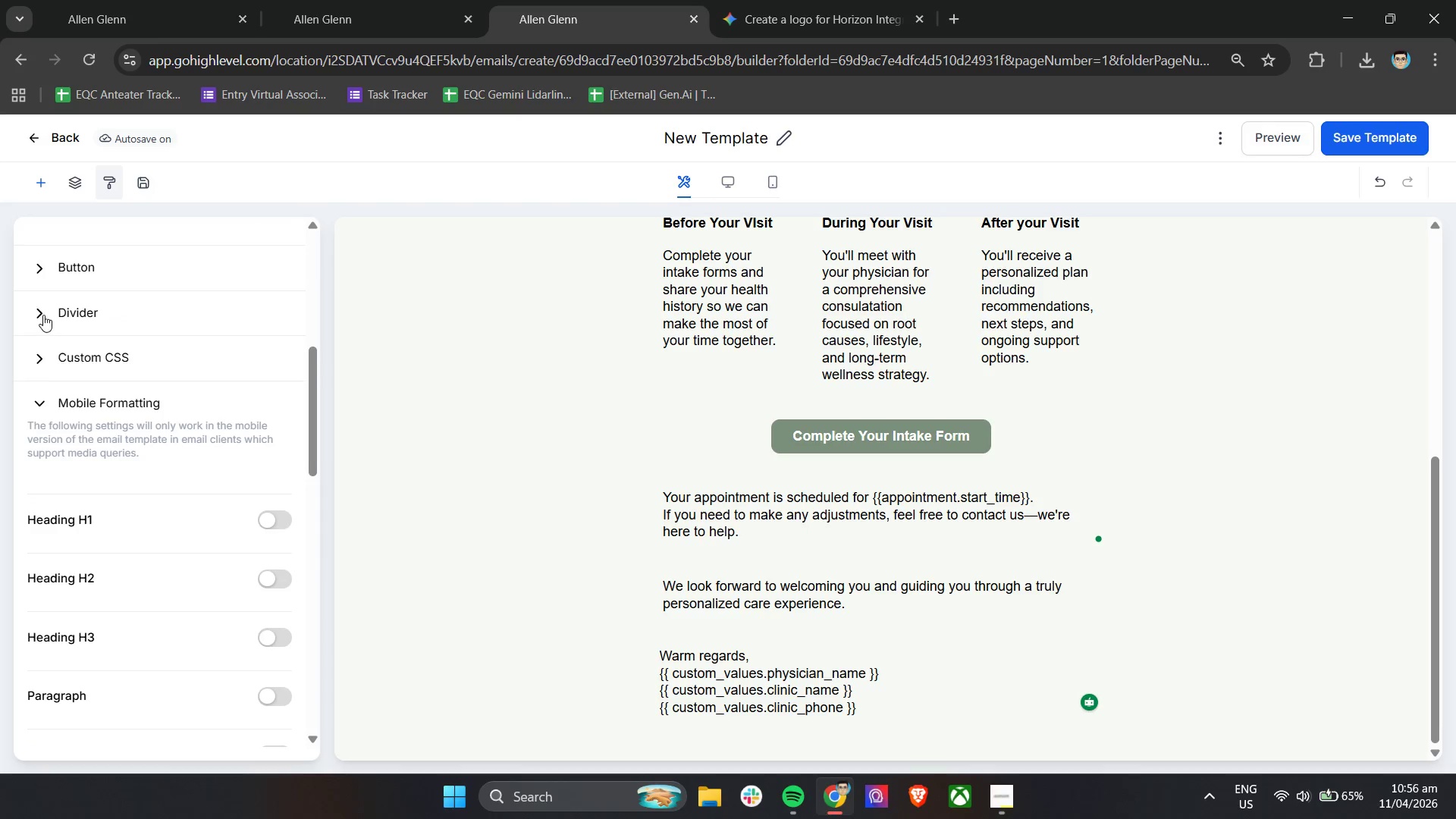 
left_click([43, 315])
 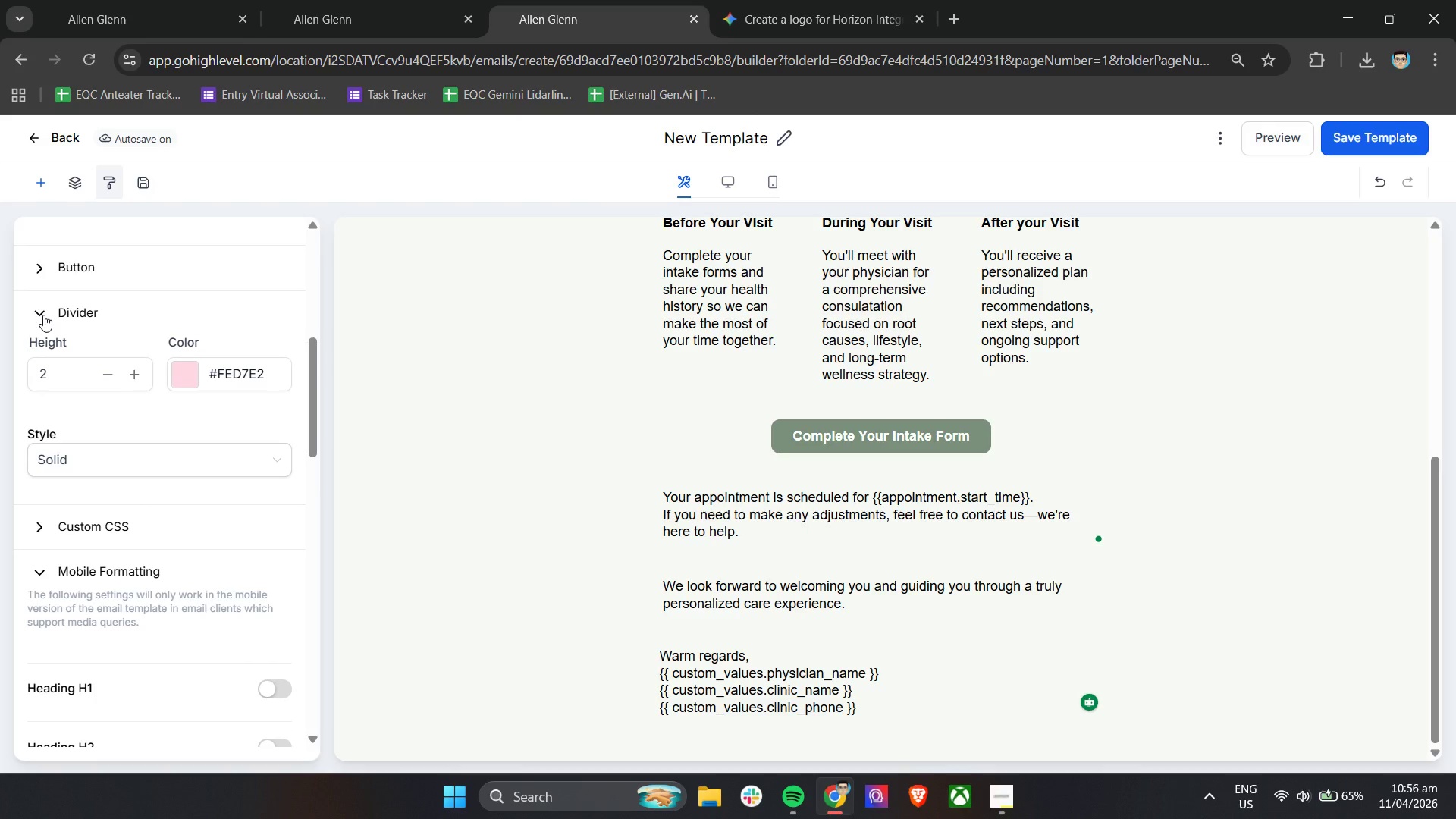 
left_click([43, 315])
 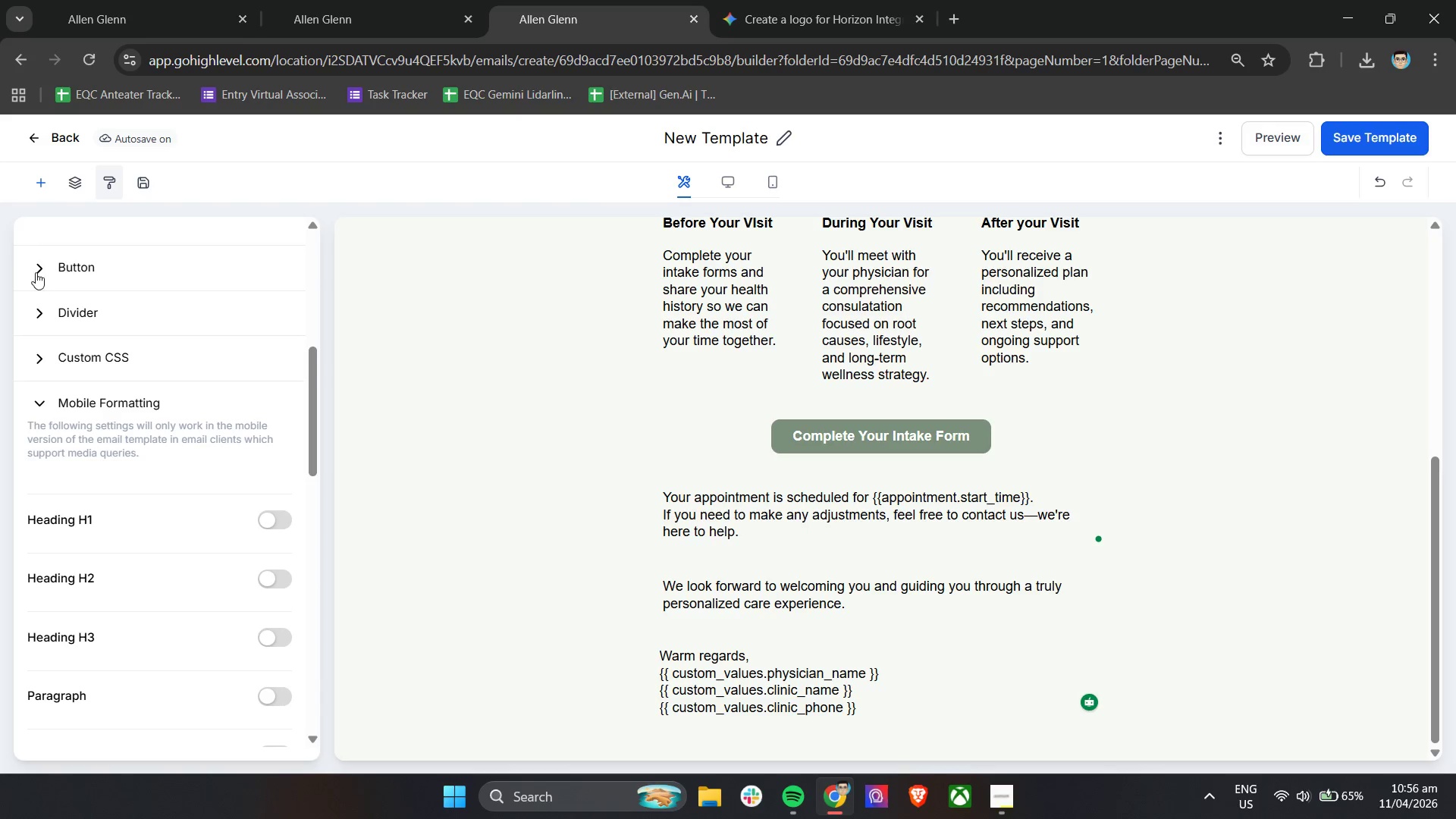 
double_click([36, 272])
 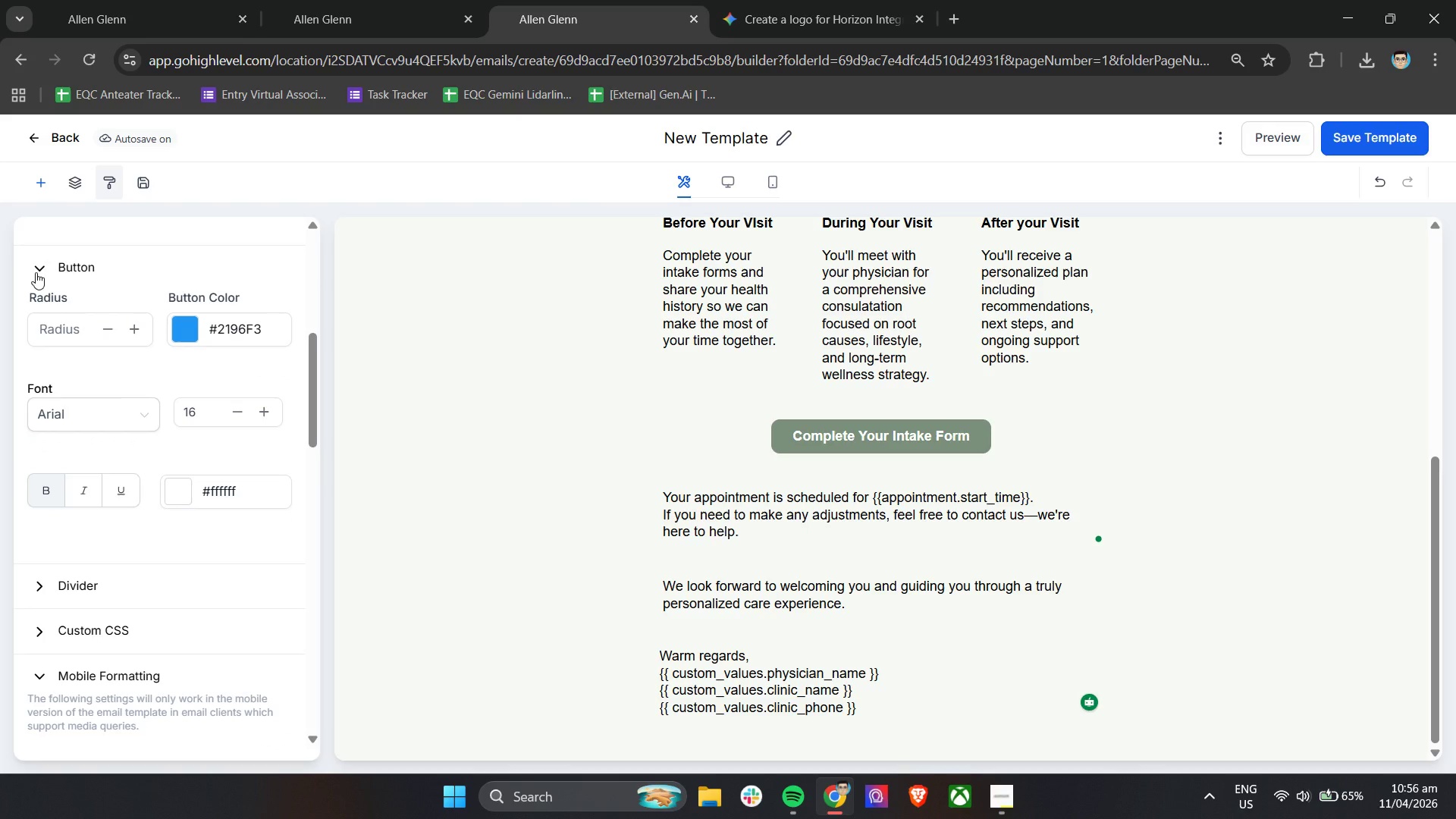 
left_click([36, 272])
 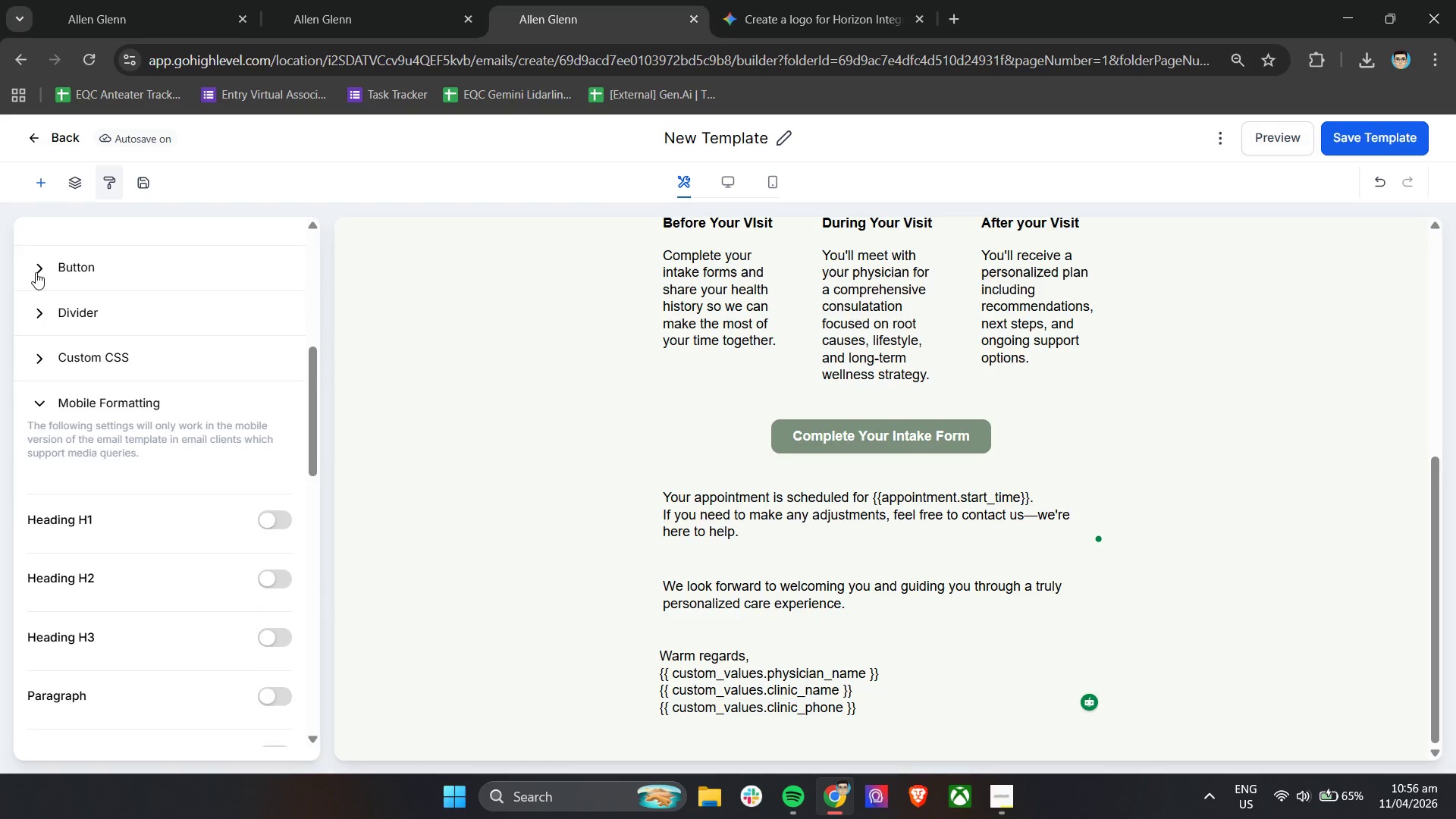 
scroll: coordinate [93, 369], scroll_direction: up, amount: 8.0
 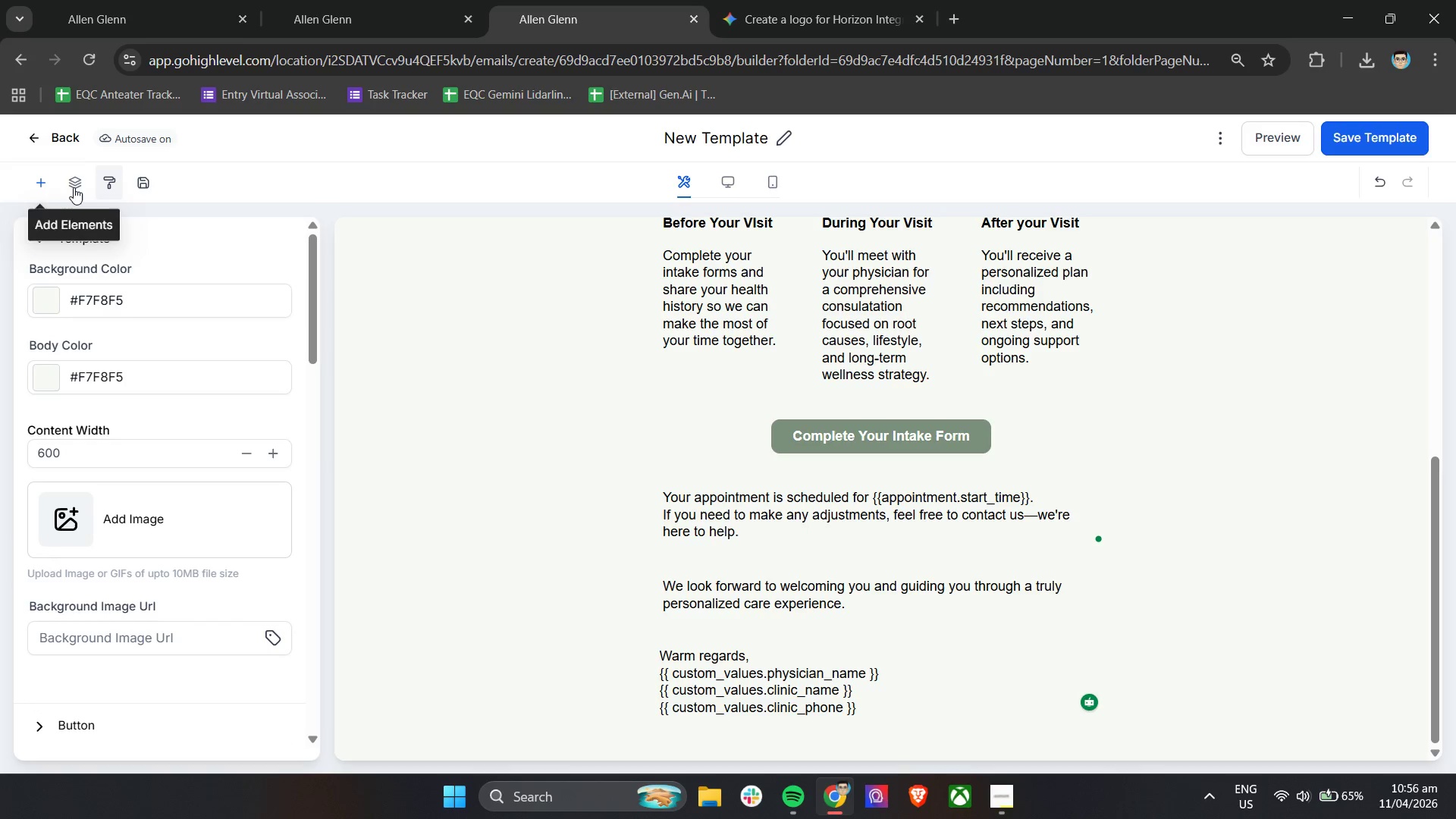 
left_click([75, 184])
 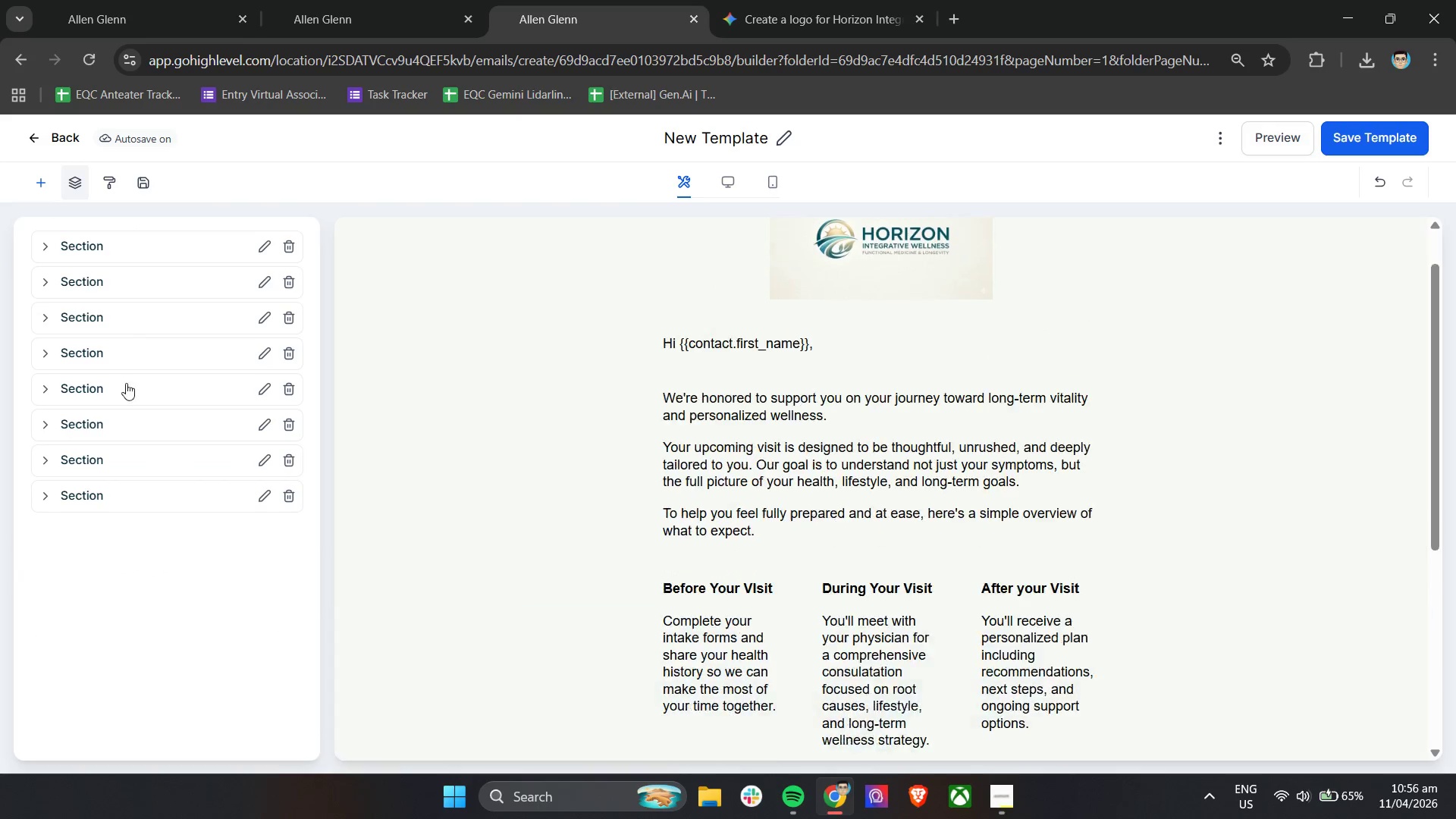 
scroll: coordinate [935, 562], scroll_direction: down, amount: 6.0
 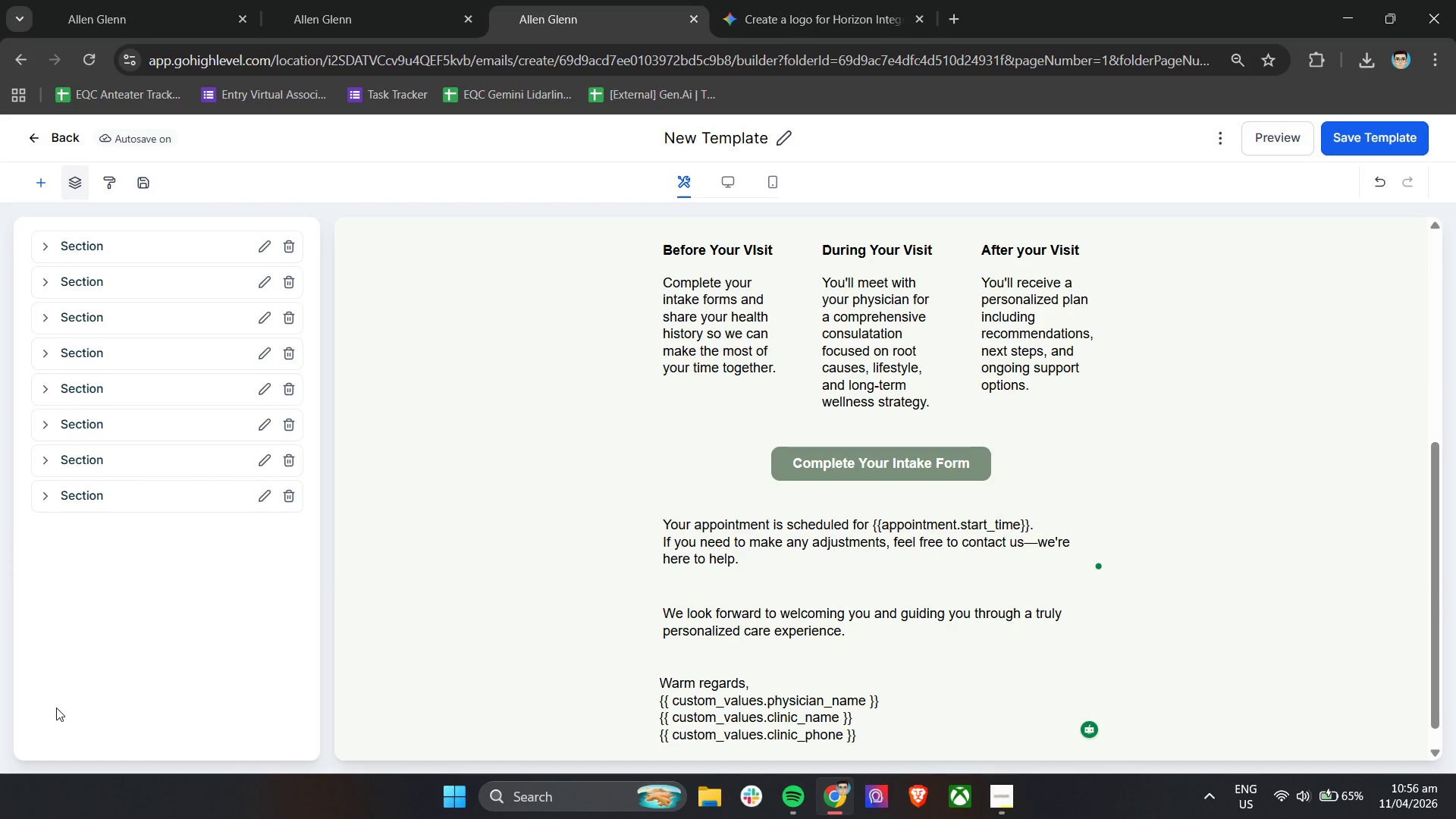 
scroll: coordinate [52, 440], scroll_direction: up, amount: 5.0
 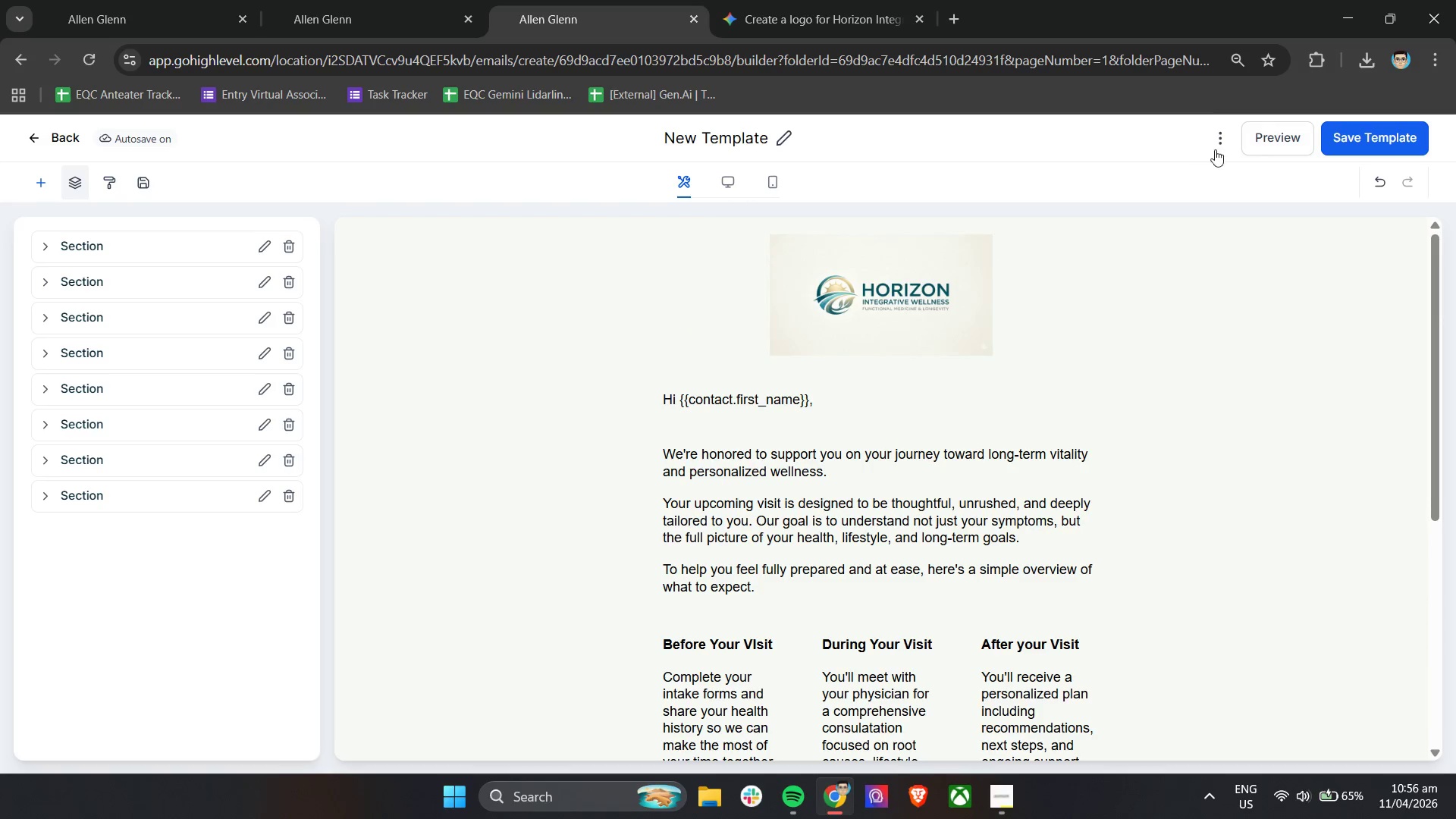 
left_click([1258, 139])
 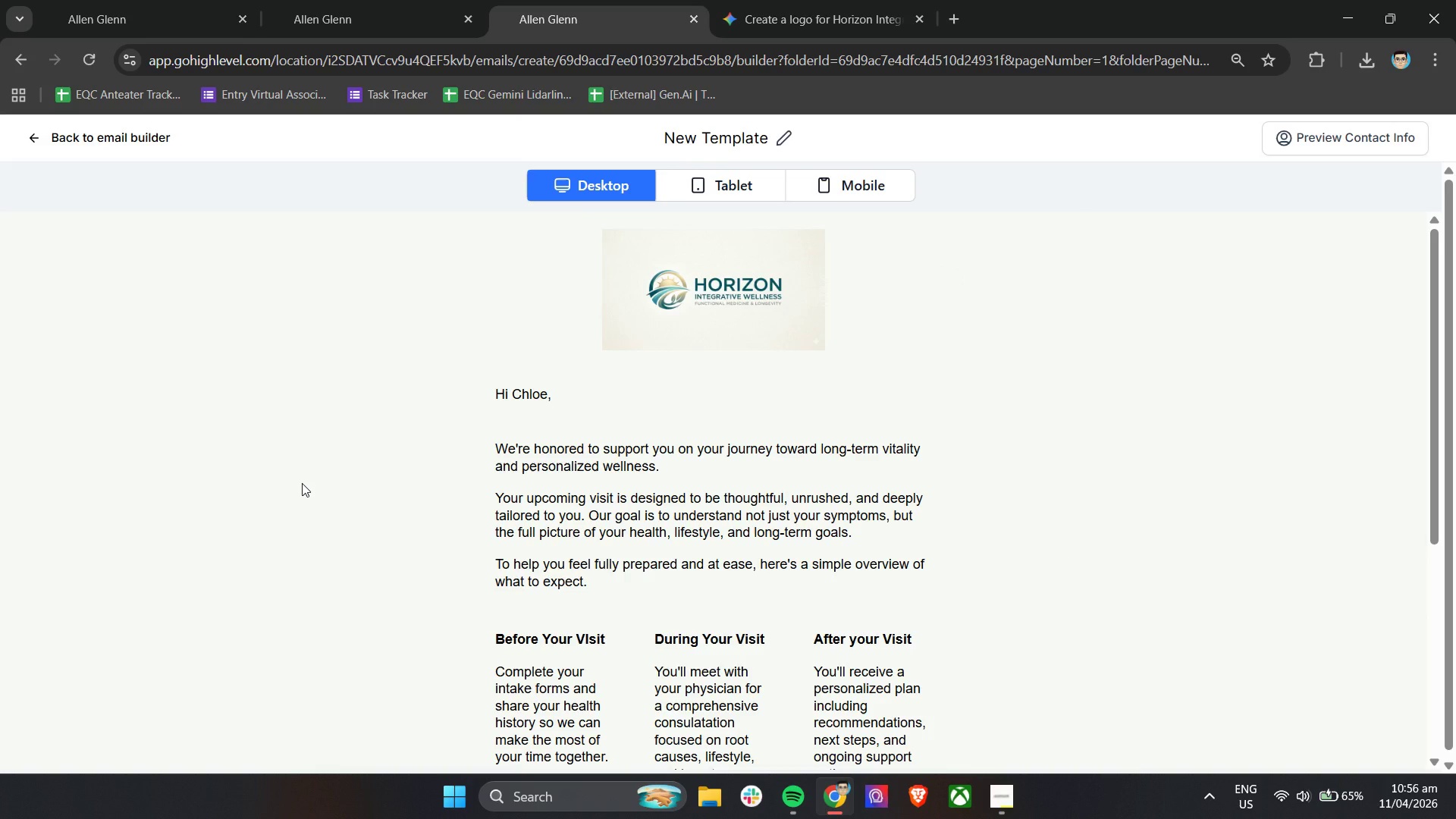 
scroll: coordinate [302, 483], scroll_direction: up, amount: 1.0
 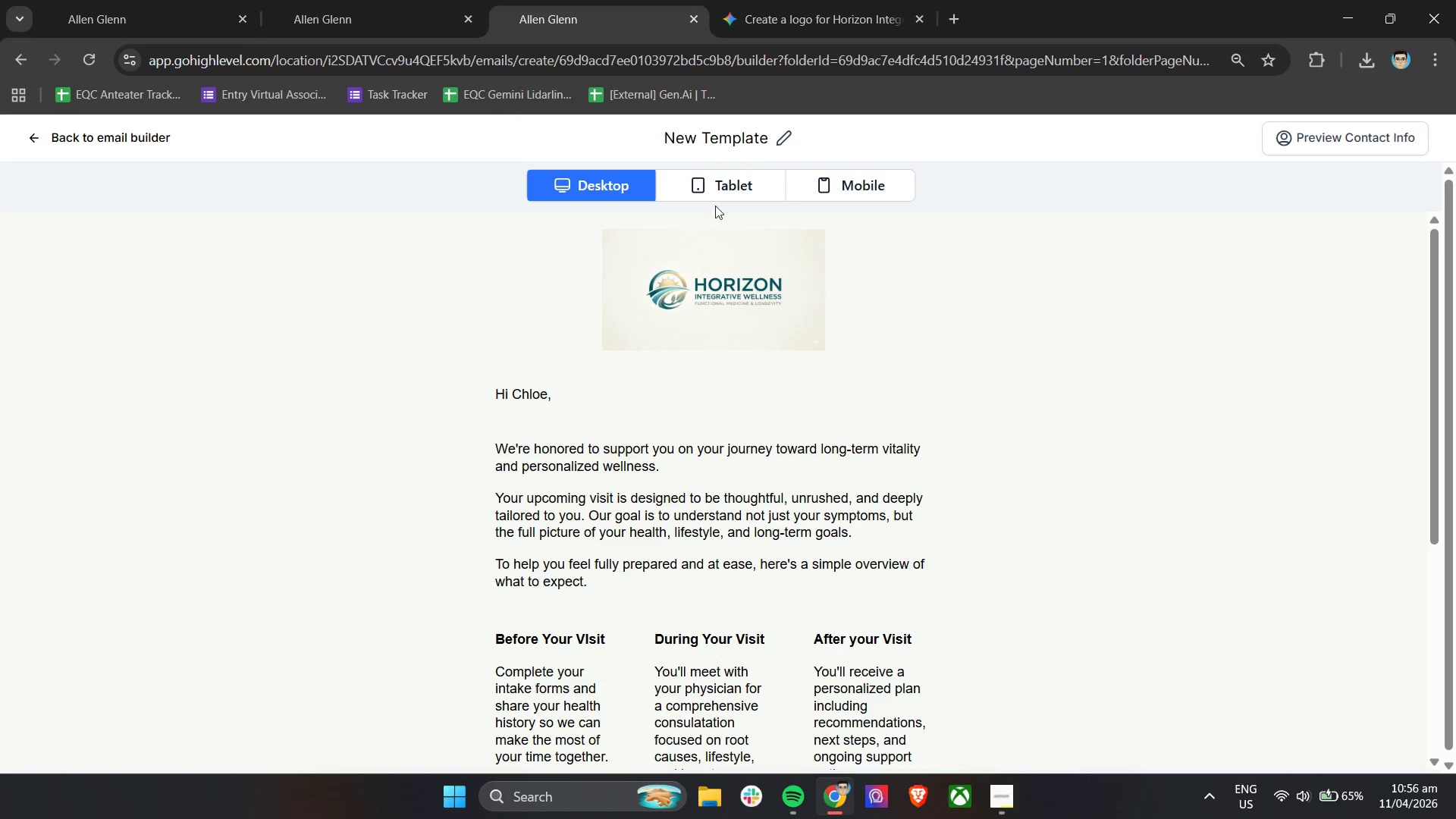 
left_click([724, 184])
 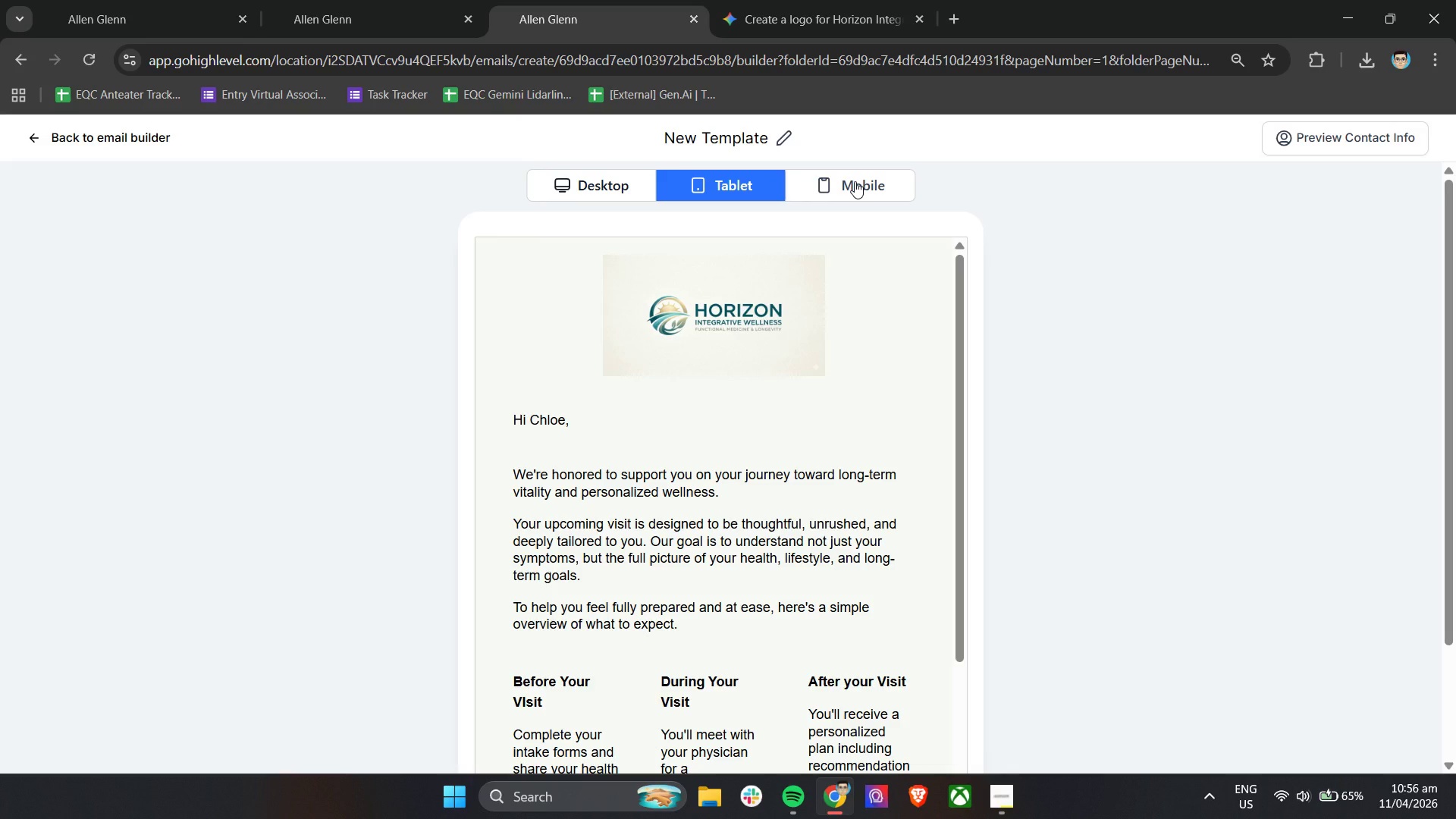 
left_click([855, 181])
 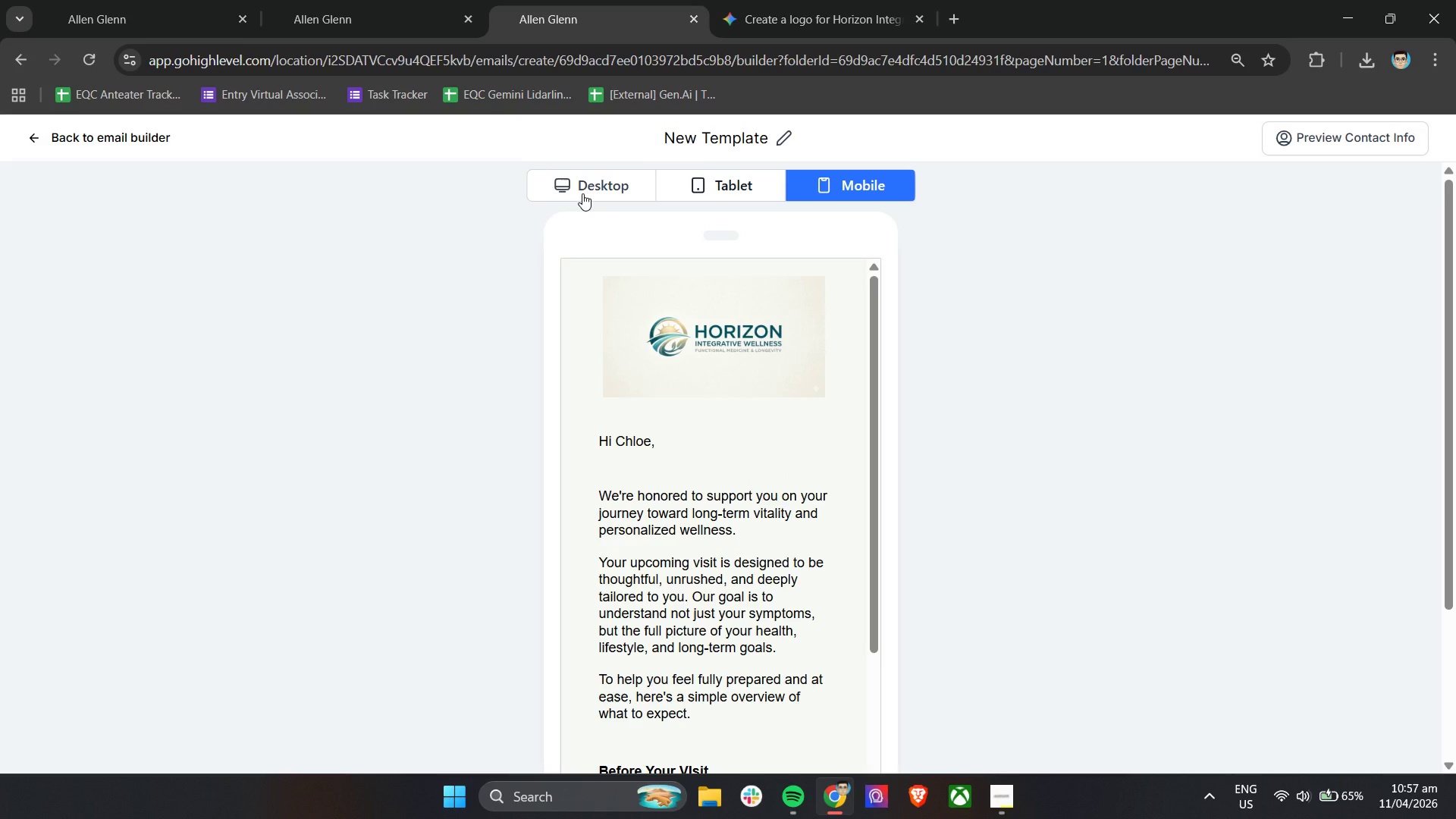 
left_click([582, 193])
 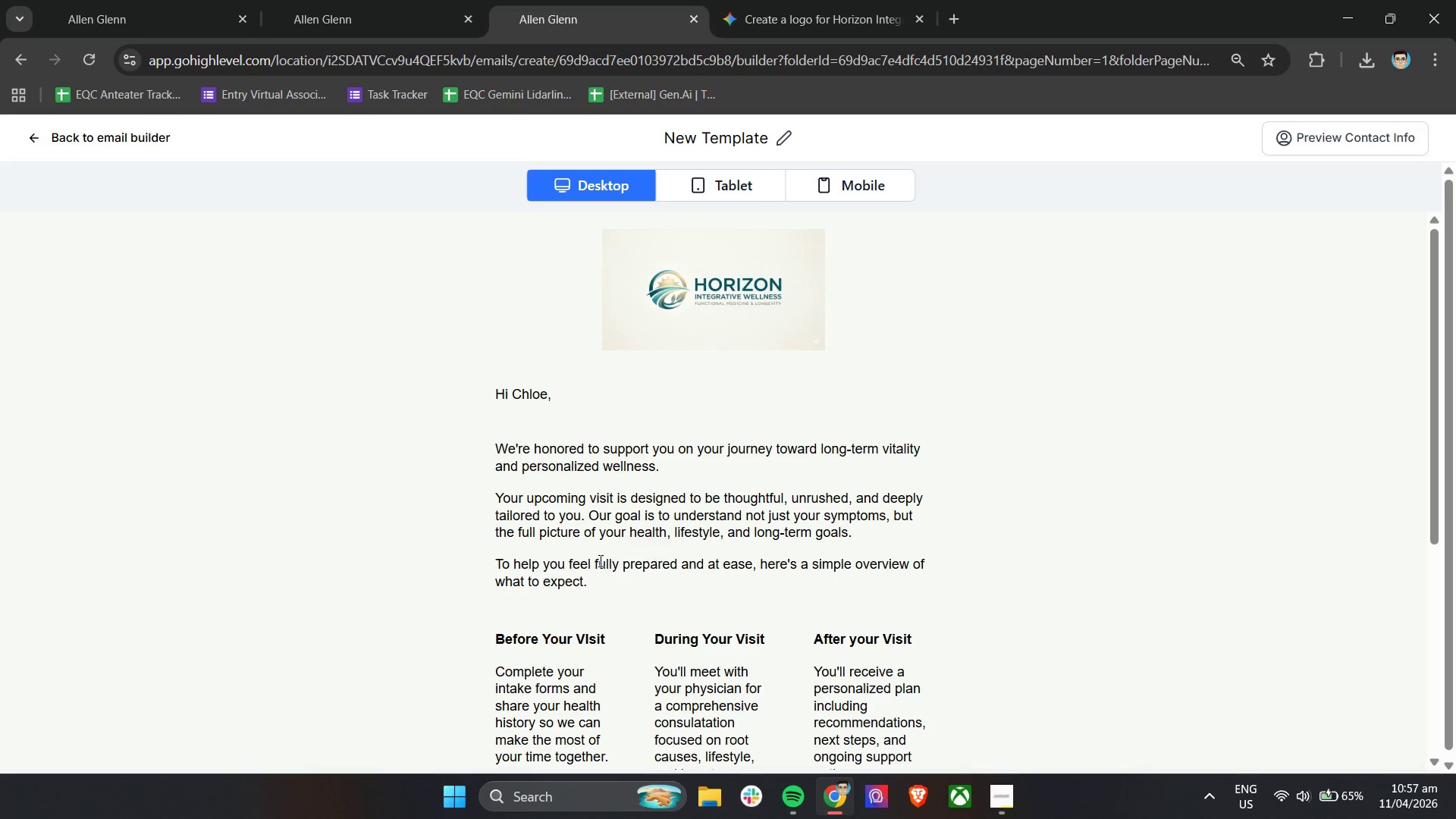 
scroll: coordinate [599, 560], scroll_direction: down, amount: 9.0
 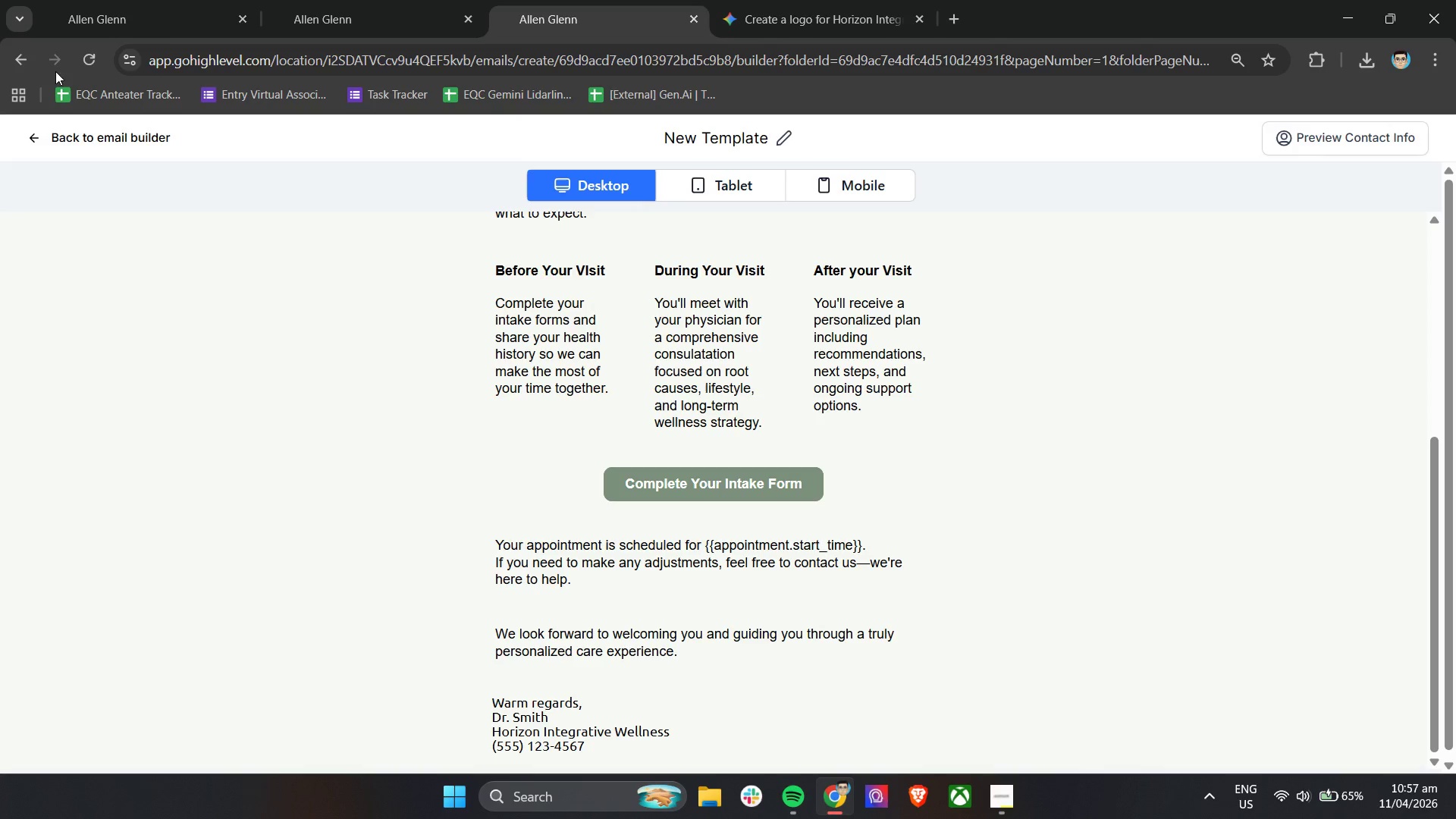 
left_click([38, 136])
 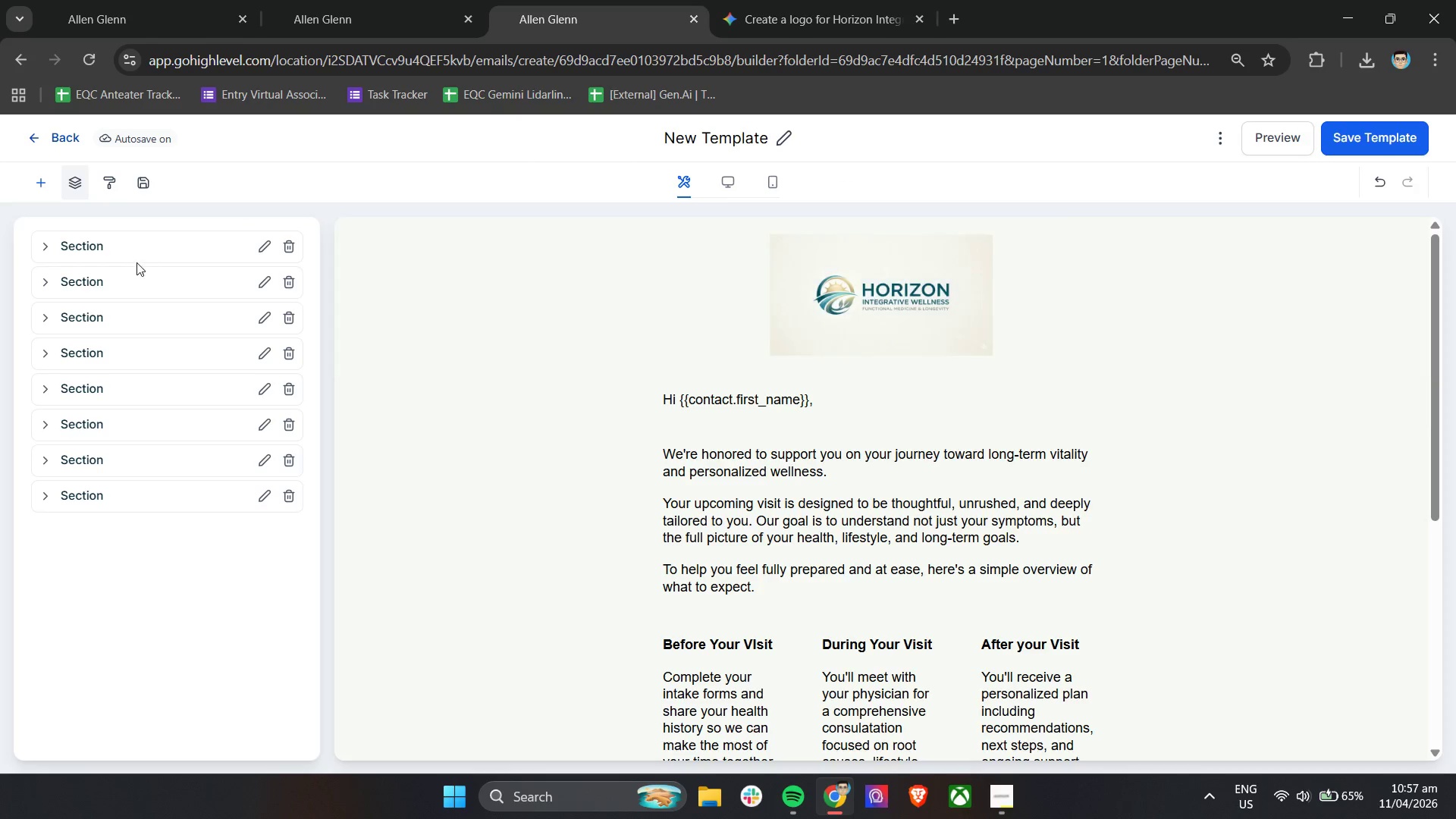 
left_click([136, 281])
 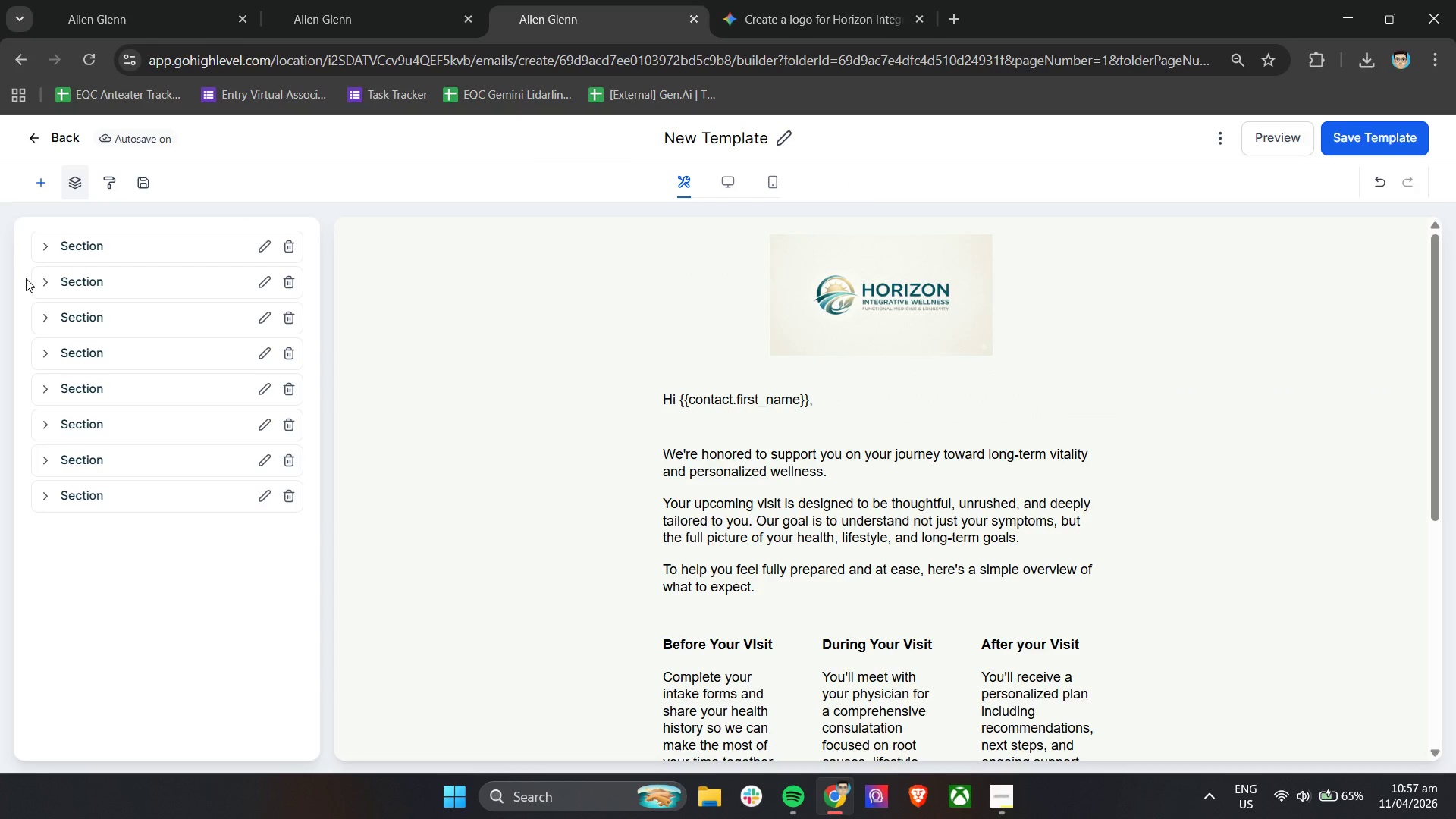 
left_click([44, 280])
 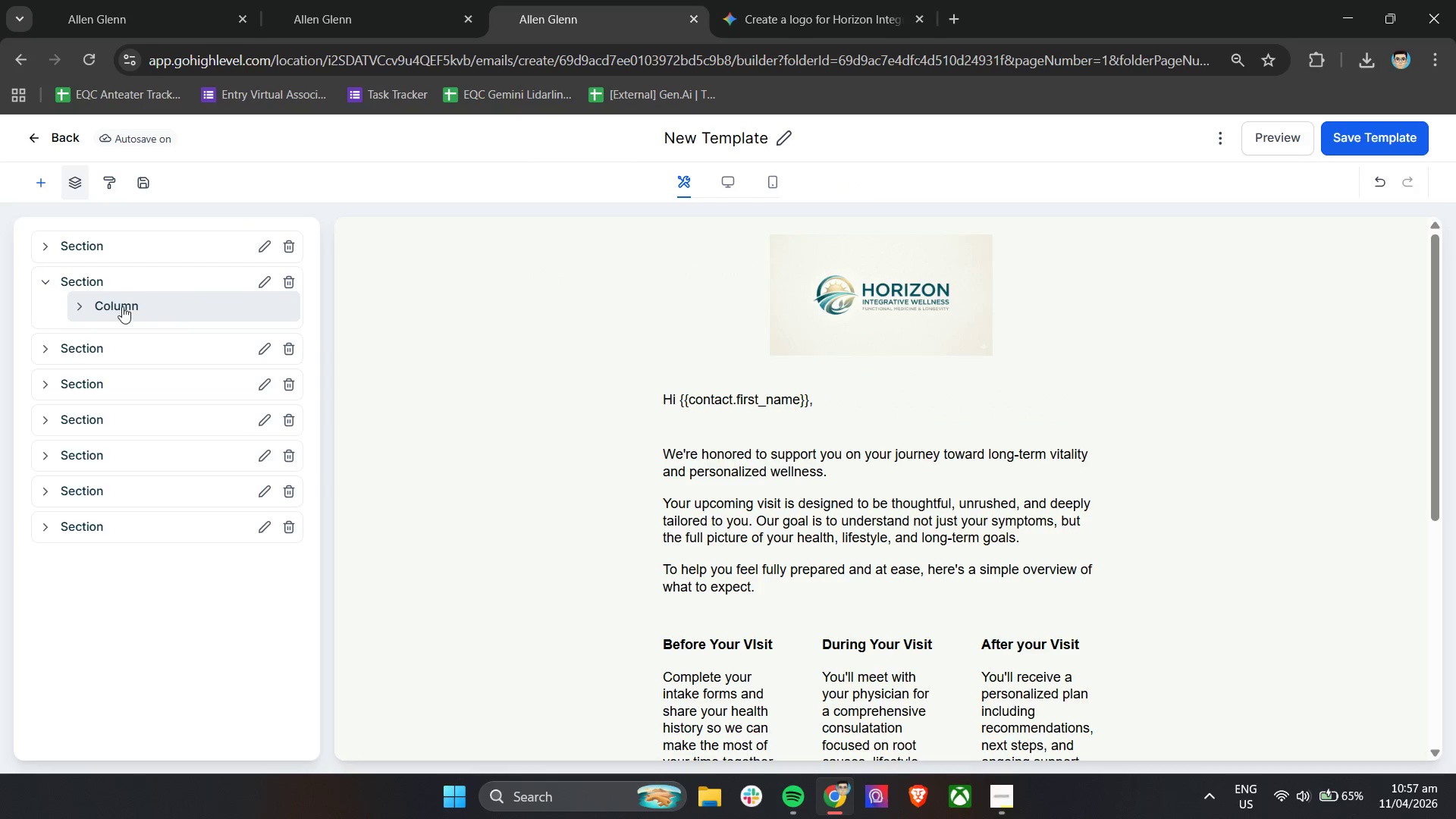 
left_click([81, 304])
 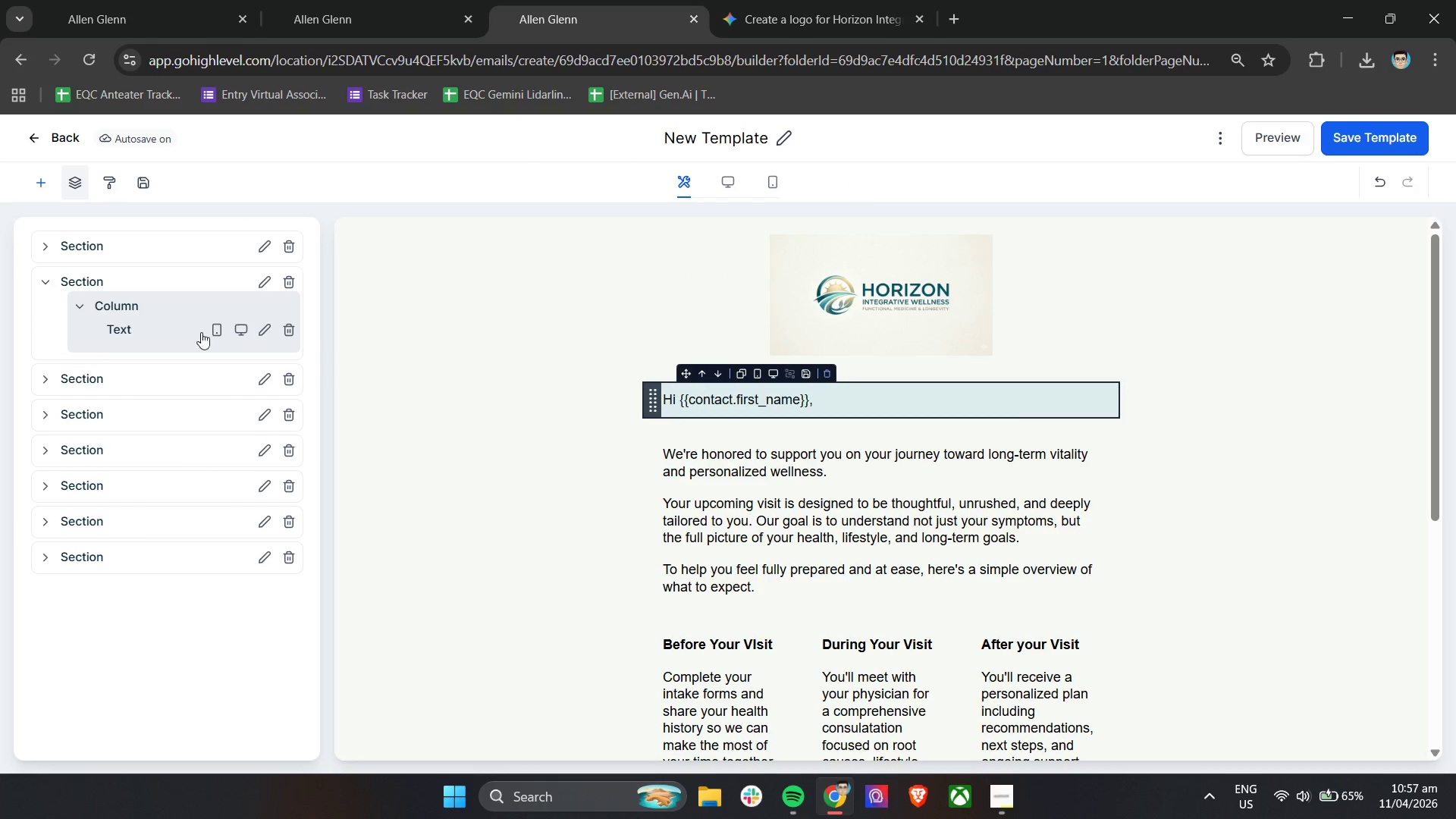 
left_click([258, 332])
 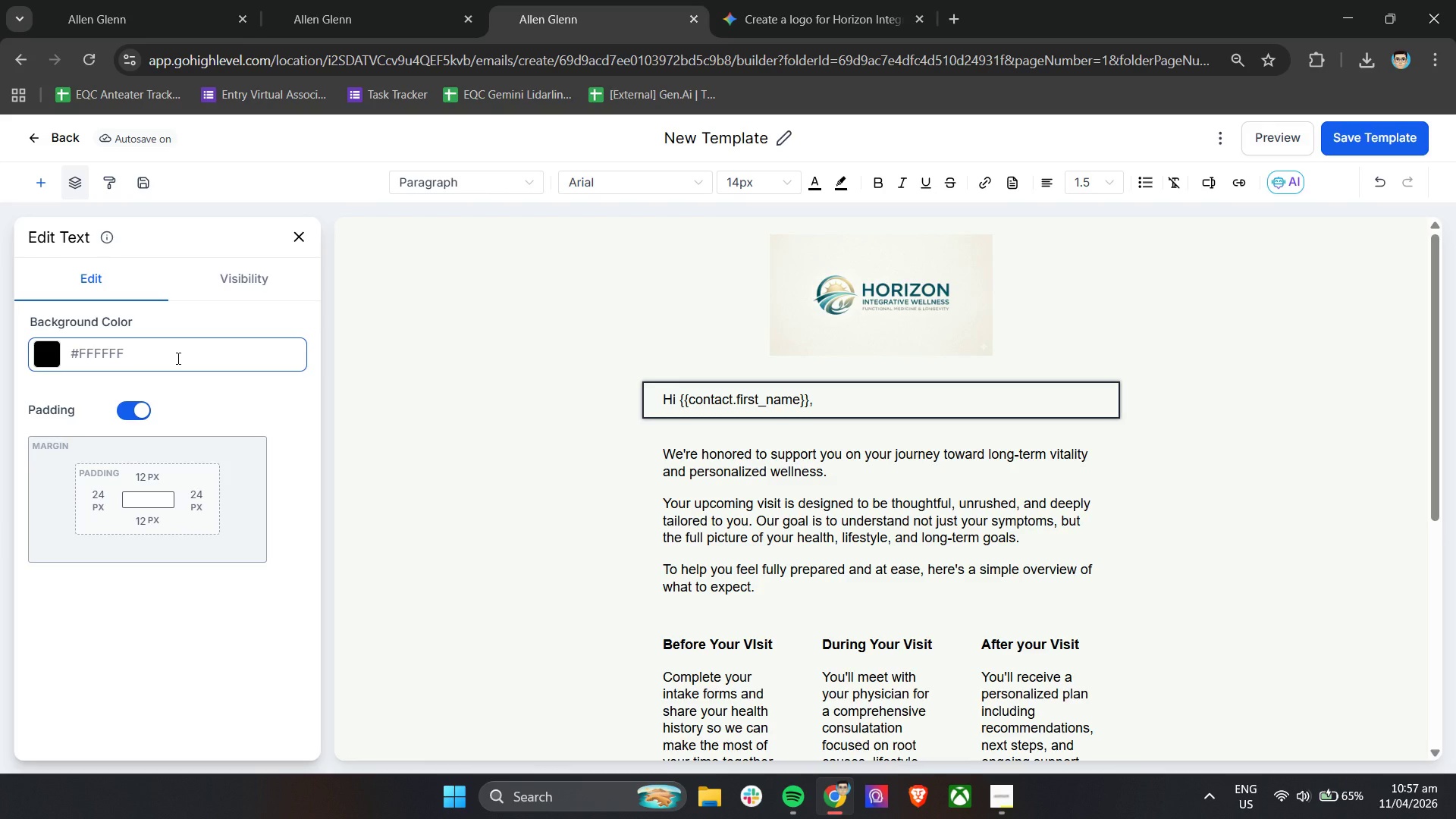 
left_click([241, 282])
 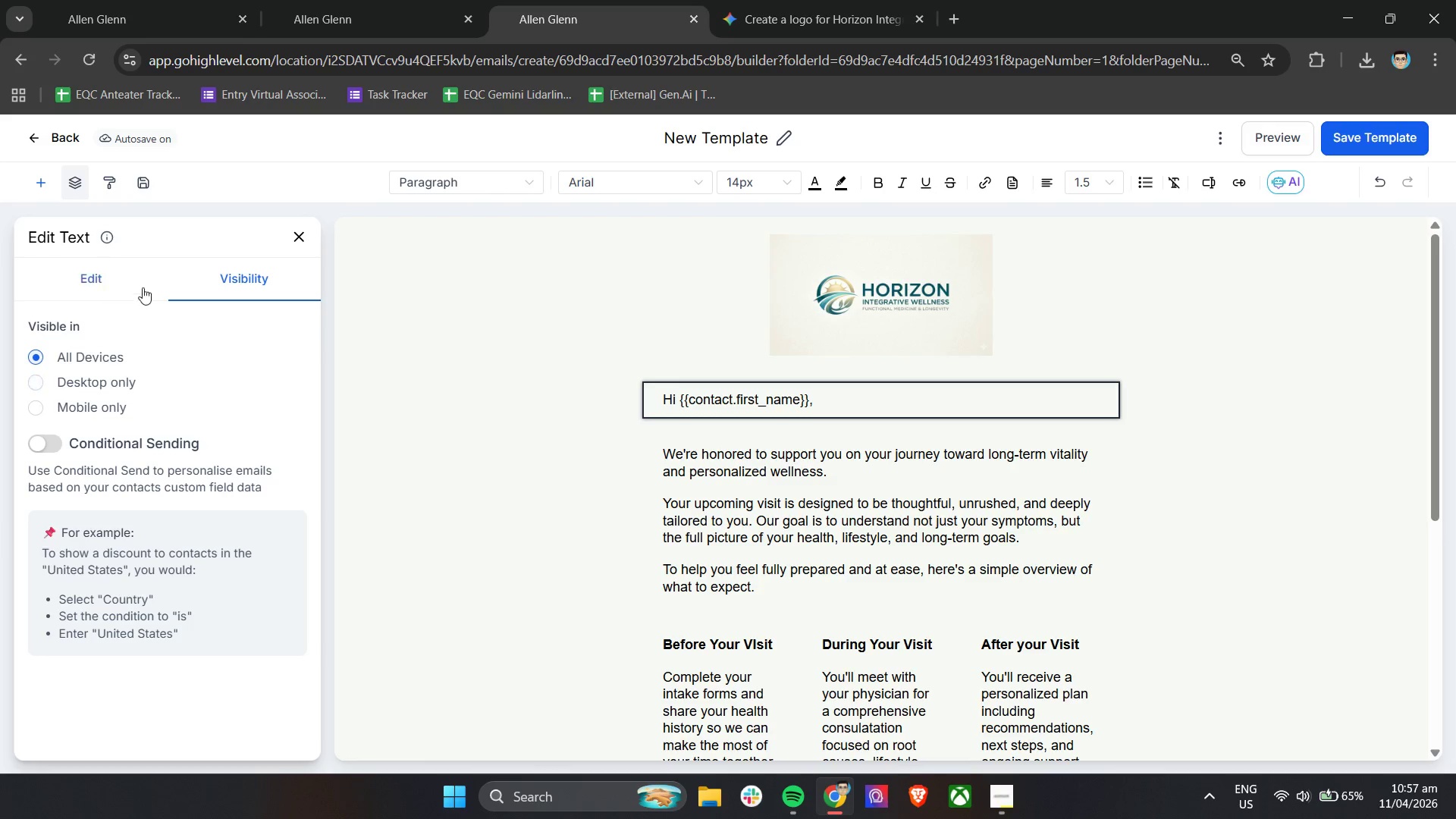 
left_click([112, 278])
 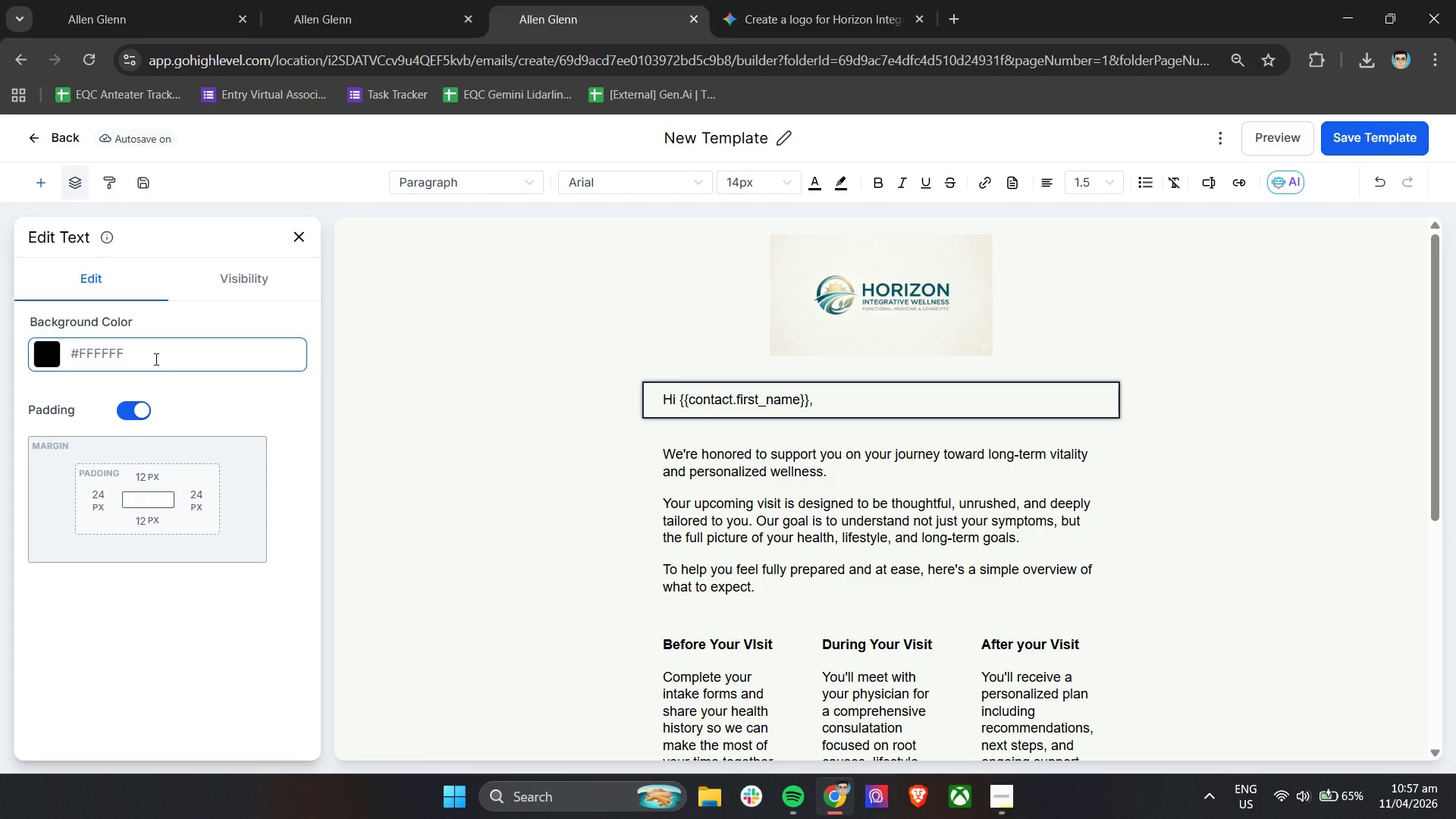 
wait(6.12)
 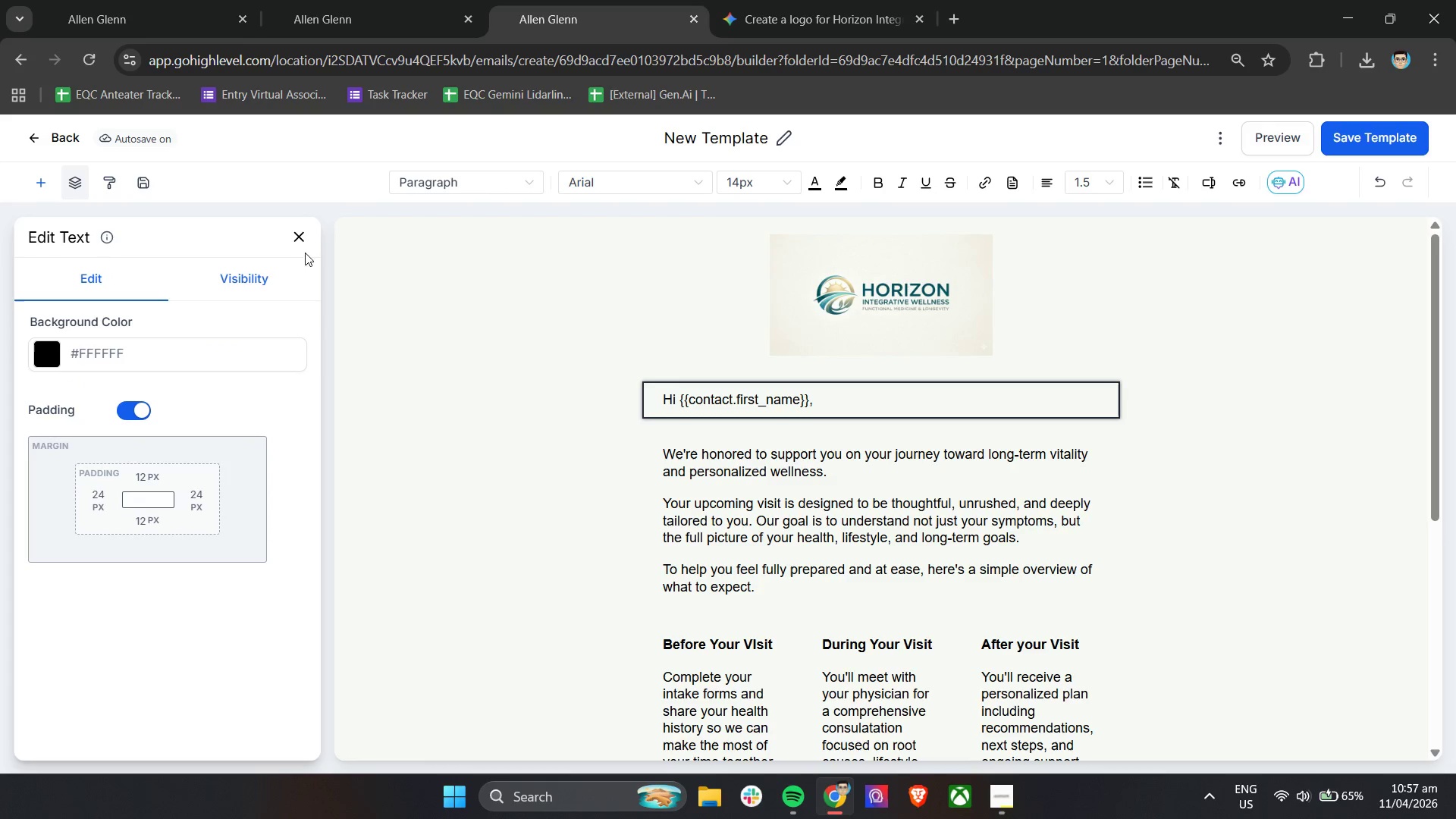 
left_click([299, 236])
 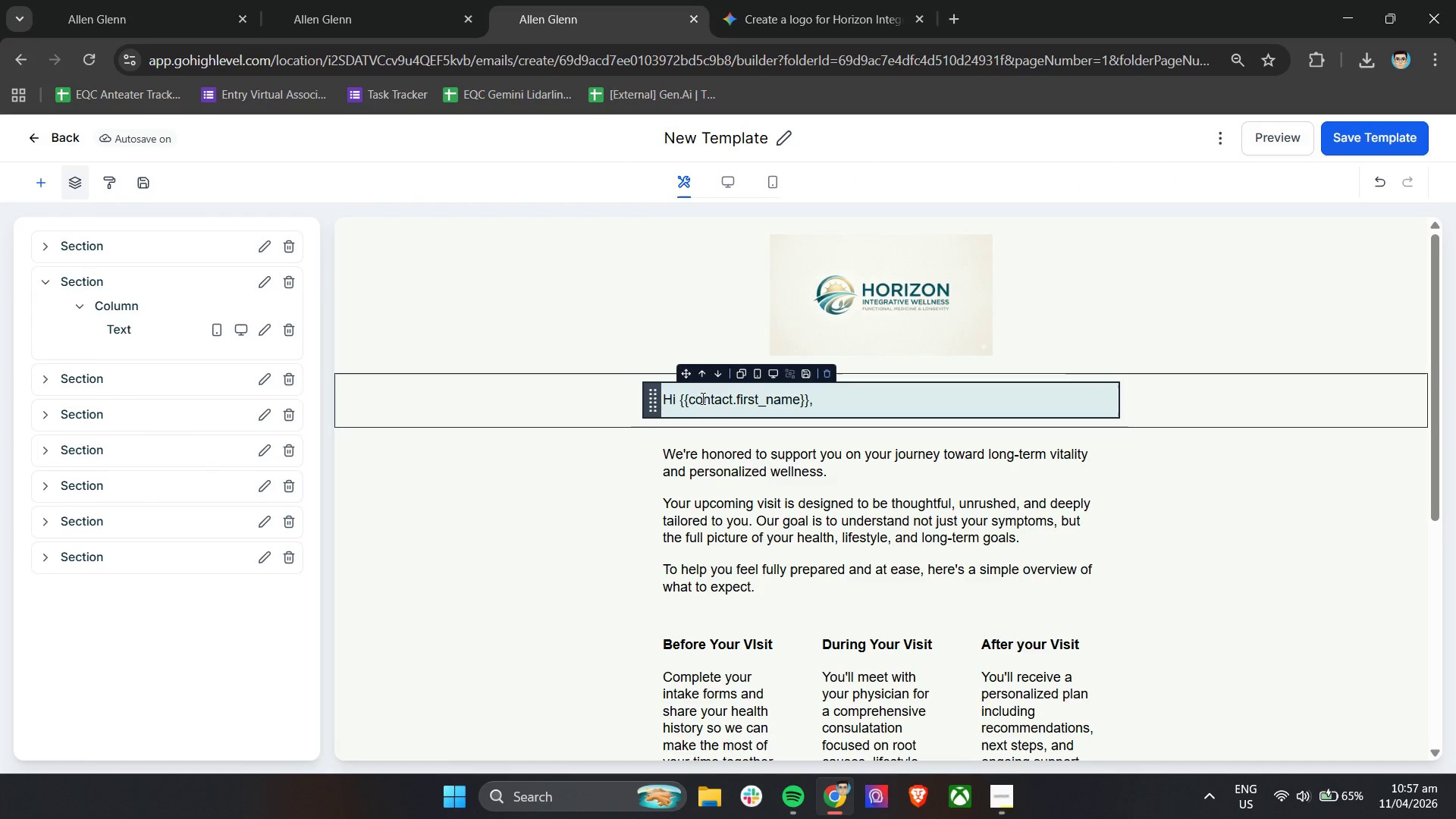 
left_click([718, 406])
 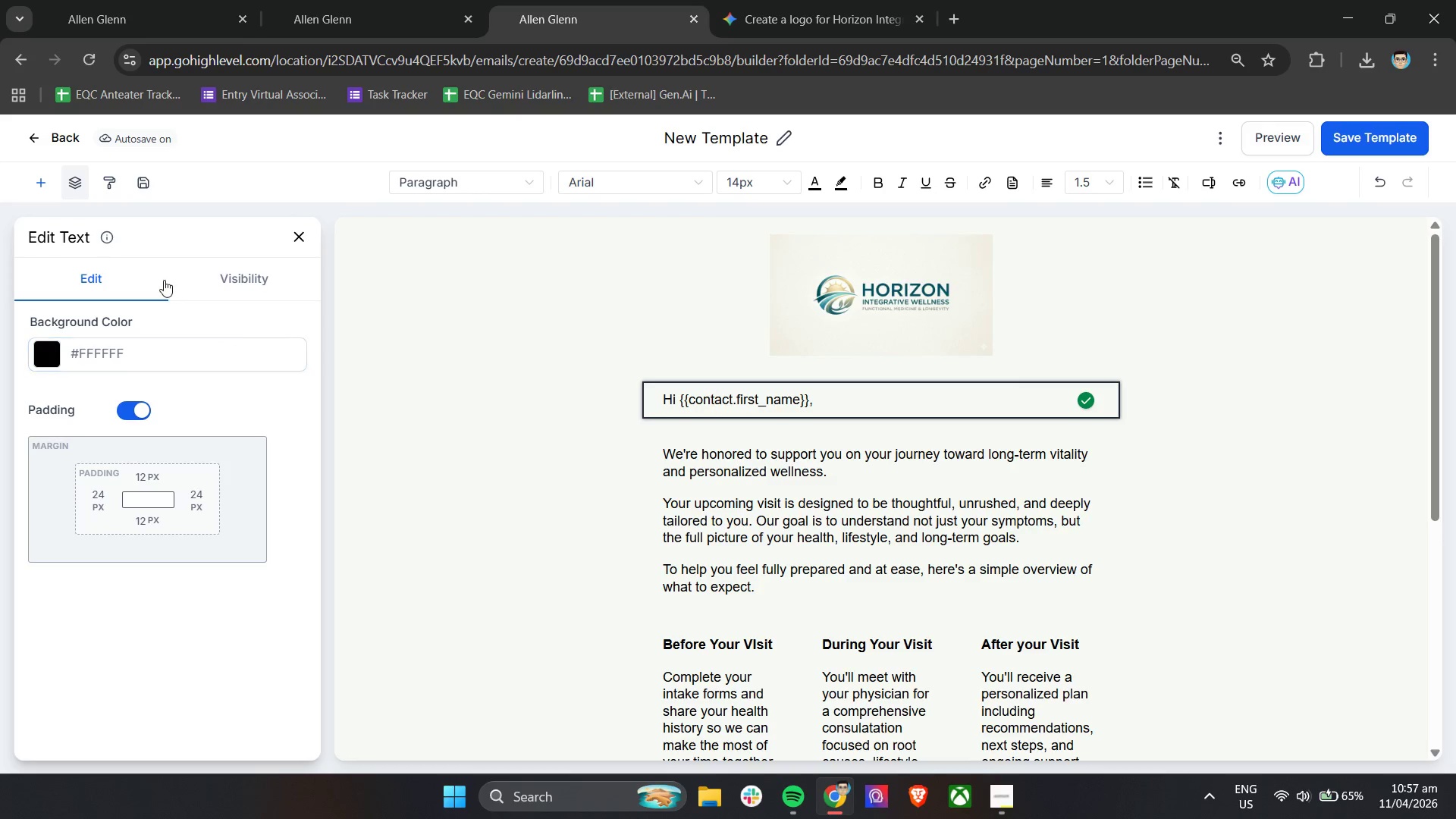 
left_click_drag(start_coordinate=[151, 358], to_coordinate=[89, 358])
 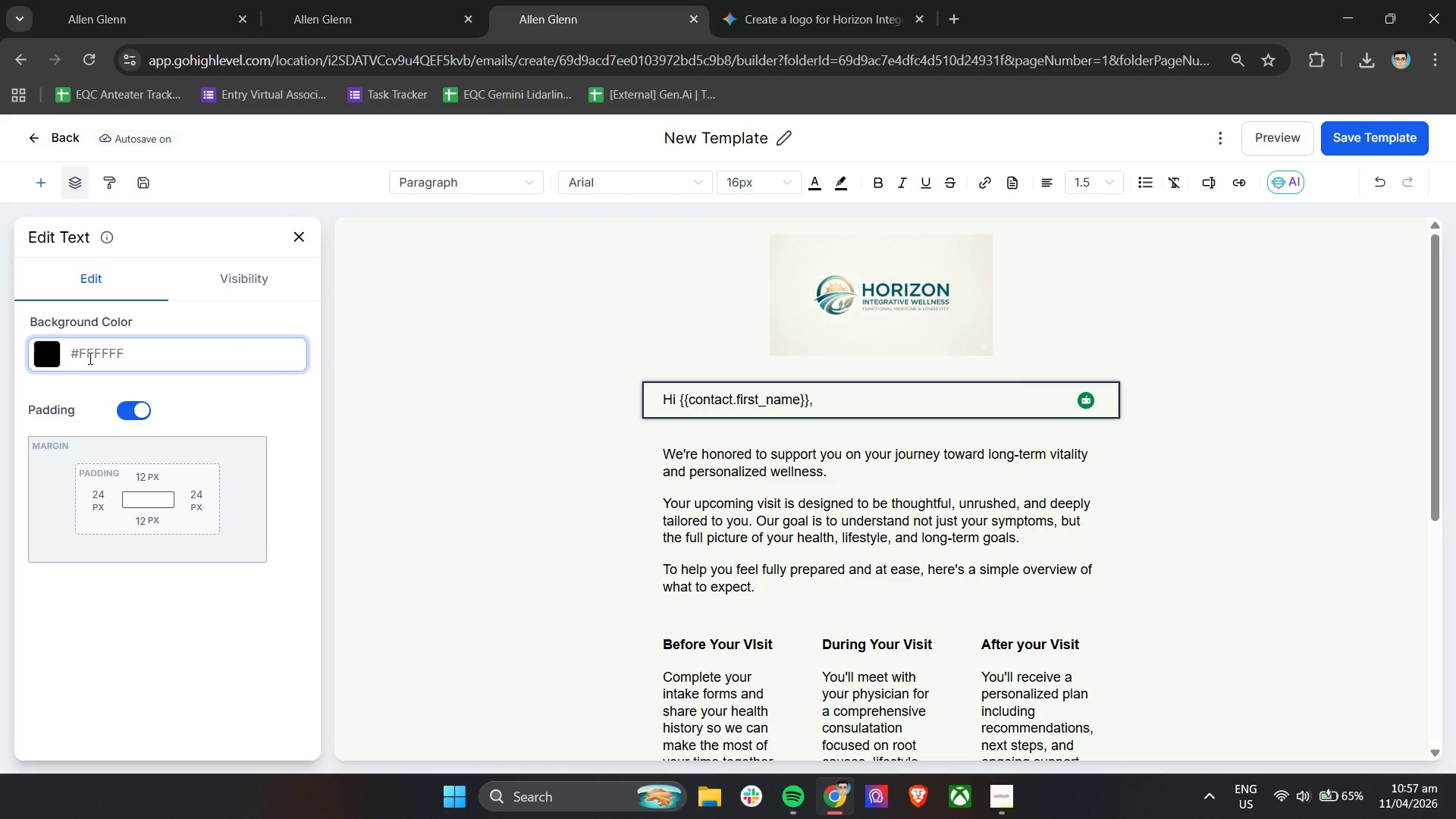 
left_click([36, 357])
 